 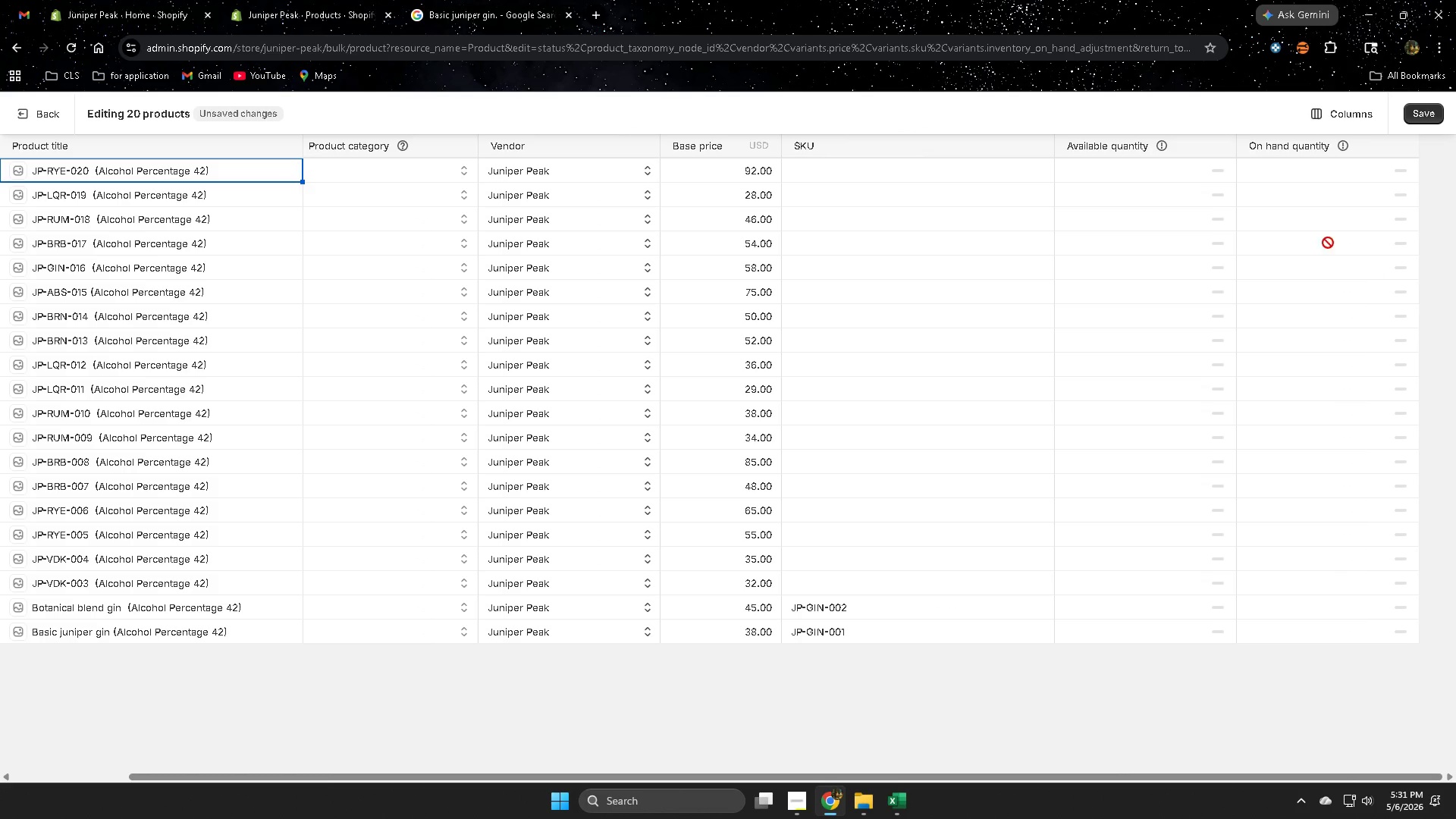 
left_click([1341, 115])
 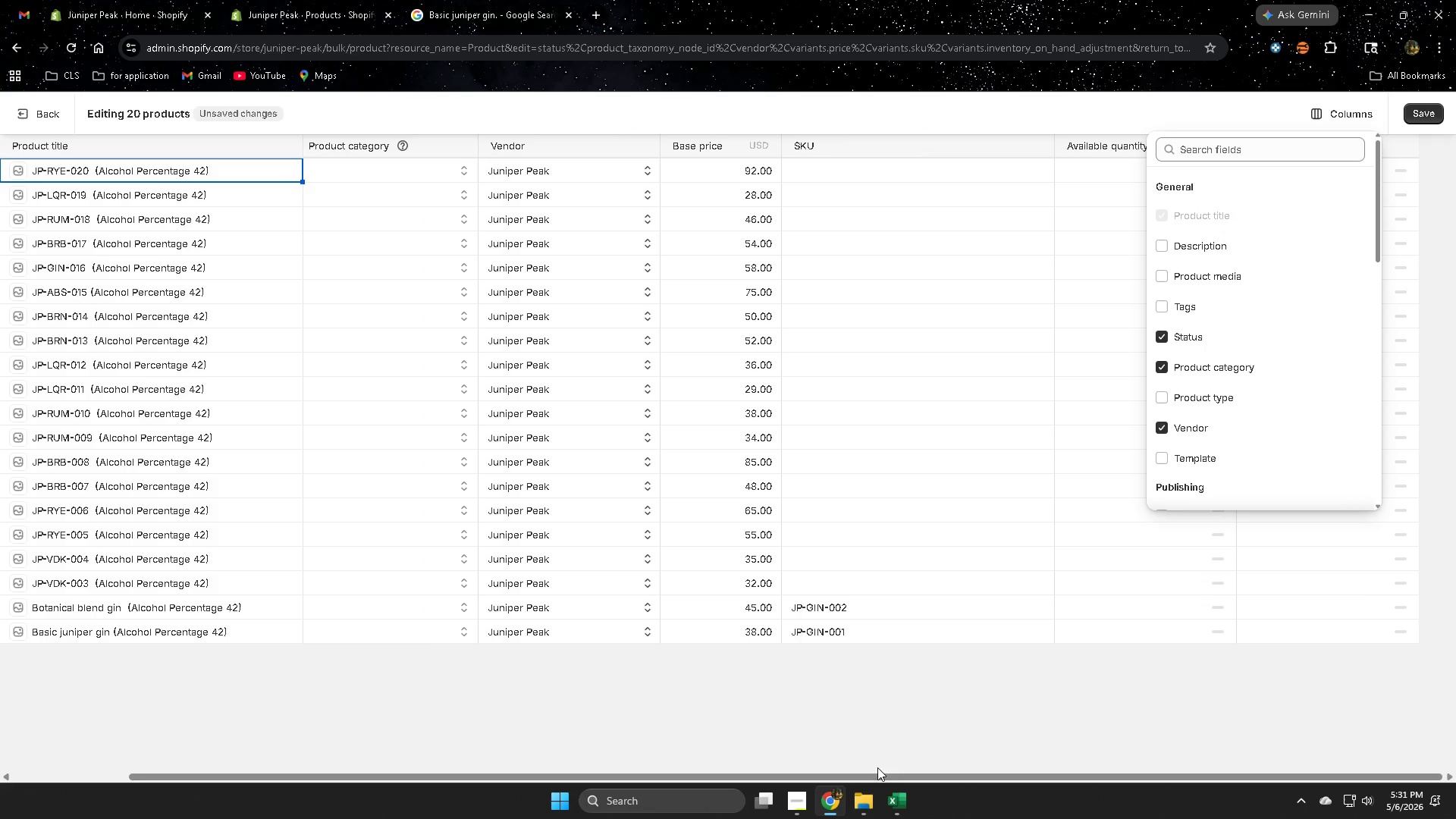 
left_click([1107, 585])
 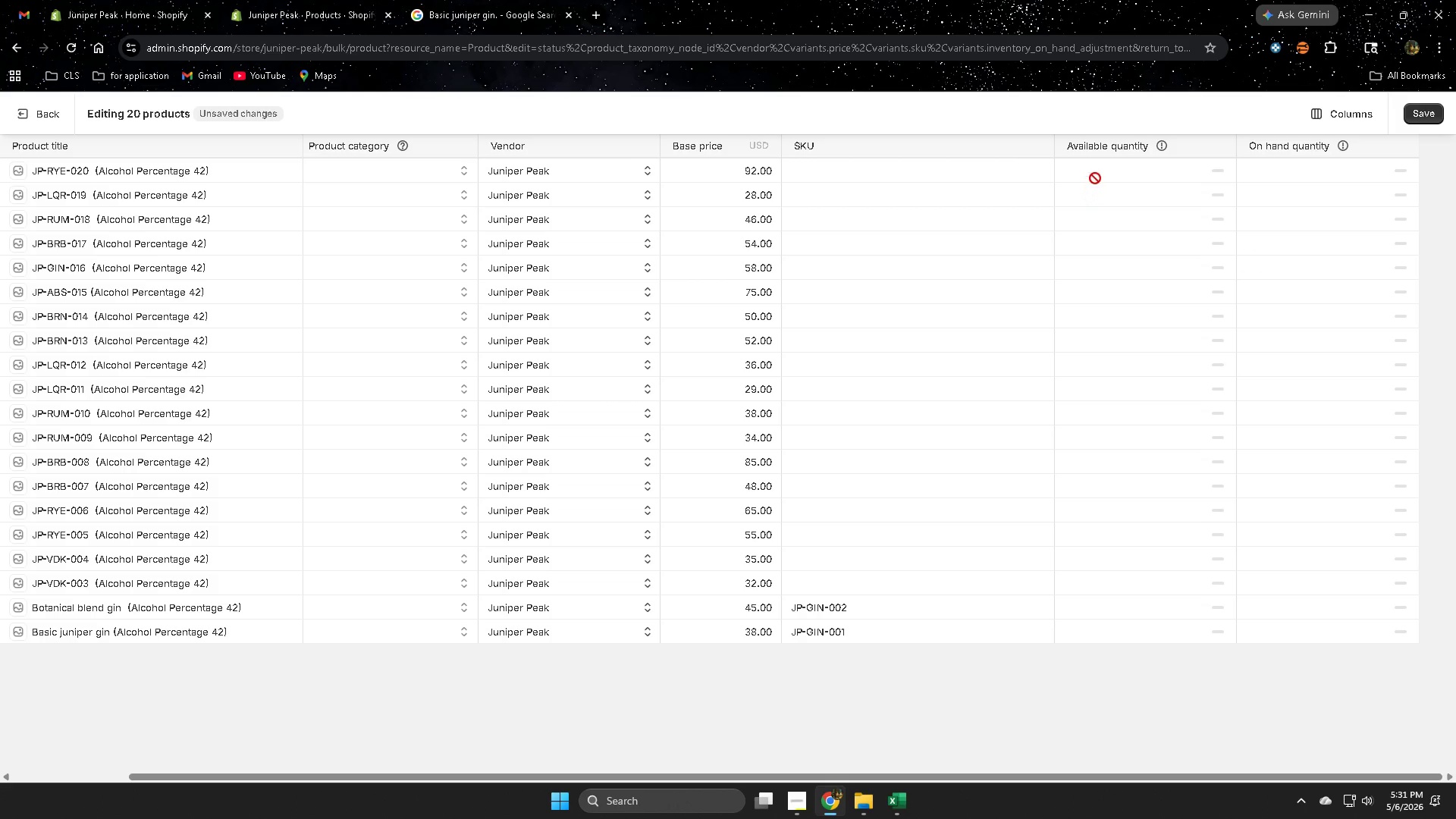 
double_click([1096, 175])
 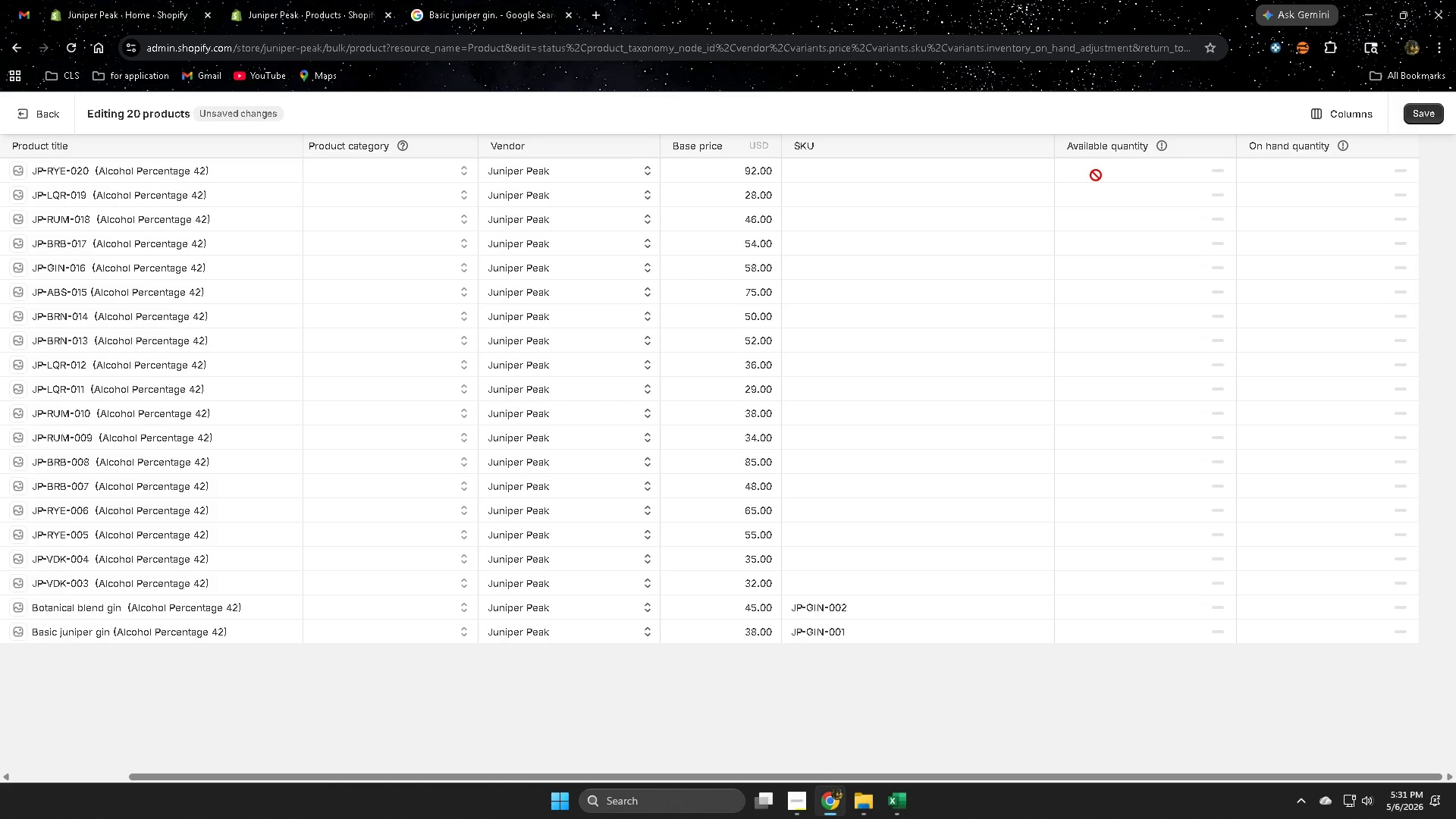 
triple_click([1096, 175])
 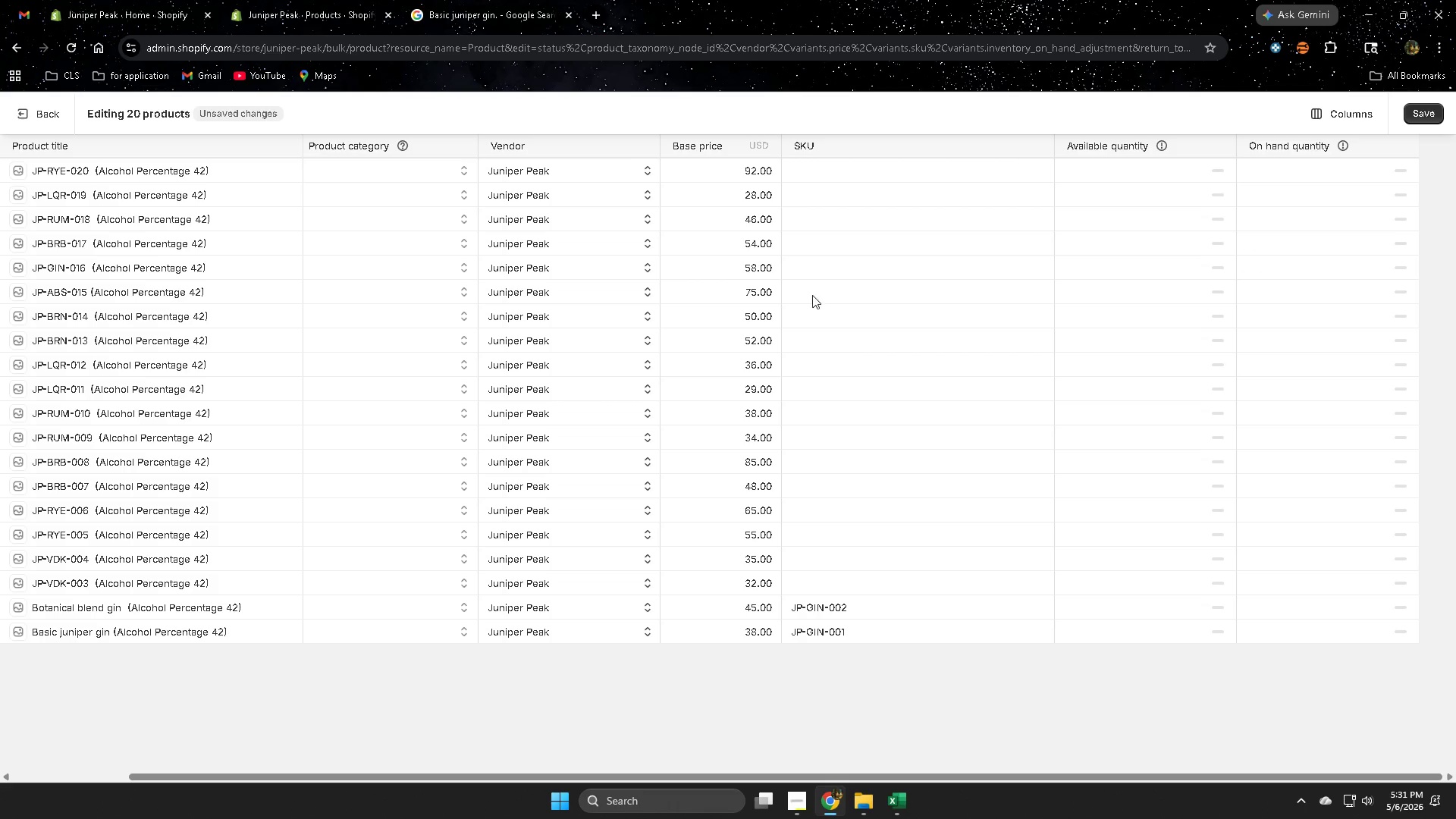 
scroll: coordinate [728, 514], scroll_direction: up, amount: 6.0
 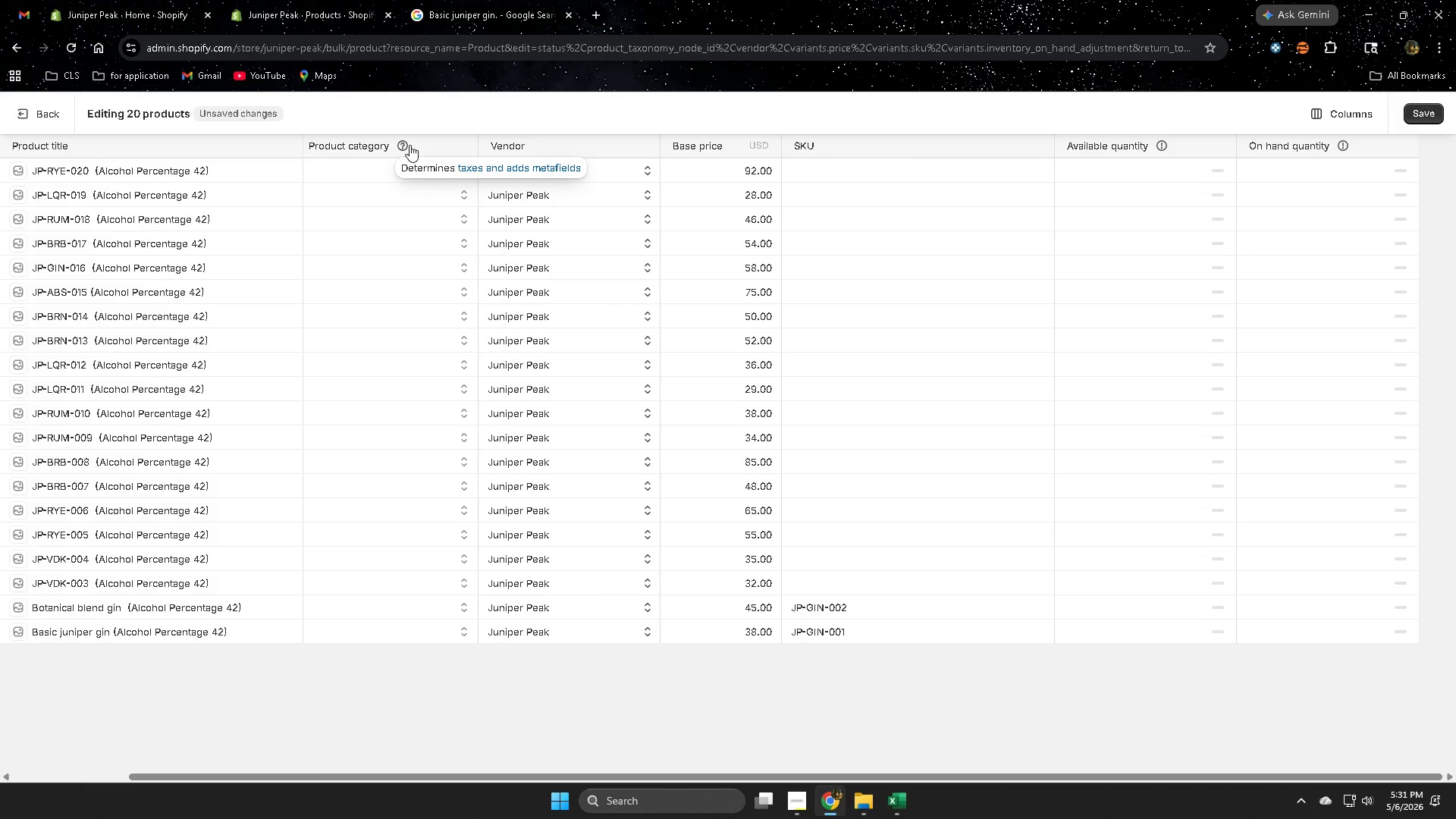 
left_click([1351, 115])
 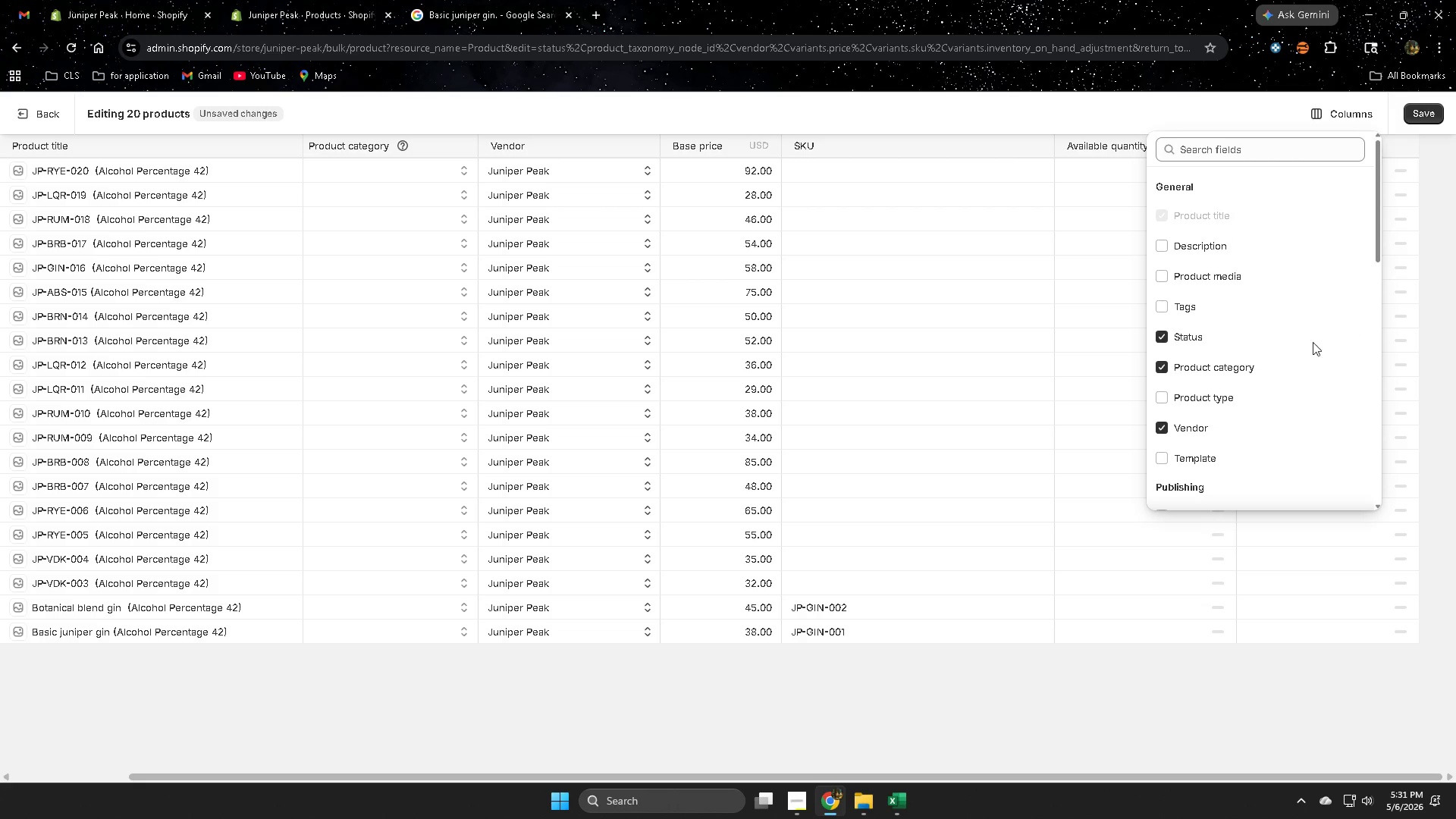 
scroll: coordinate [1291, 417], scroll_direction: down, amount: 7.0
 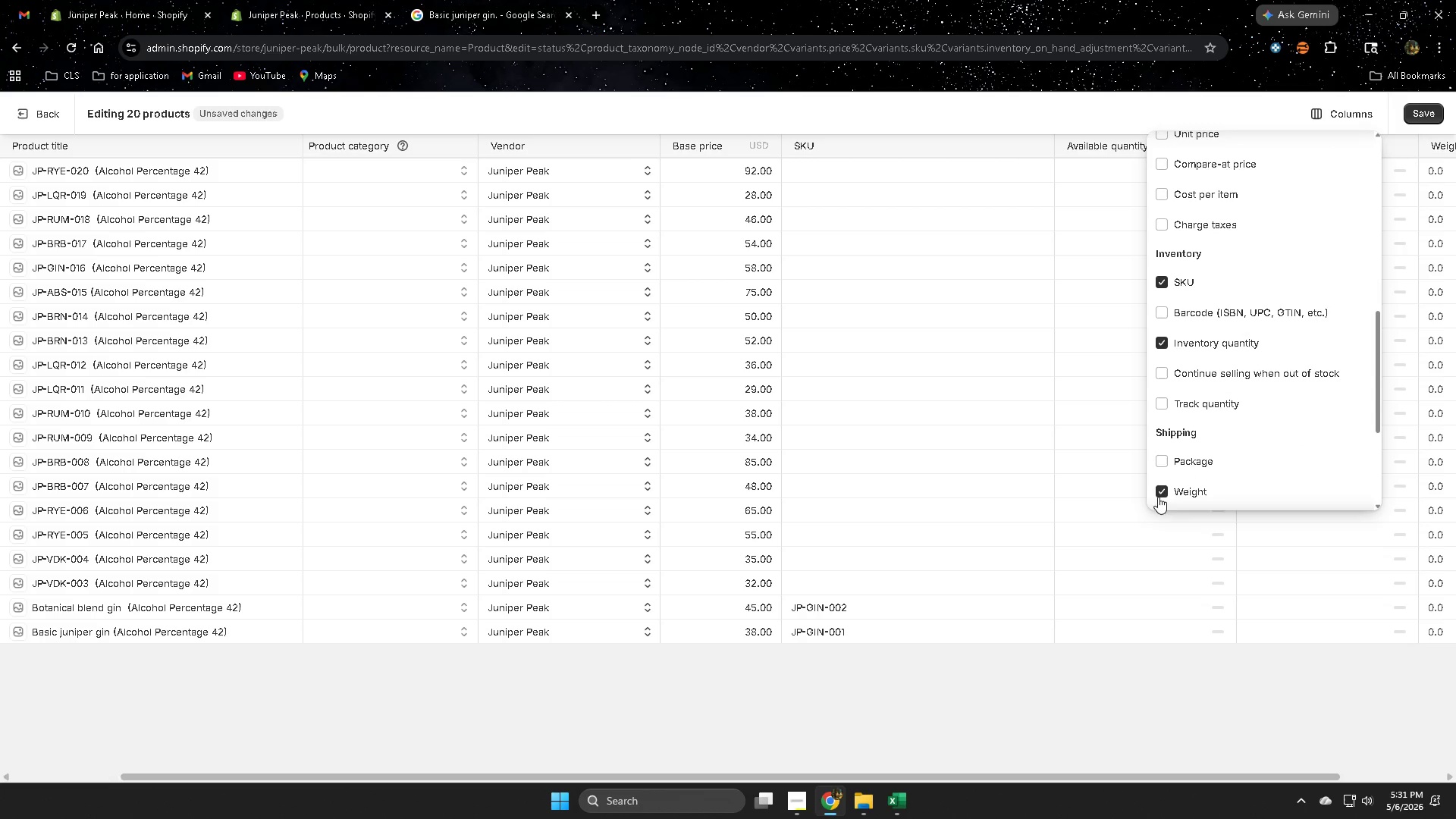 
scroll: coordinate [1266, 441], scroll_direction: up, amount: 6.0
 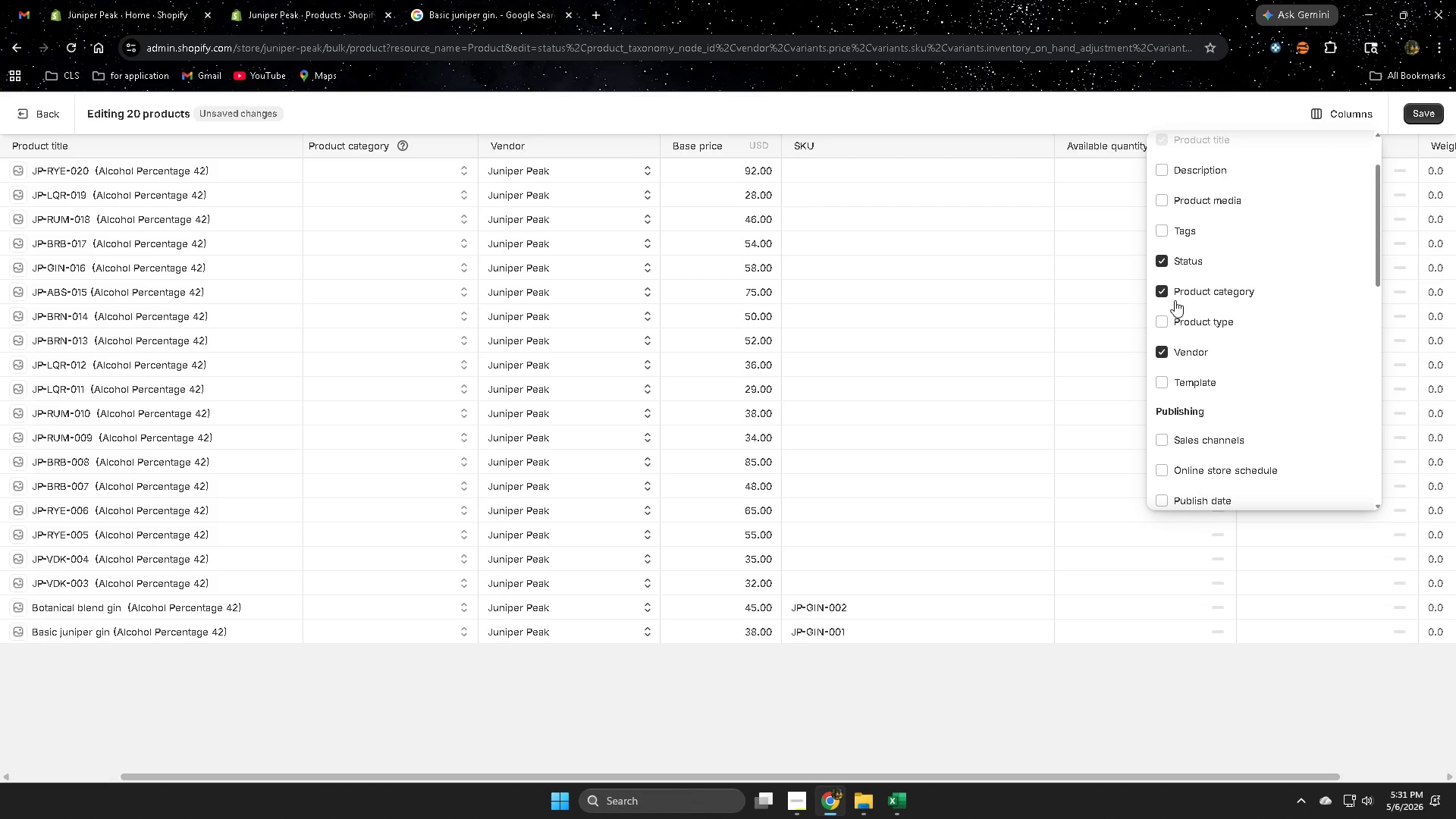 
scroll: coordinate [1241, 398], scroll_direction: down, amount: 3.0
 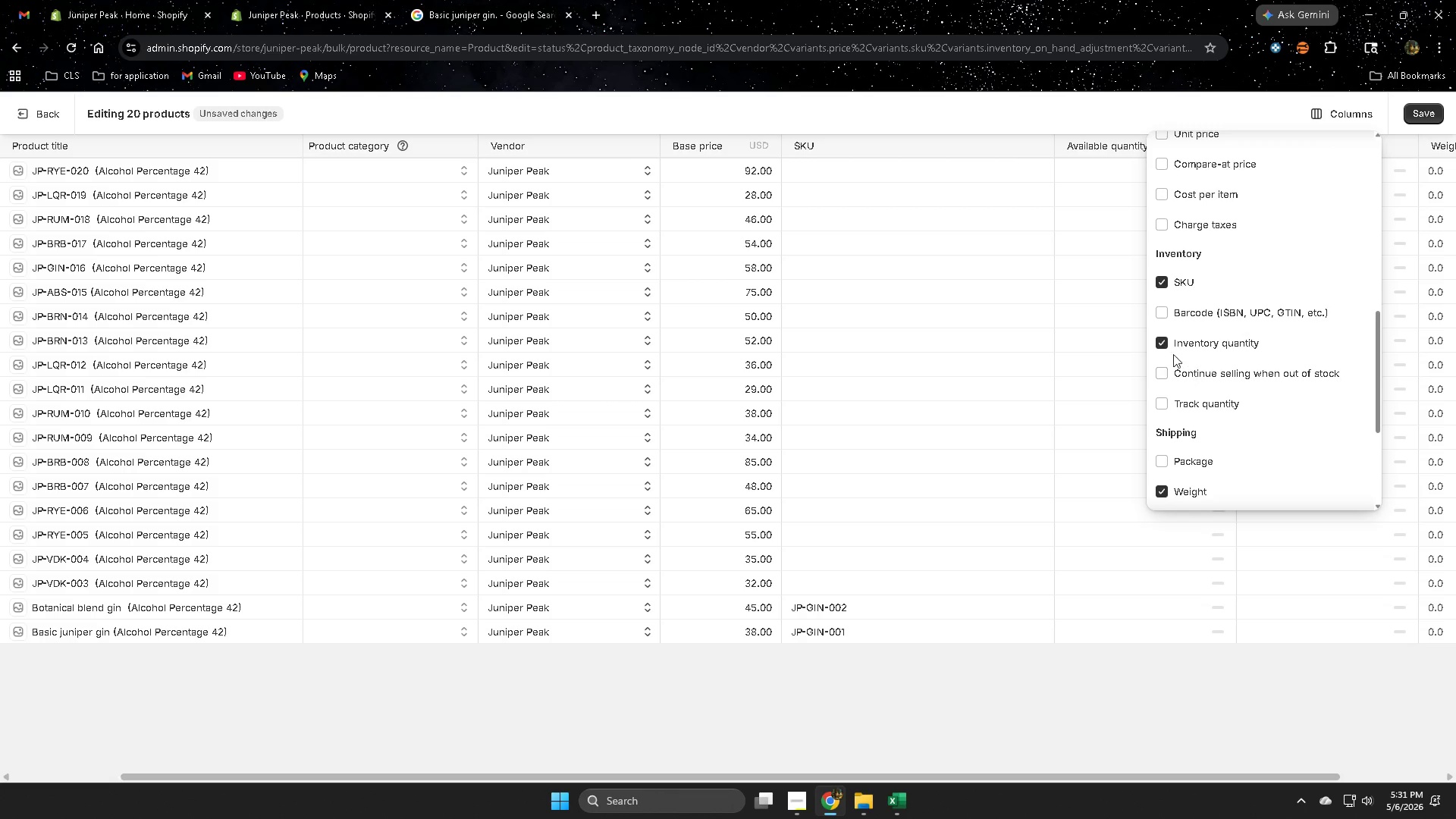 
left_click([1166, 343])
 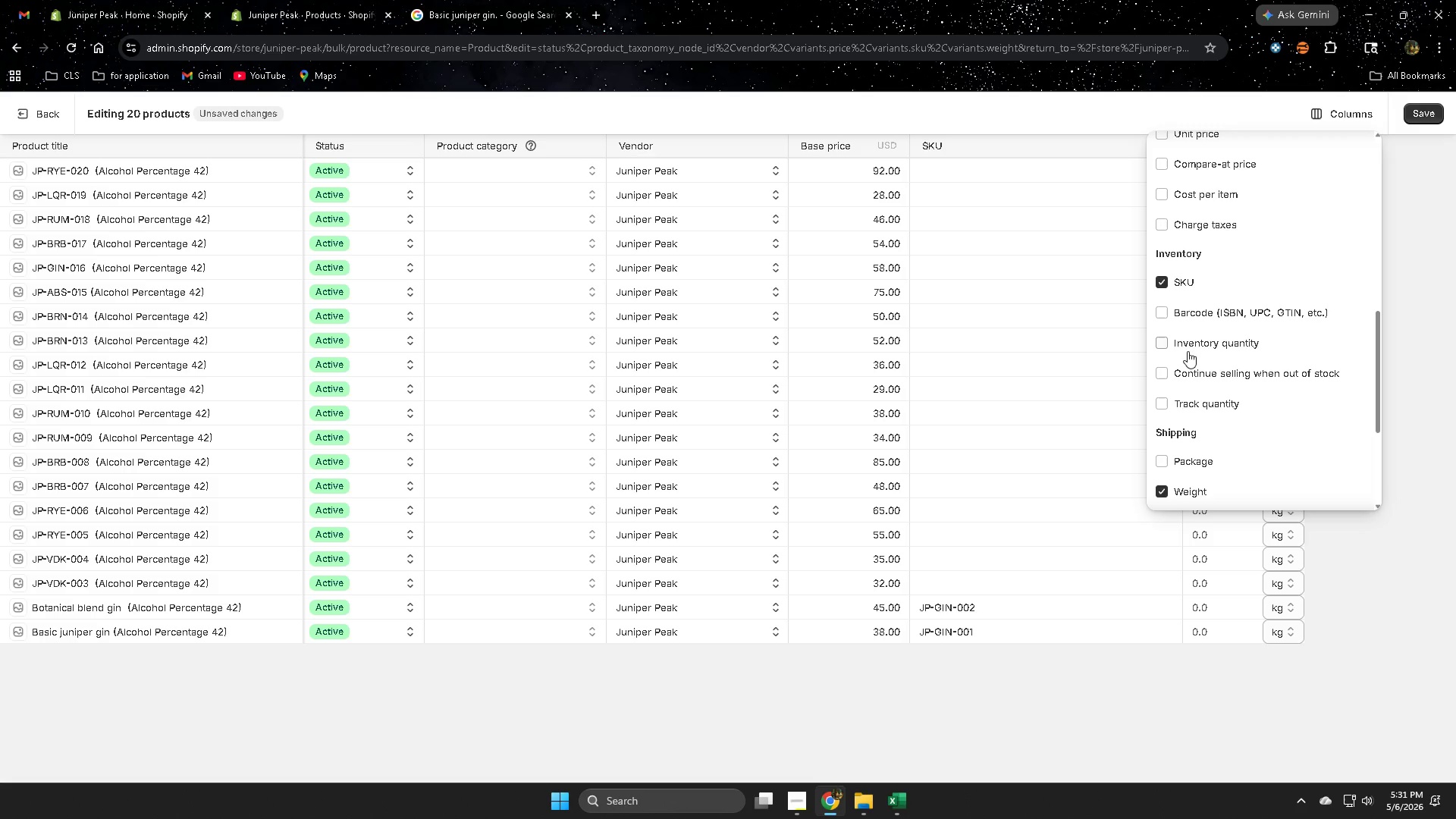 
scroll: coordinate [1246, 395], scroll_direction: down, amount: 5.0
 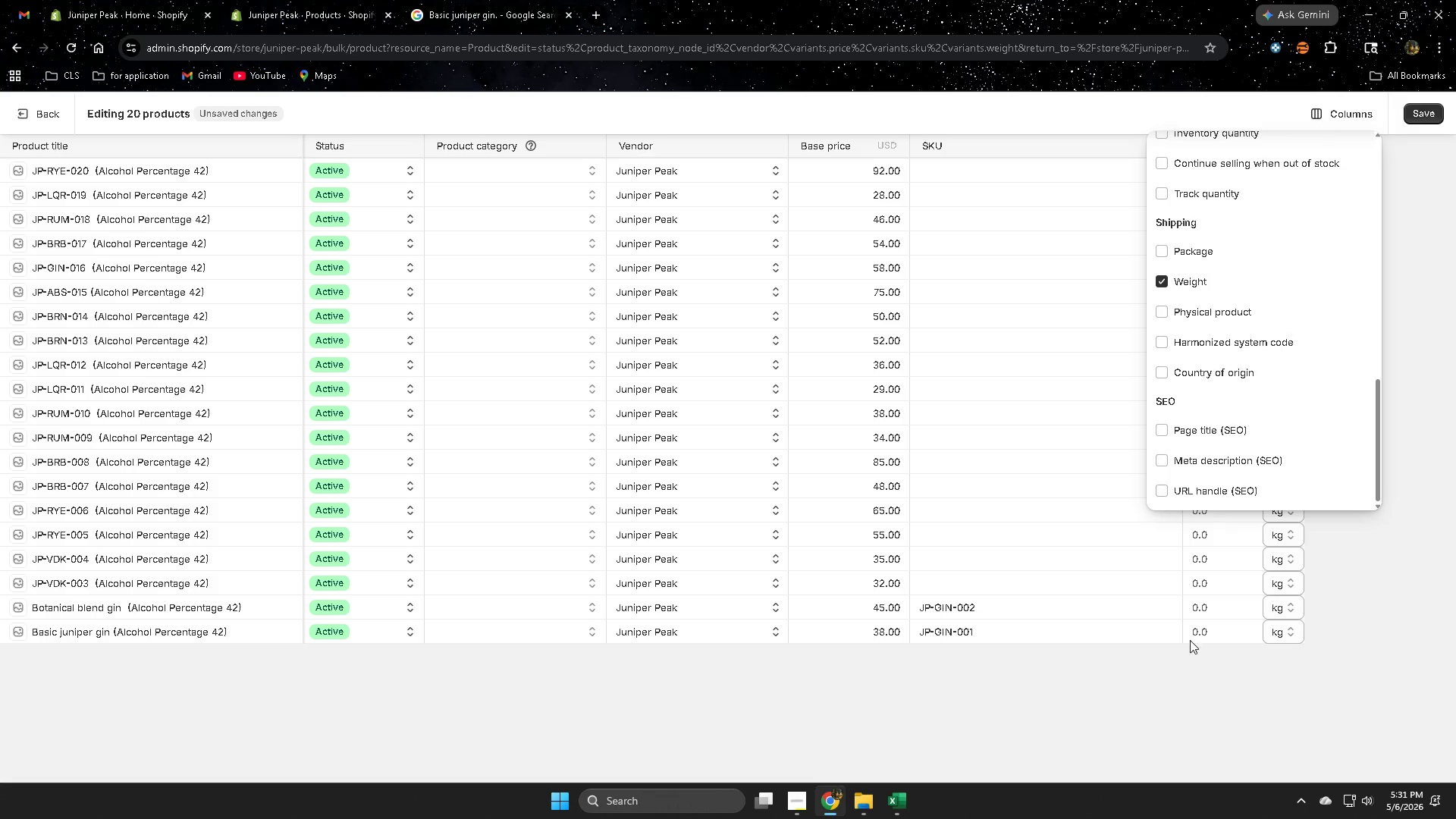 
left_click([1150, 717])
 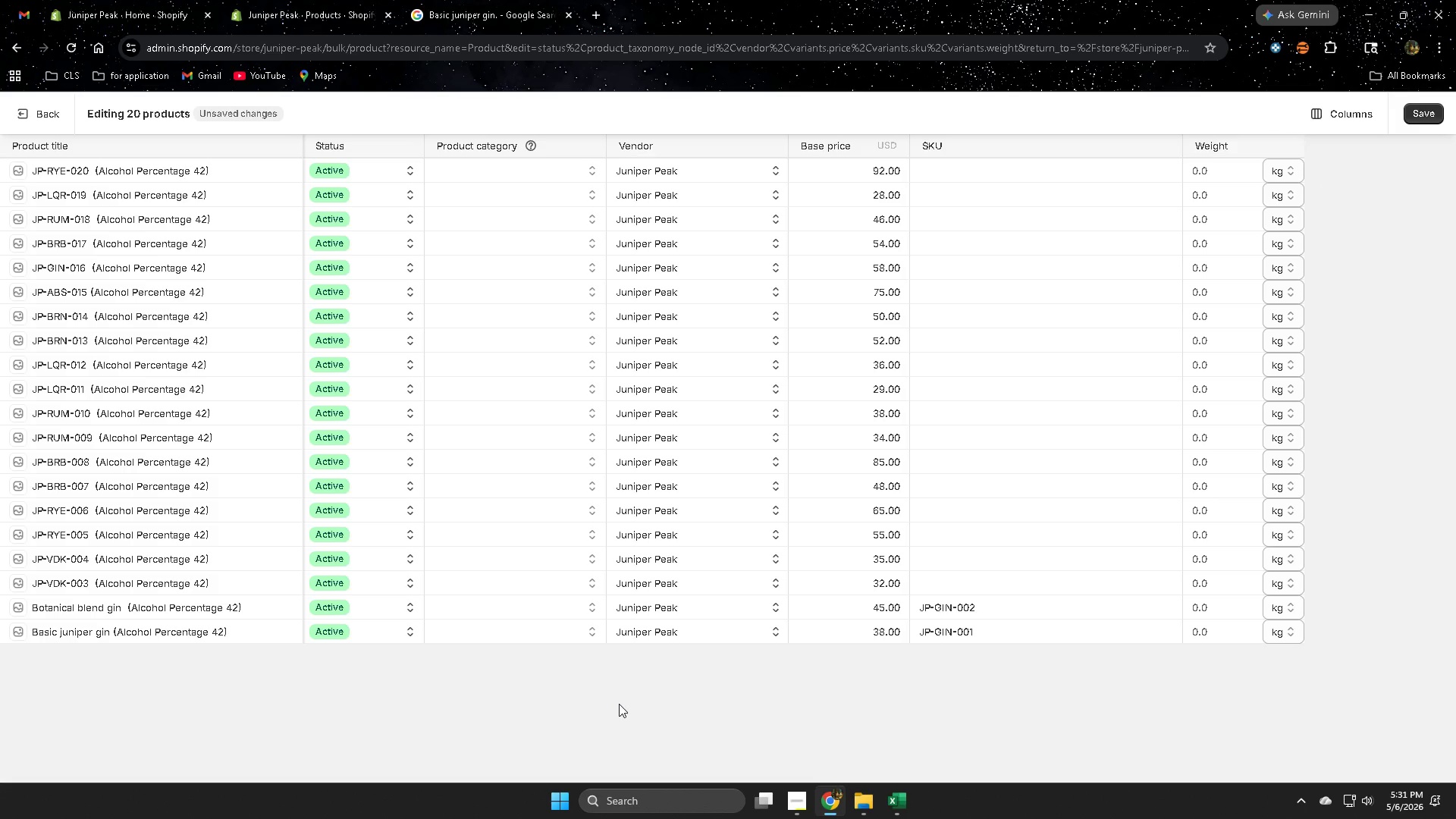 
wait(10.14)
 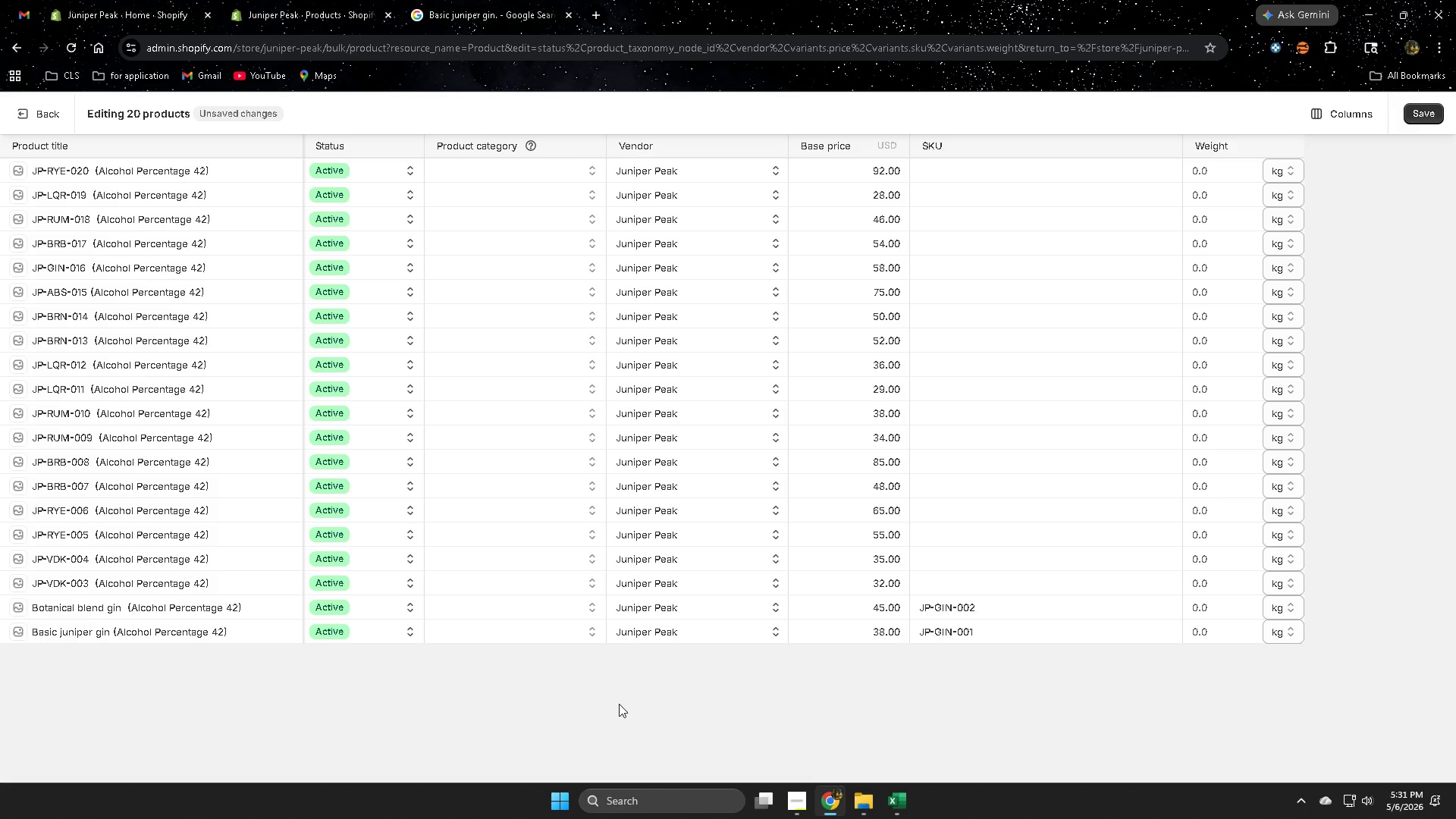 
left_click([1008, 632])
 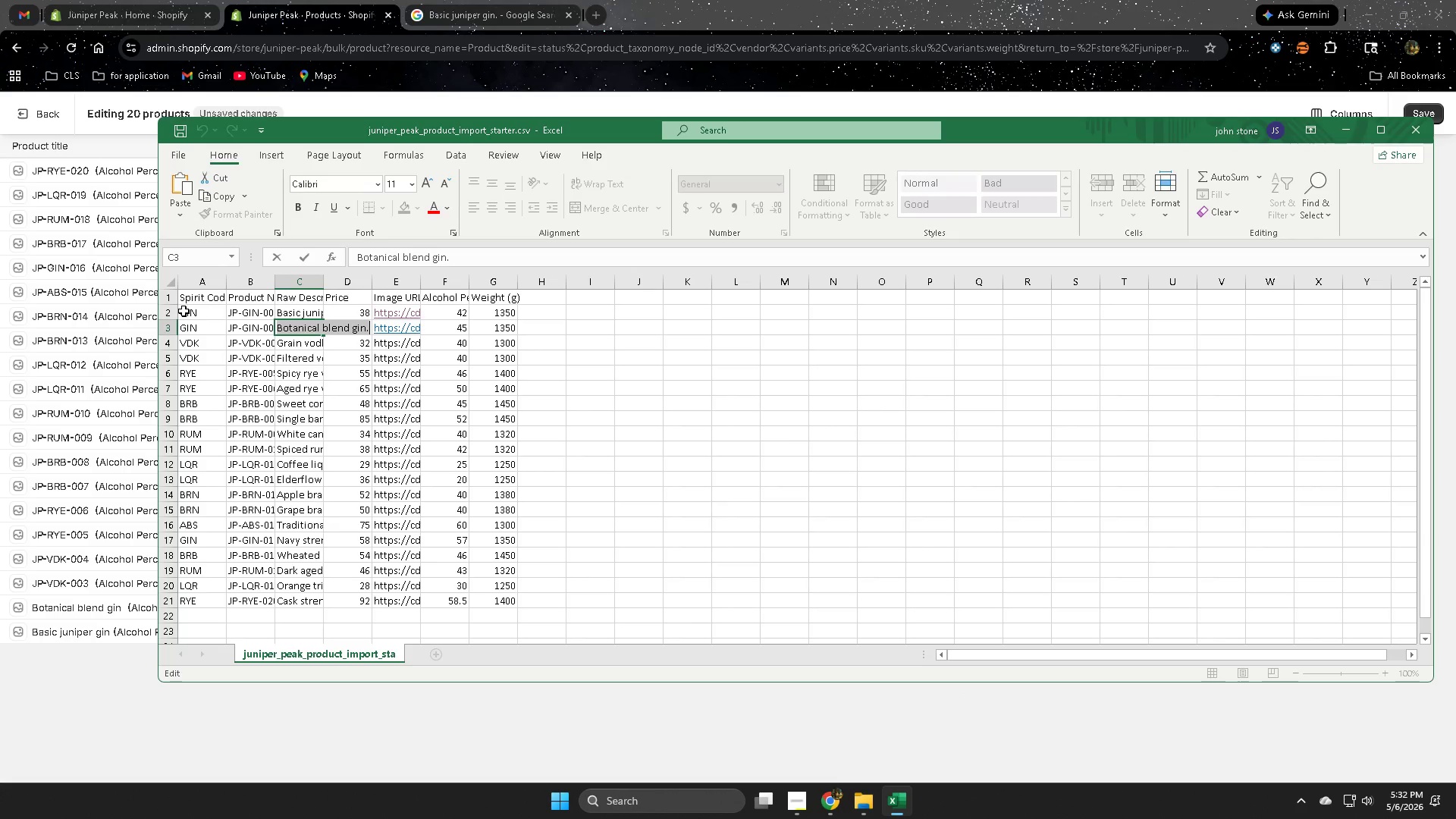 
left_click([255, 312])
 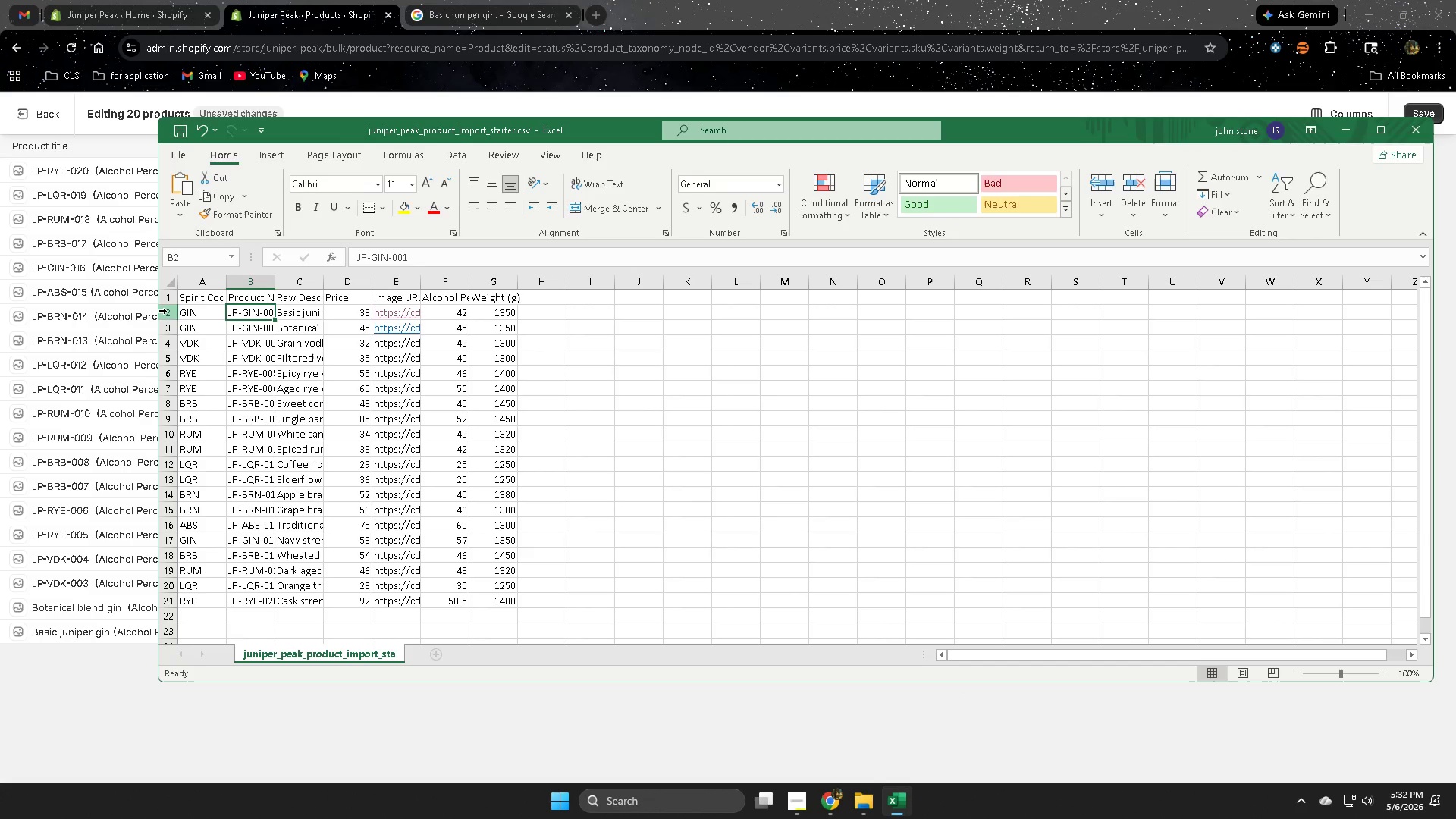 
left_click([167, 311])
 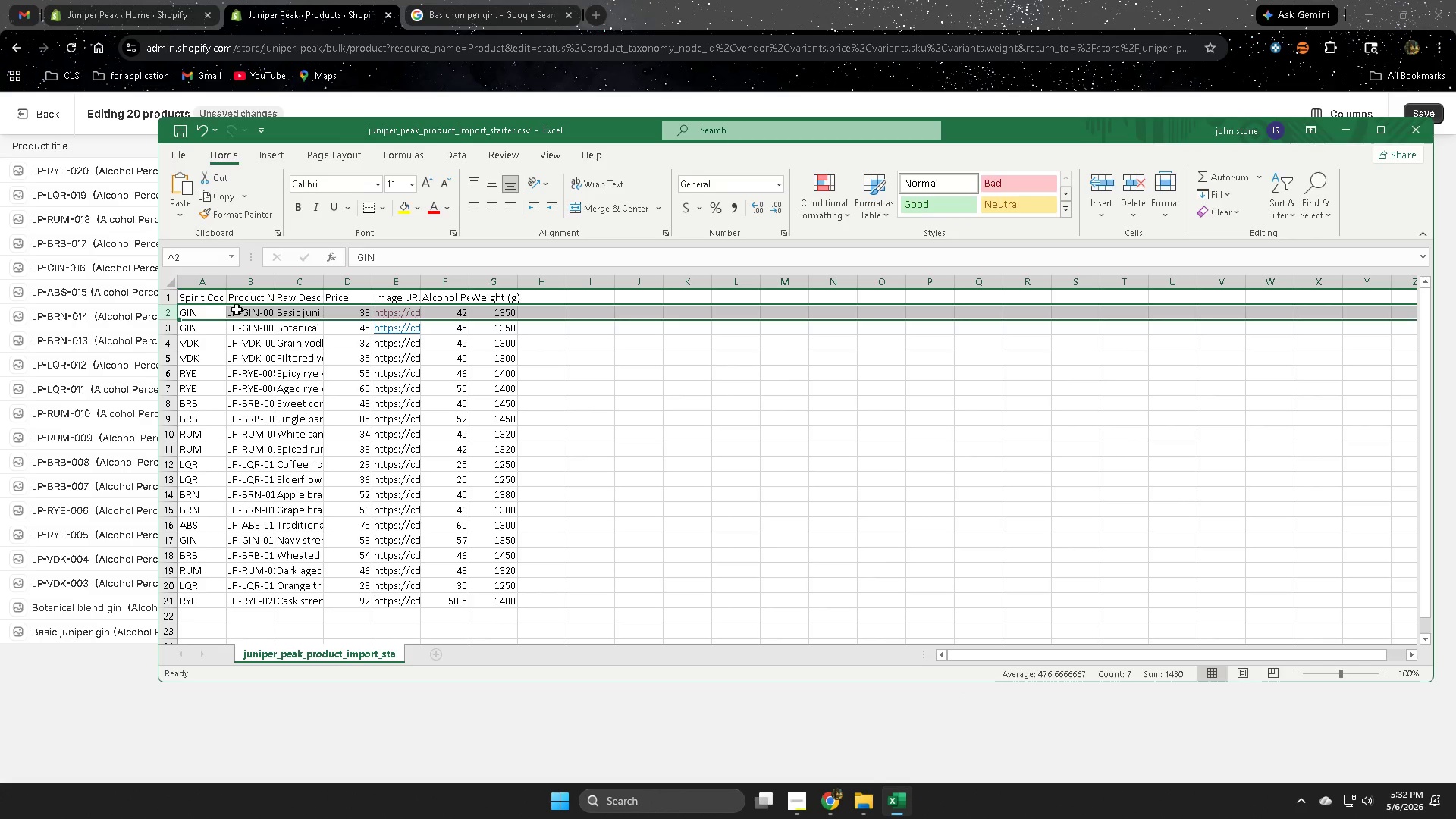 
double_click([237, 309])
 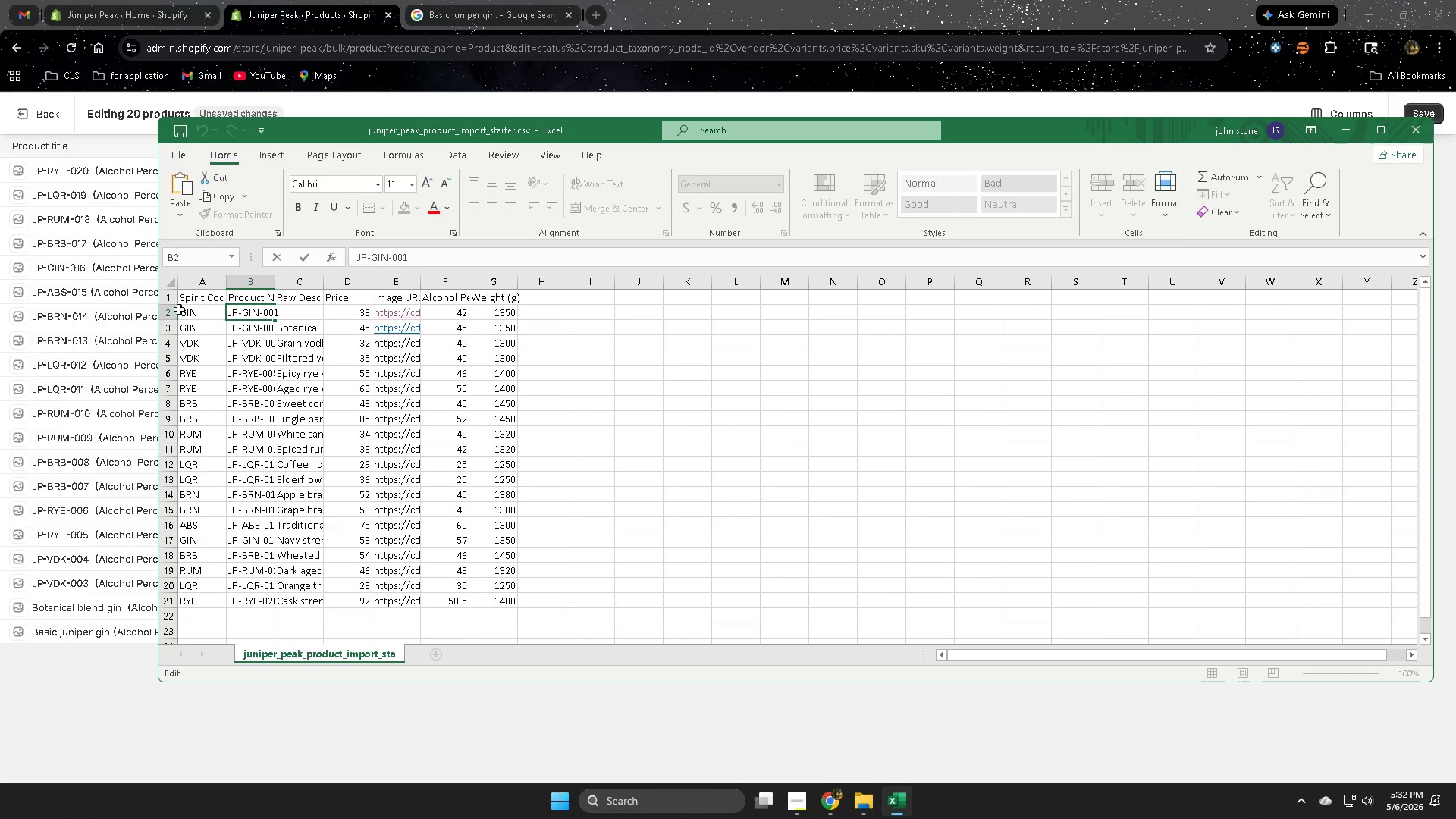 
left_click([169, 312])
 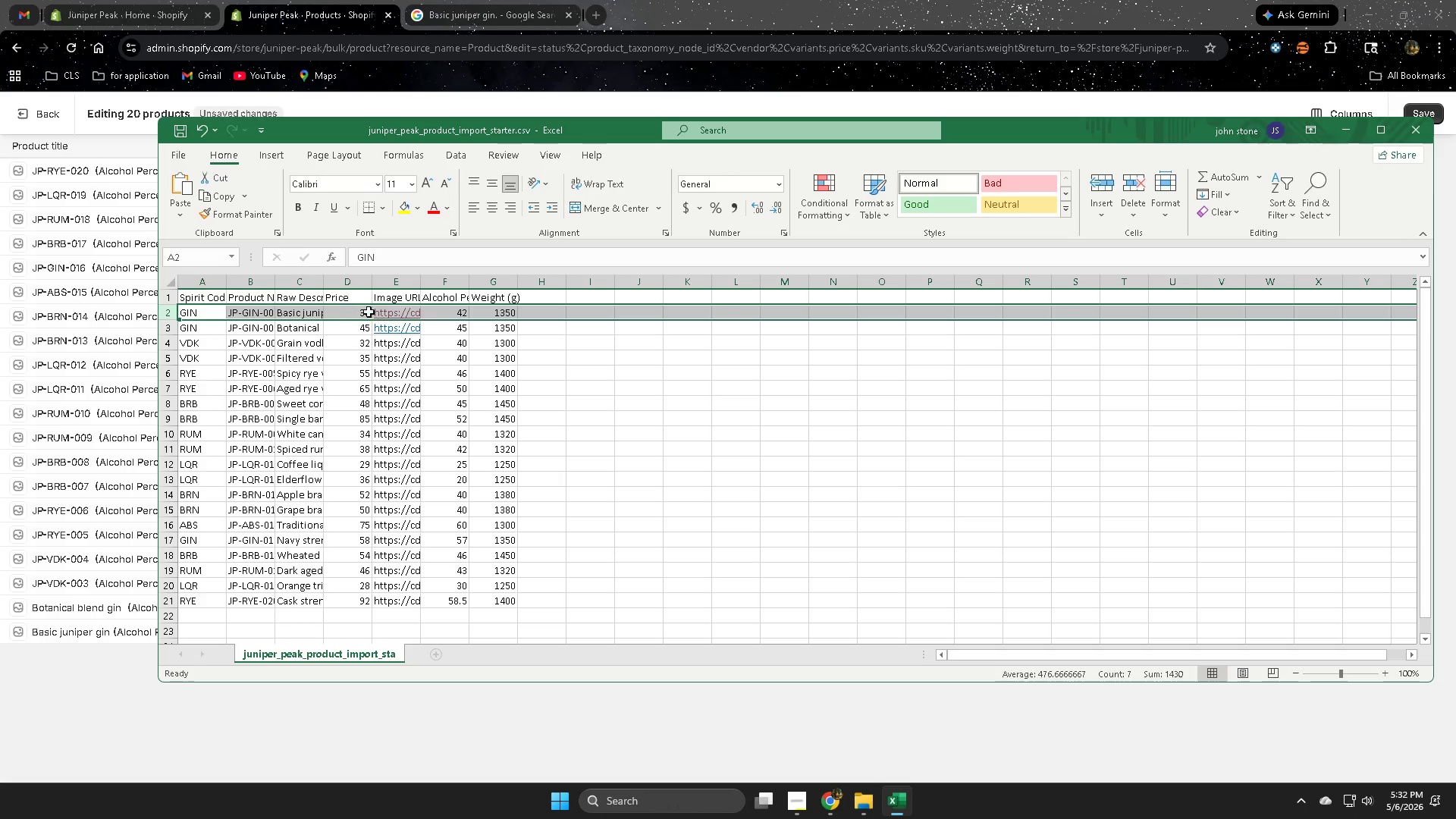 
scroll: coordinate [414, 480], scroll_direction: up, amount: 2.0
 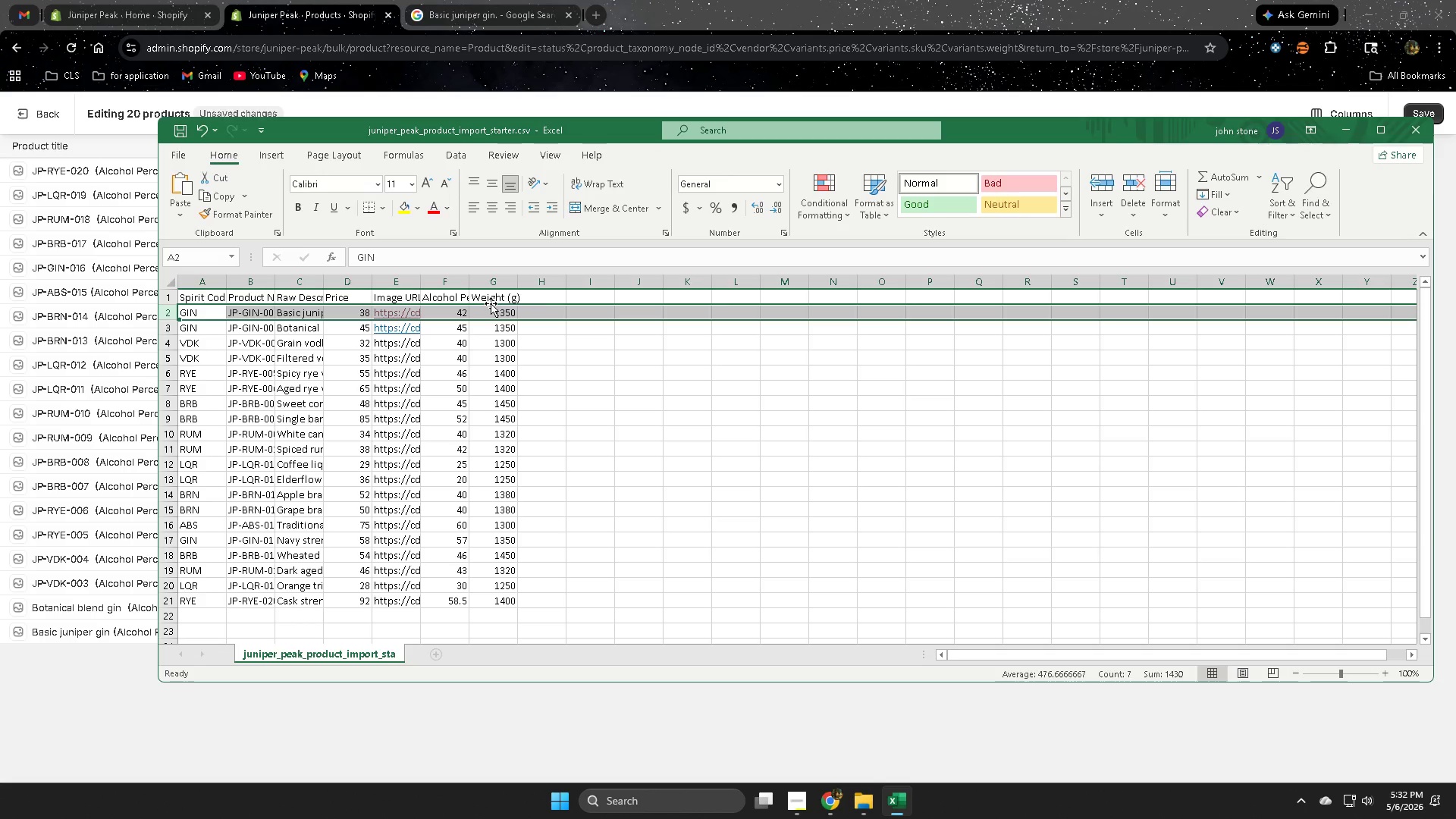 
double_click([497, 315])
 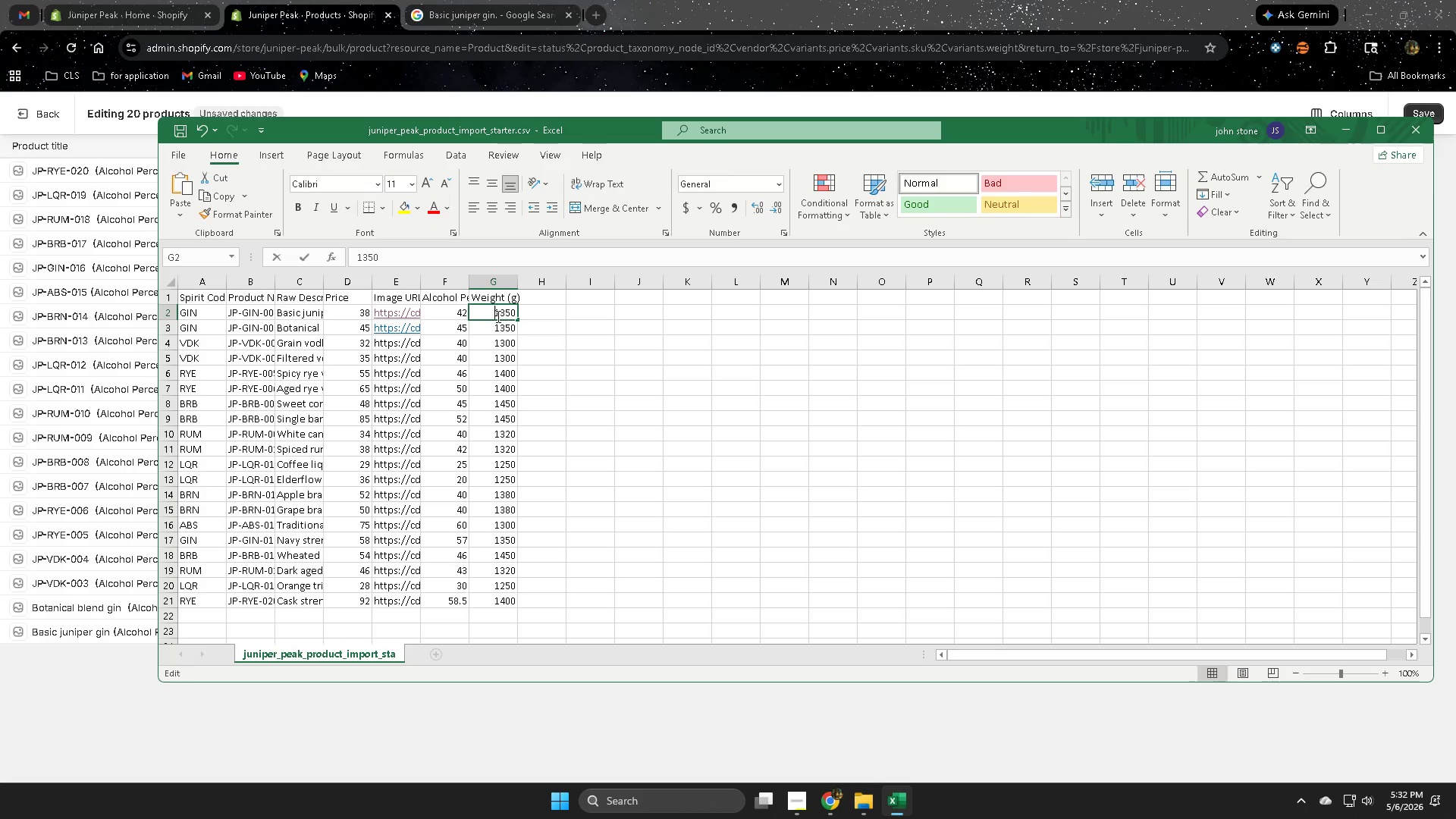 
triple_click([497, 316])
 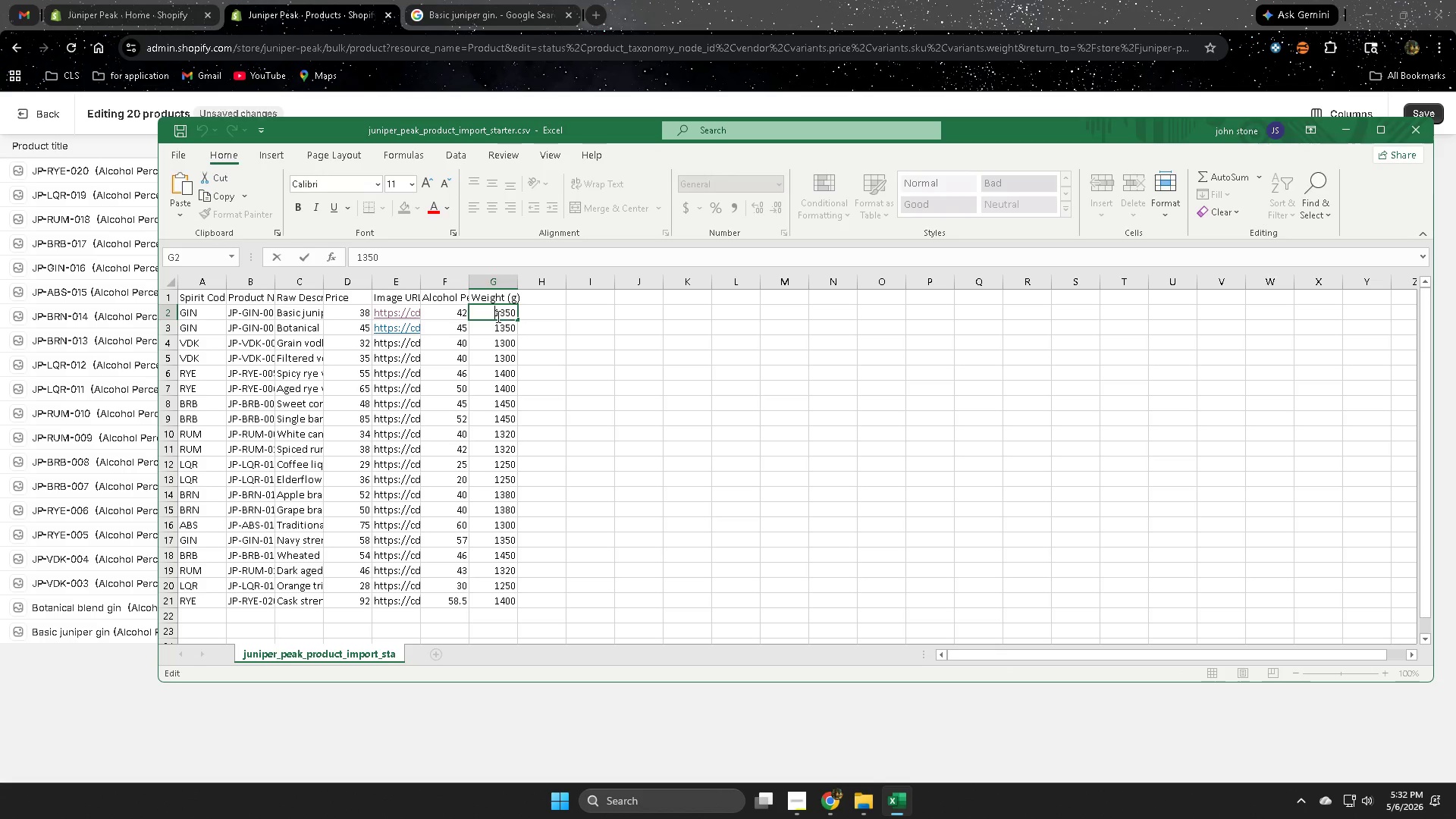 
triple_click([497, 316])
 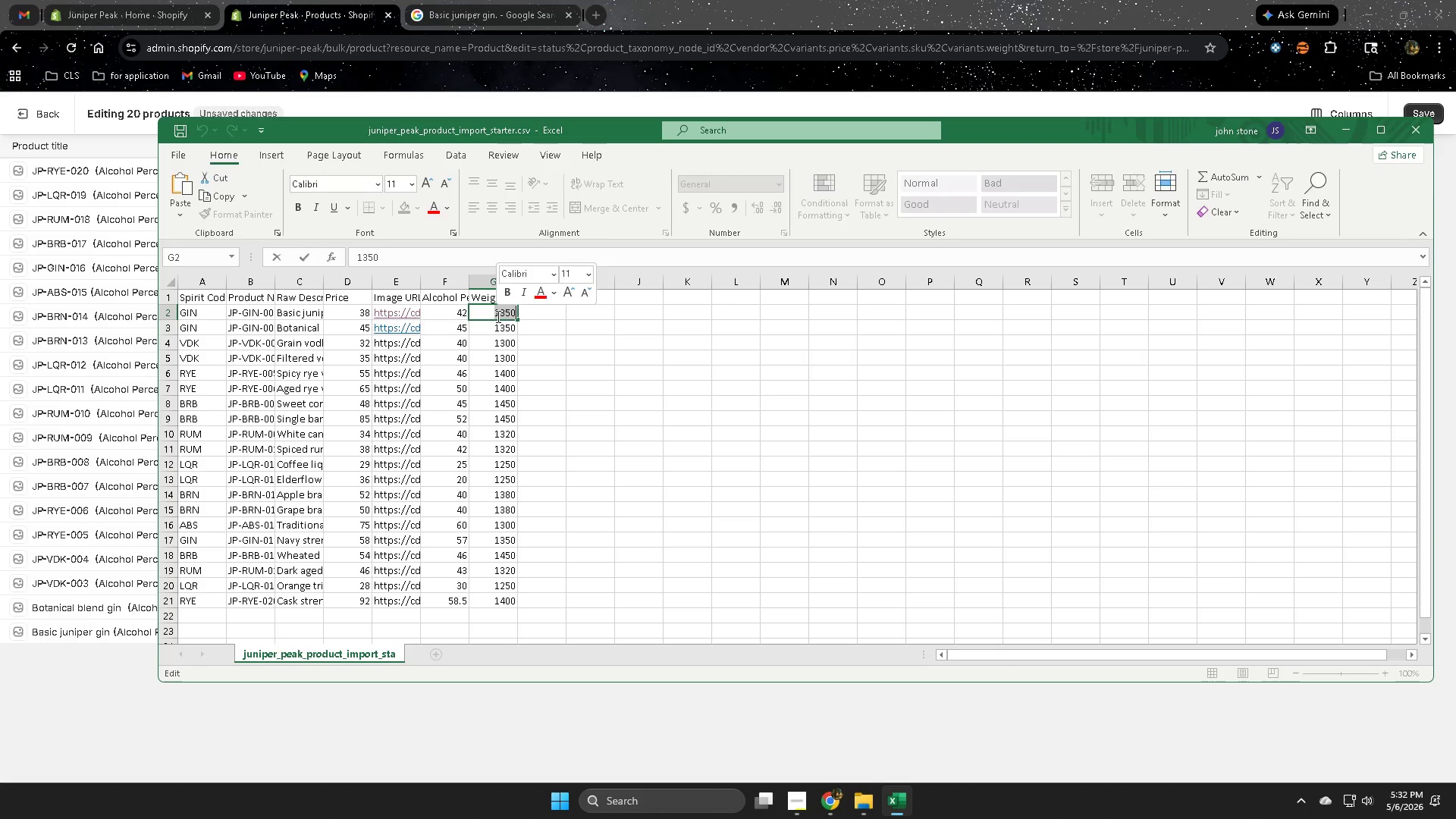 
triple_click([497, 316])
 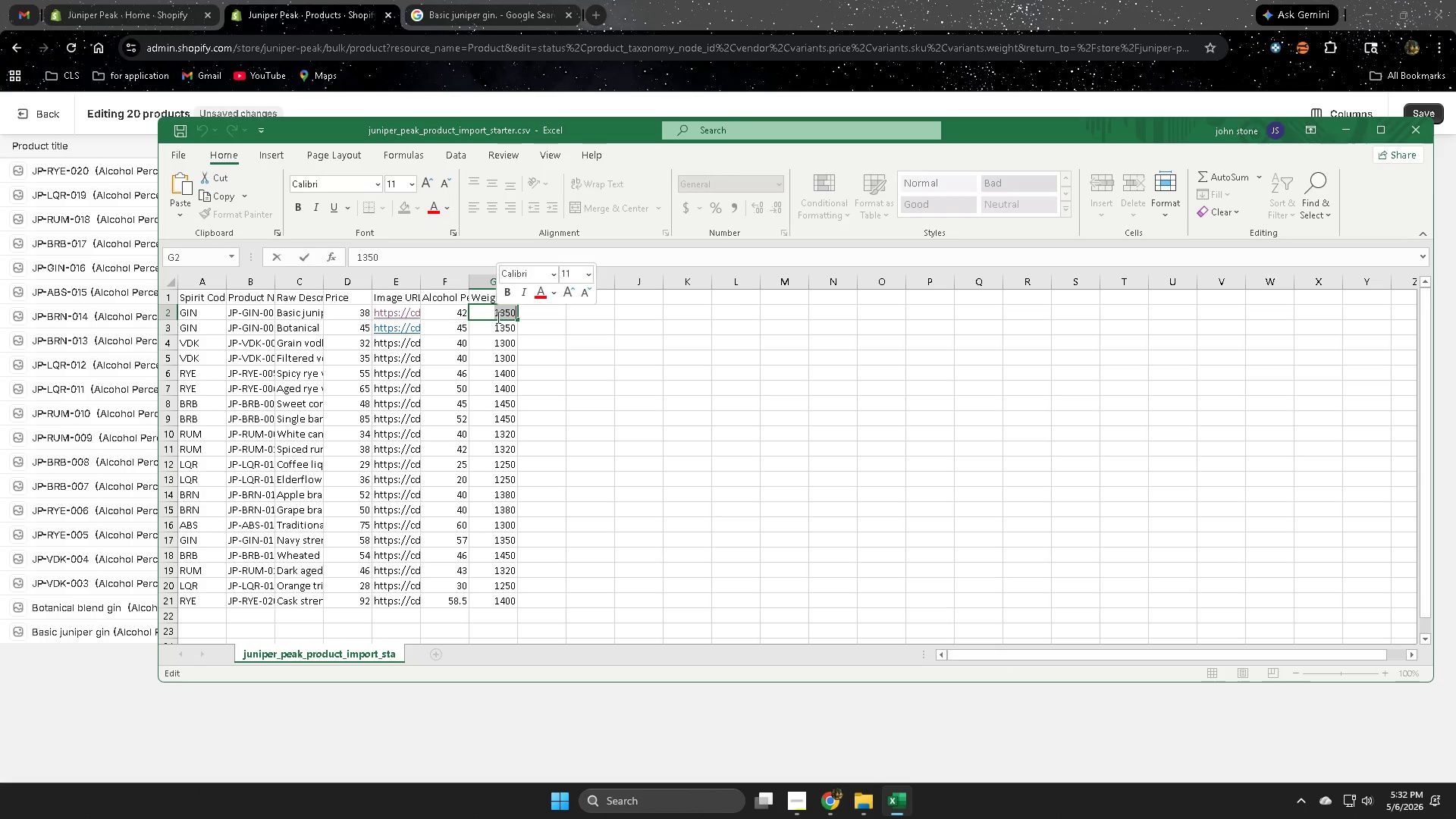 
key(Control+ControlLeft)
 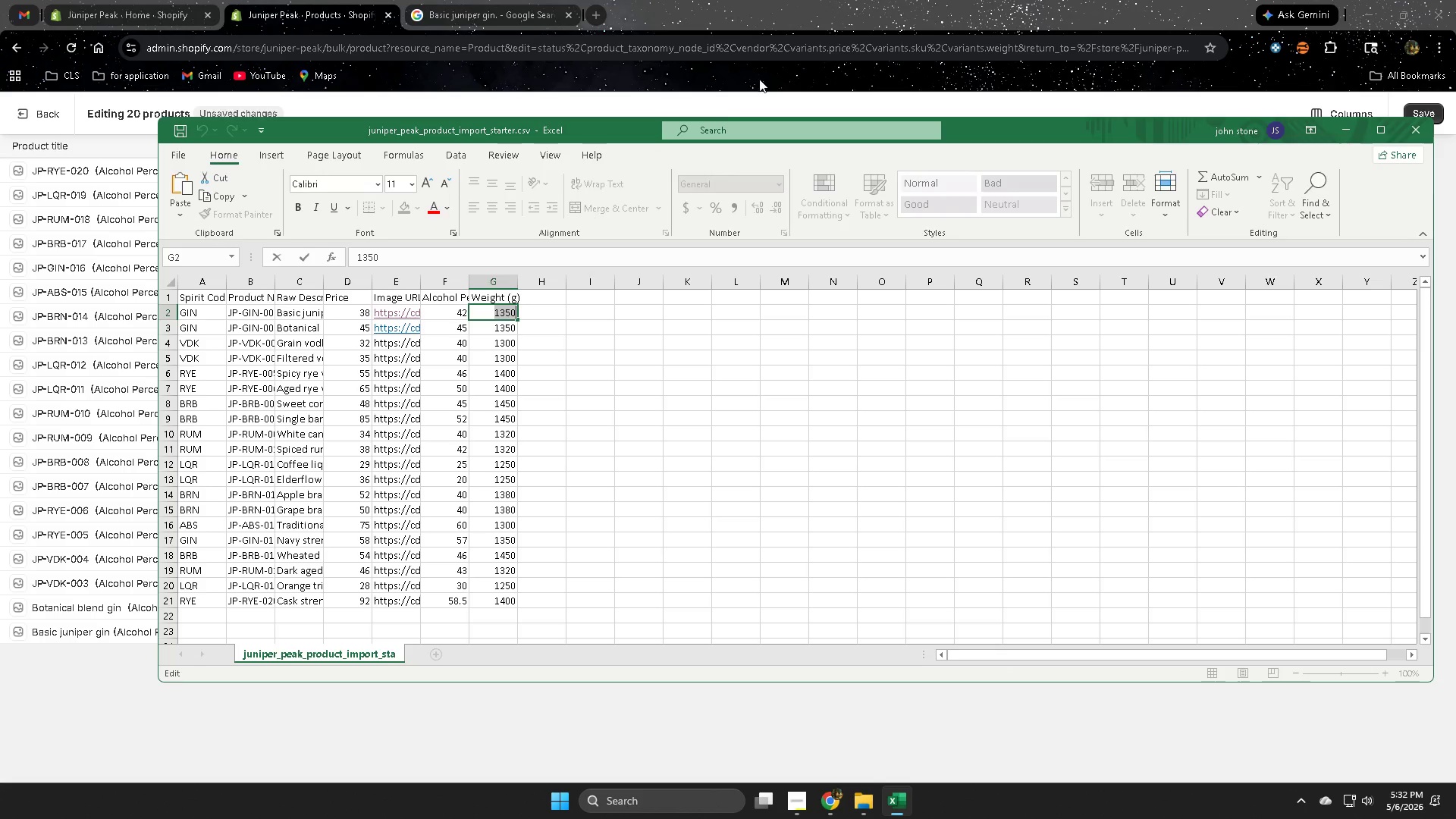 
key(Control+C)
 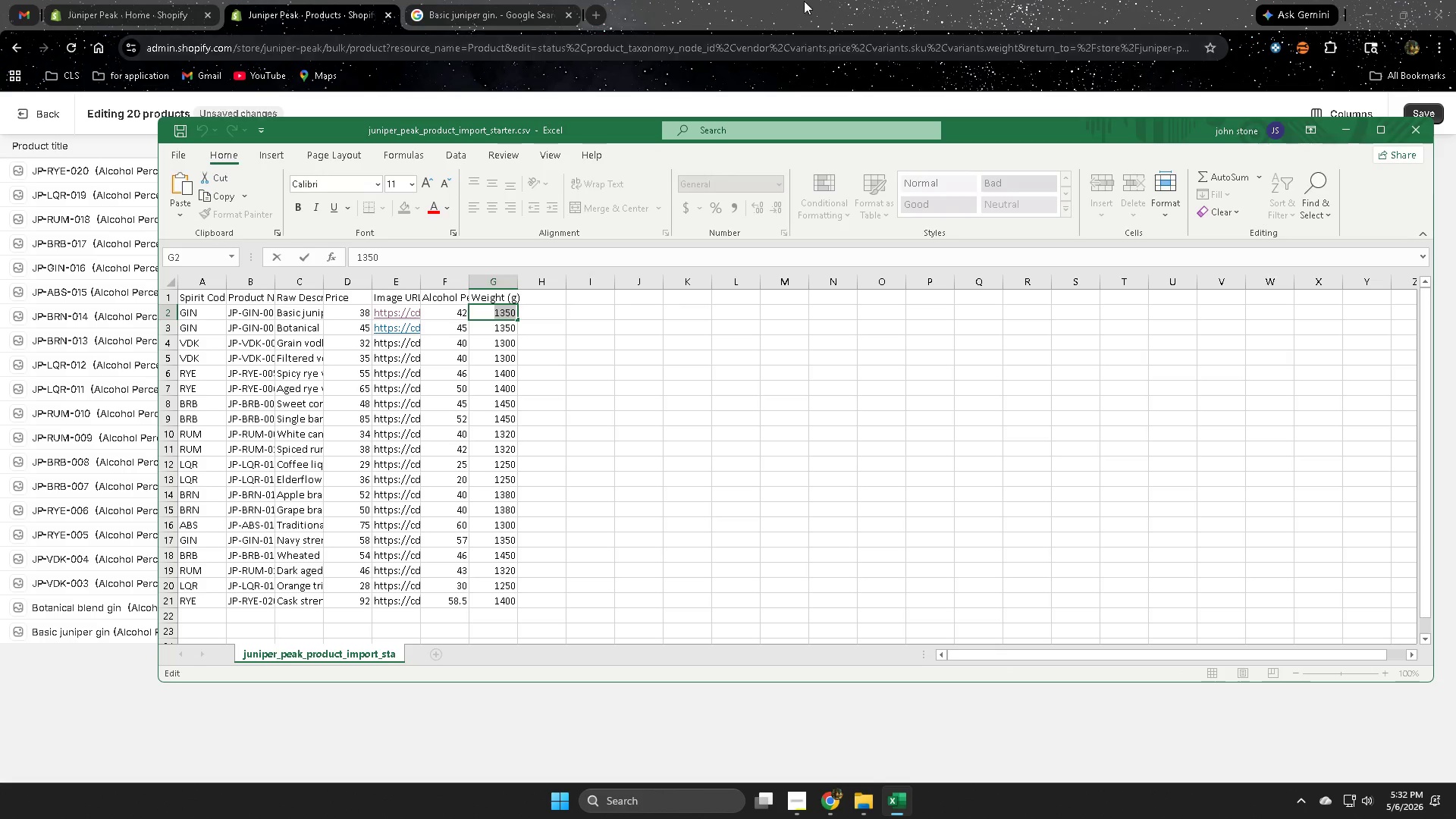 
left_click([805, 0])
 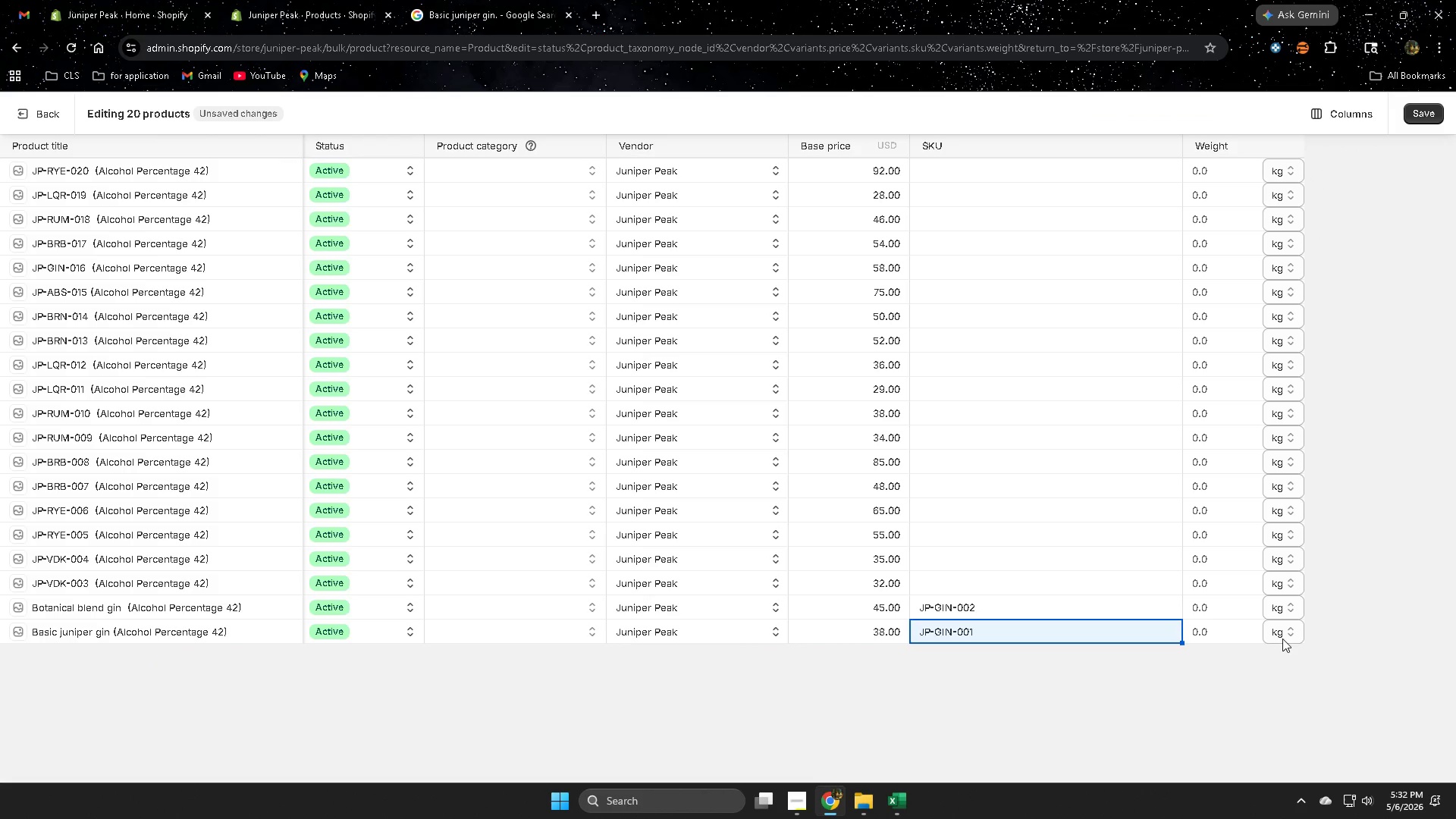 
left_click([1282, 635])
 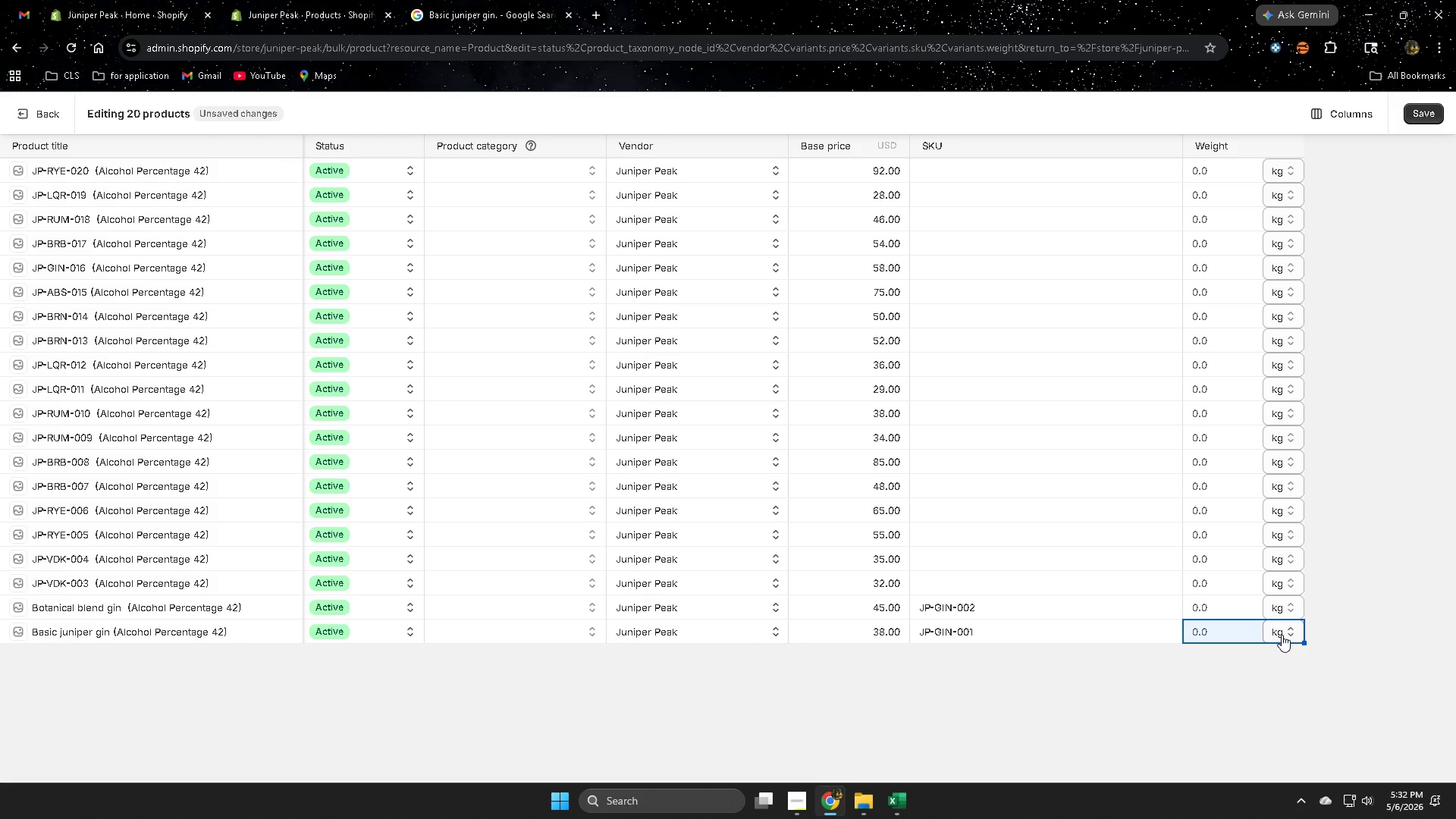 
left_click([1282, 634])
 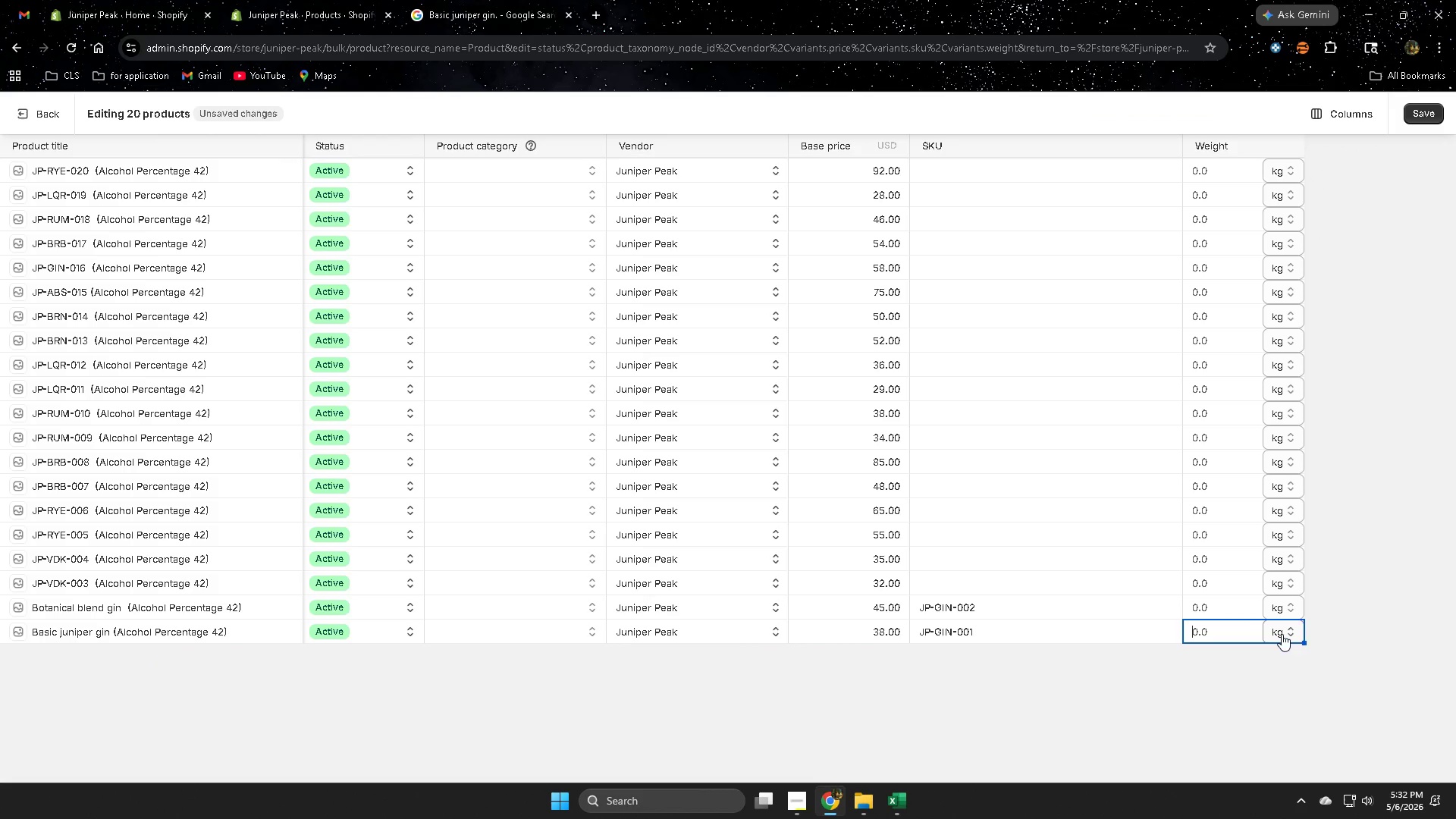 
left_click([1282, 634])
 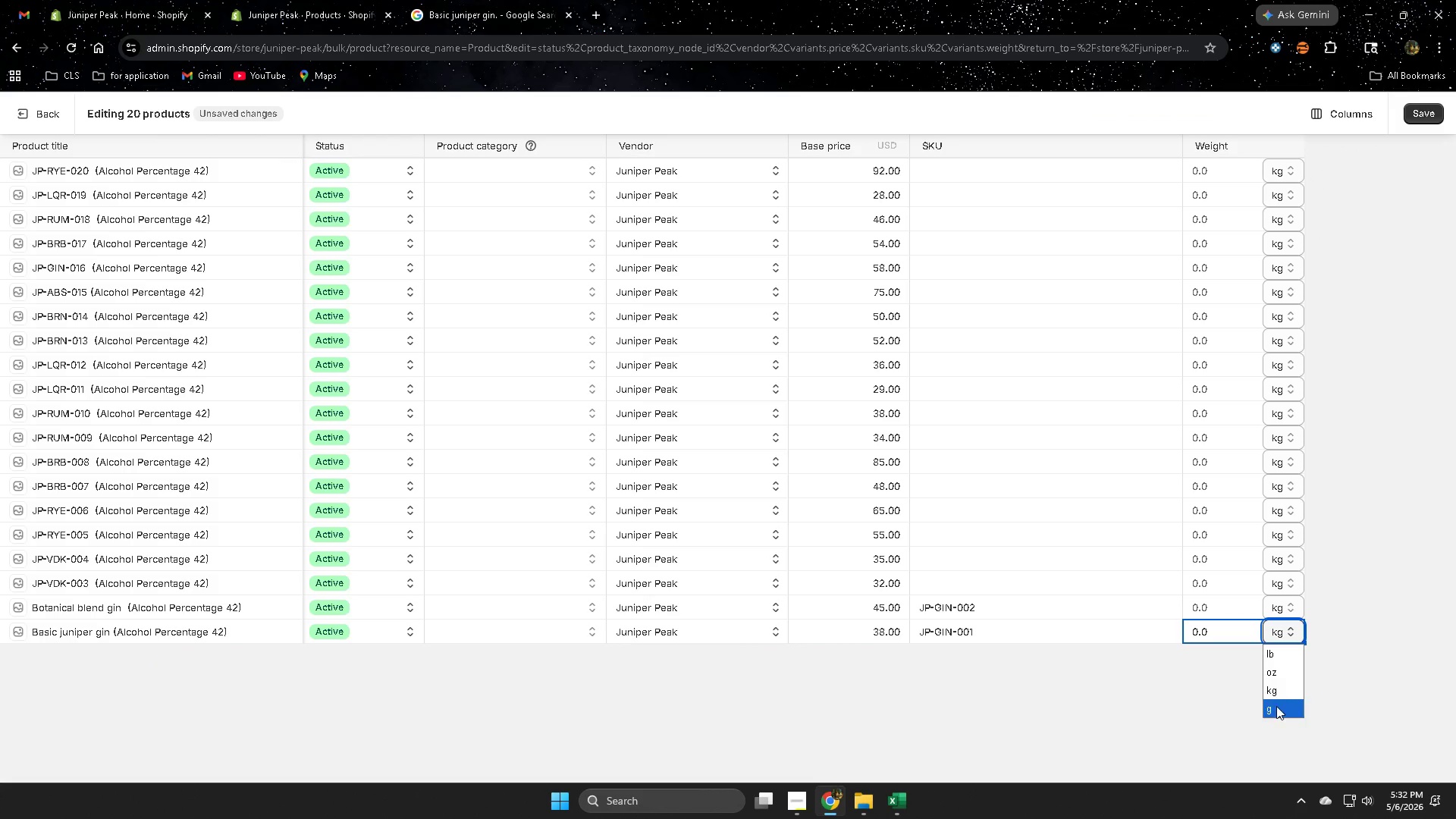 
left_click([1274, 710])
 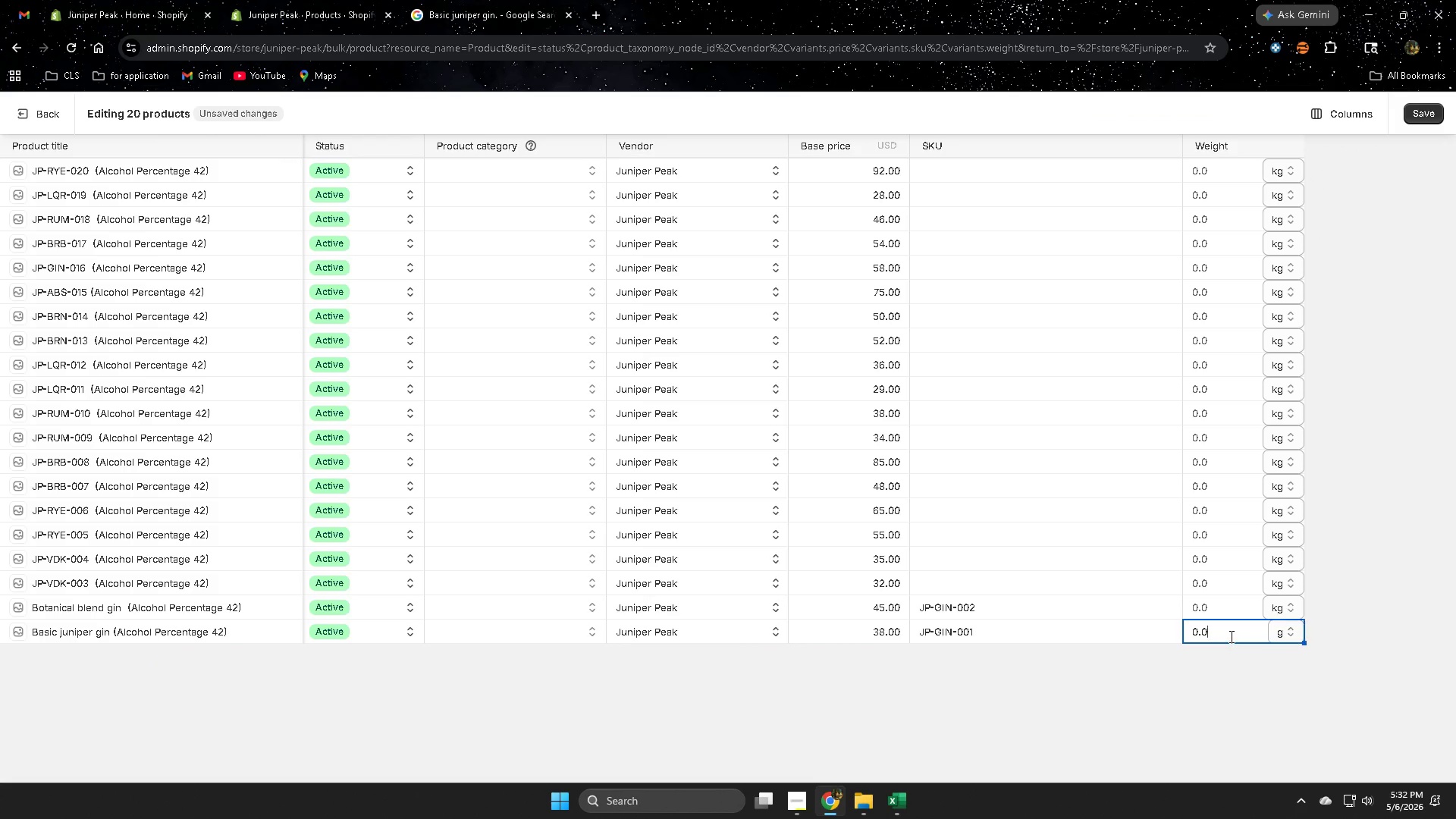 
double_click([1230, 636])
 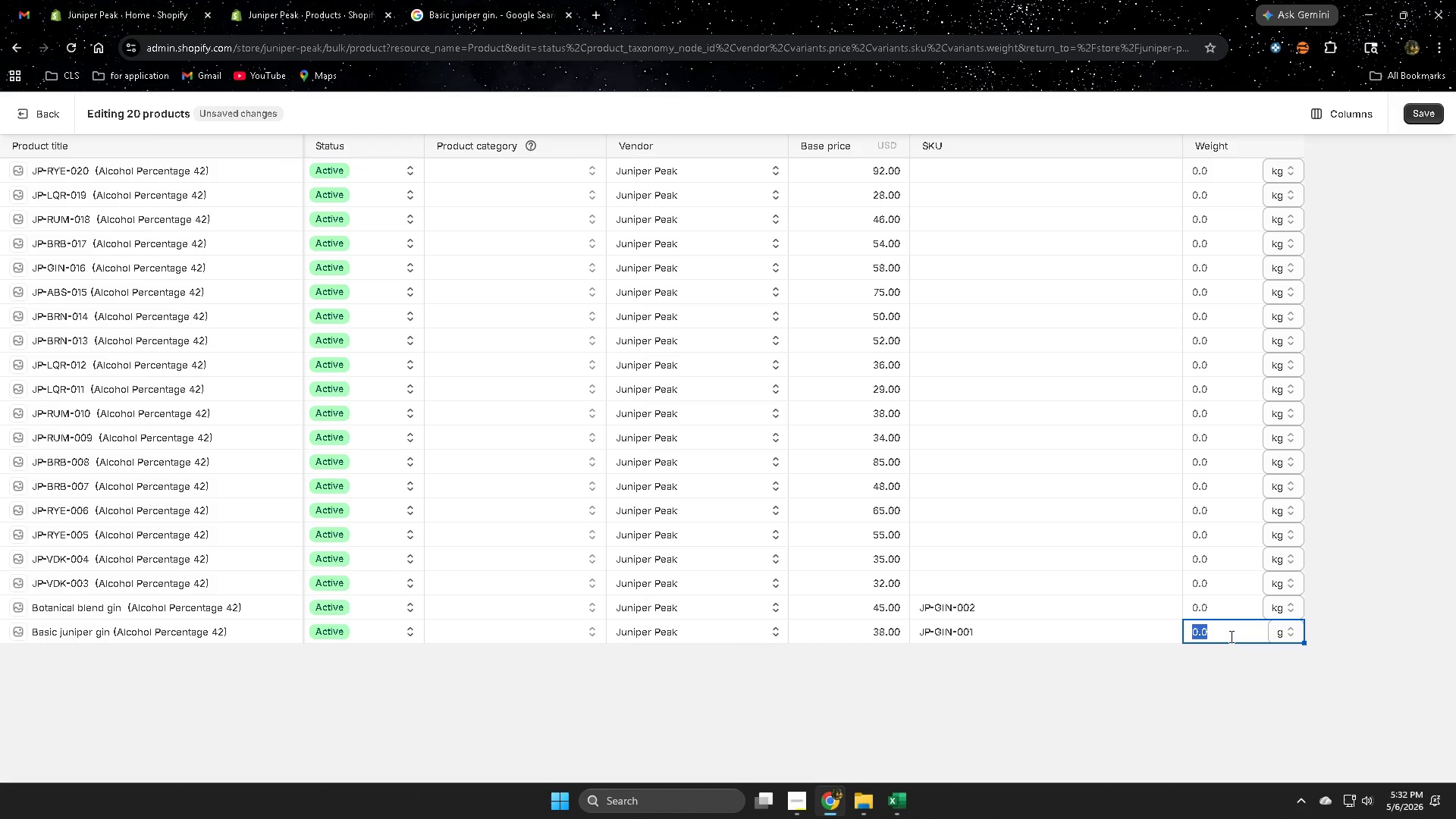 
key(Control+ControlLeft)
 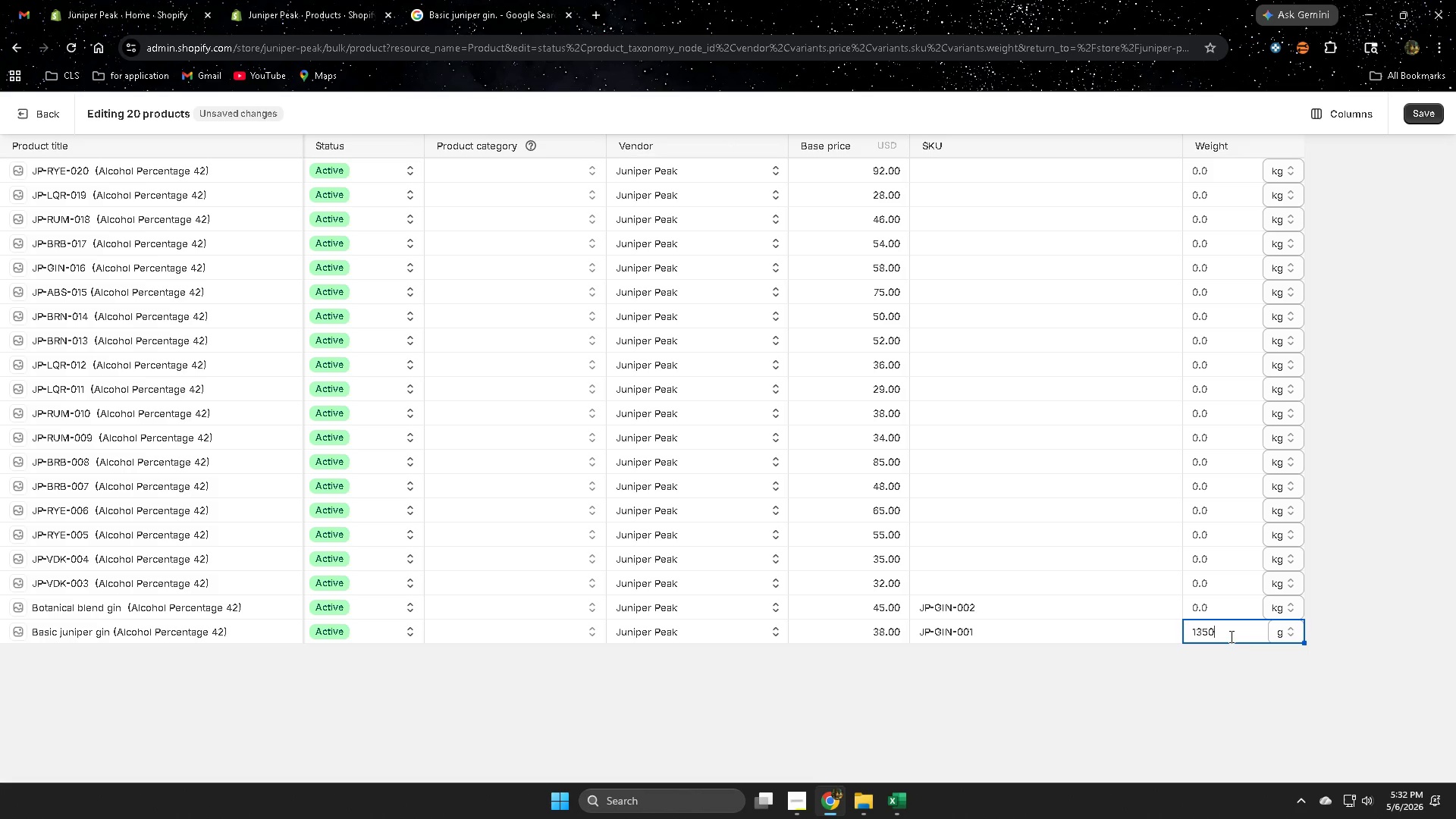 
key(Control+V)
 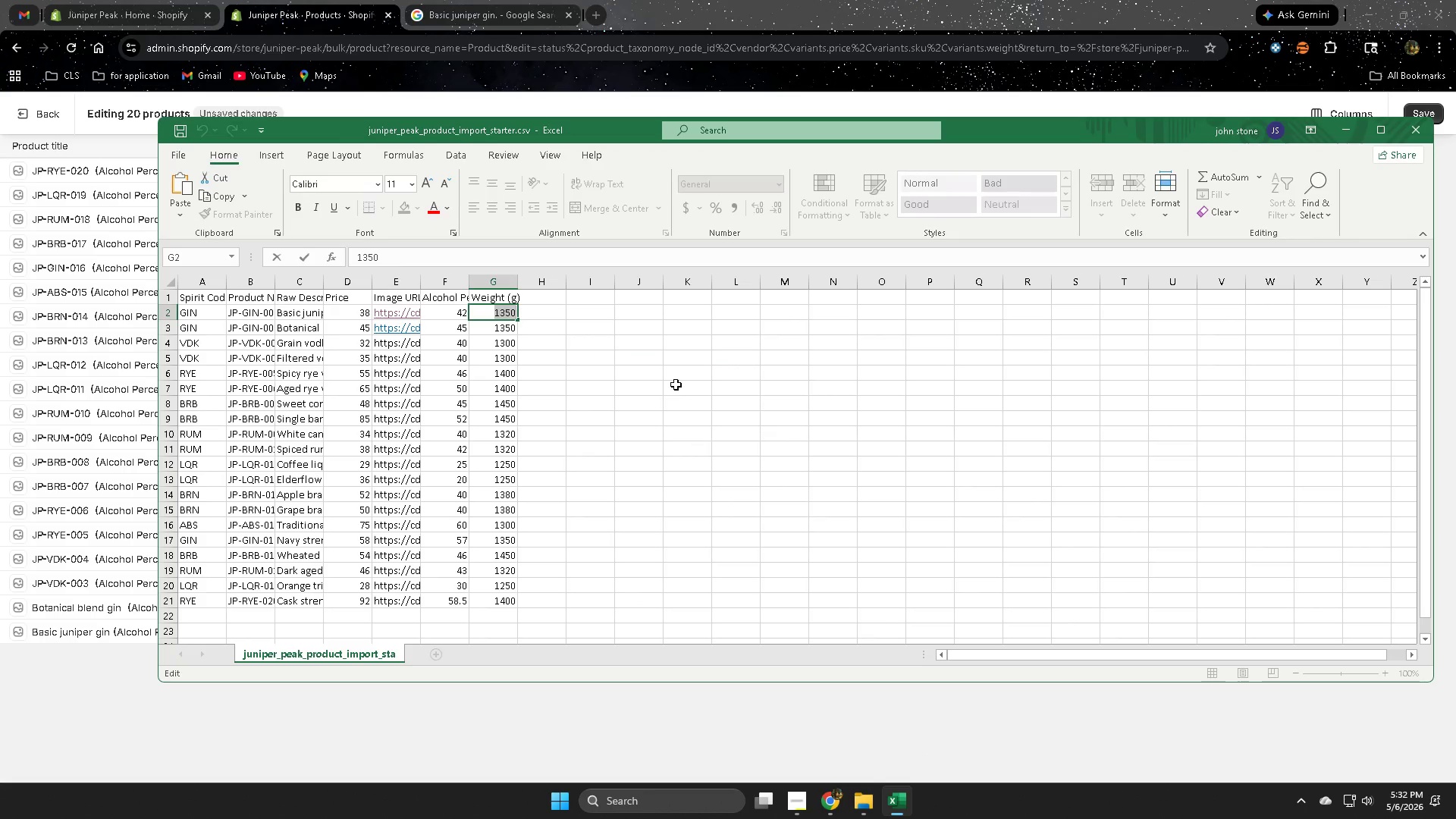 
left_click([633, 371])
 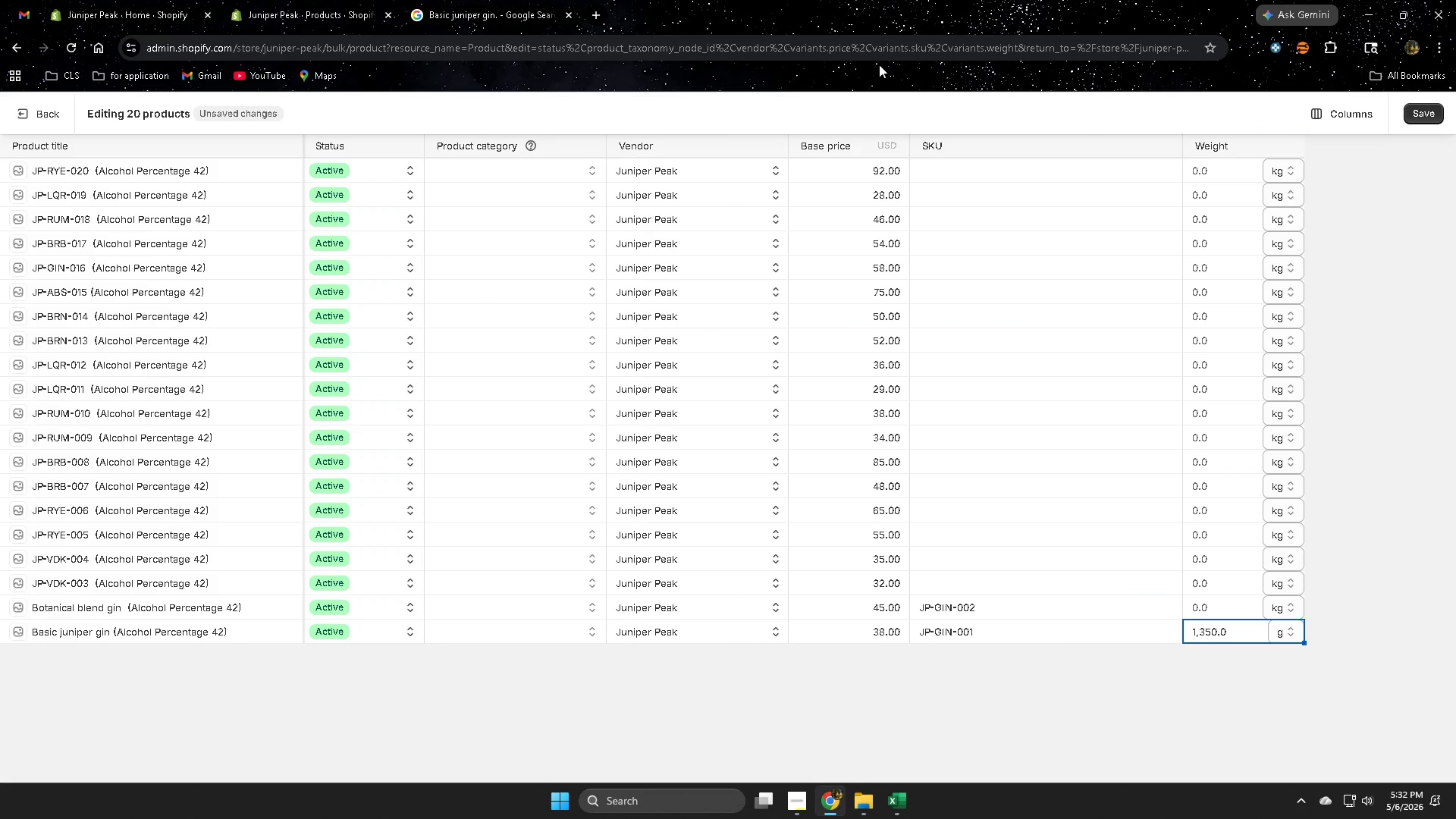 
wait(9.67)
 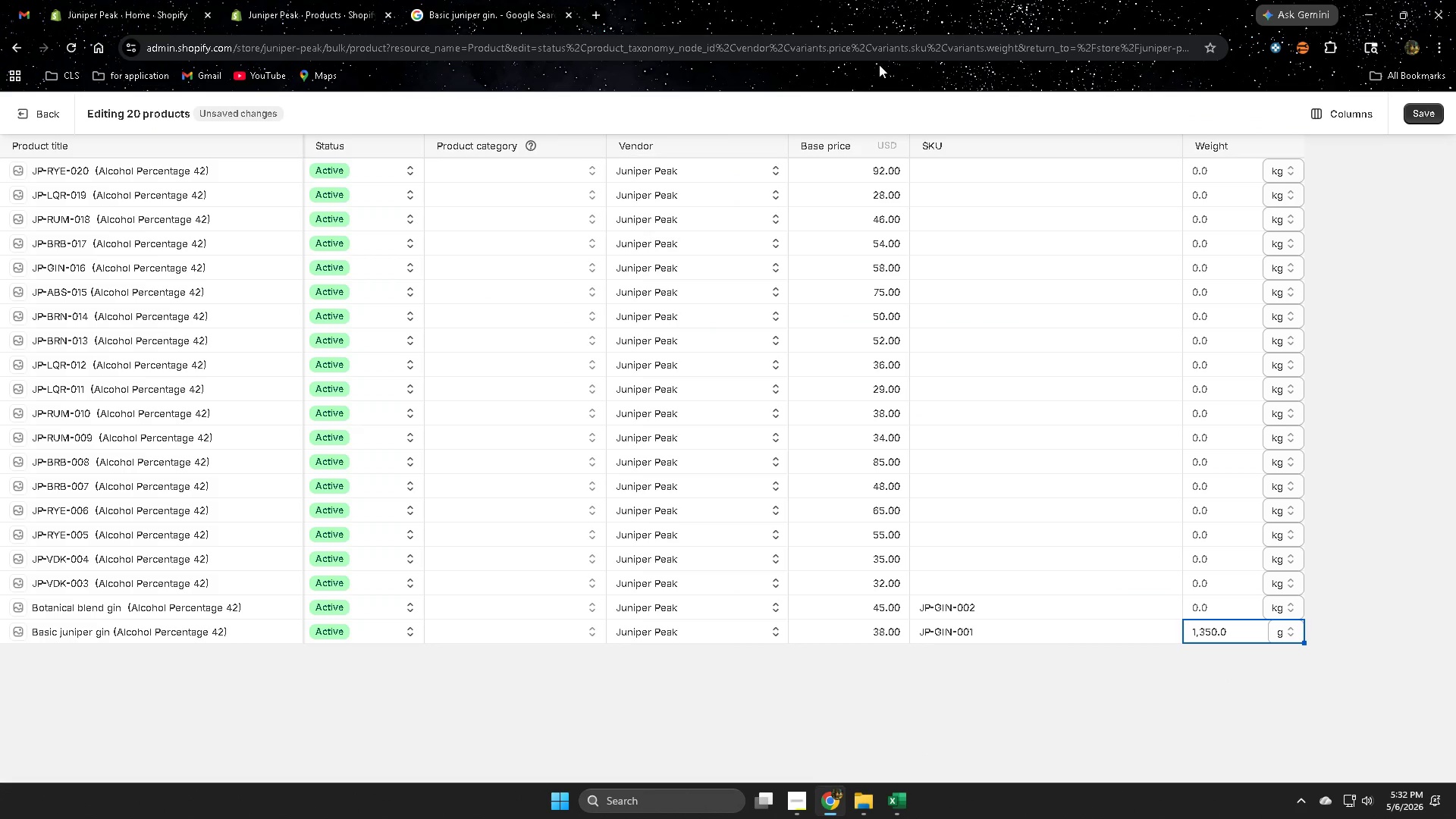 
left_click([890, 747])
 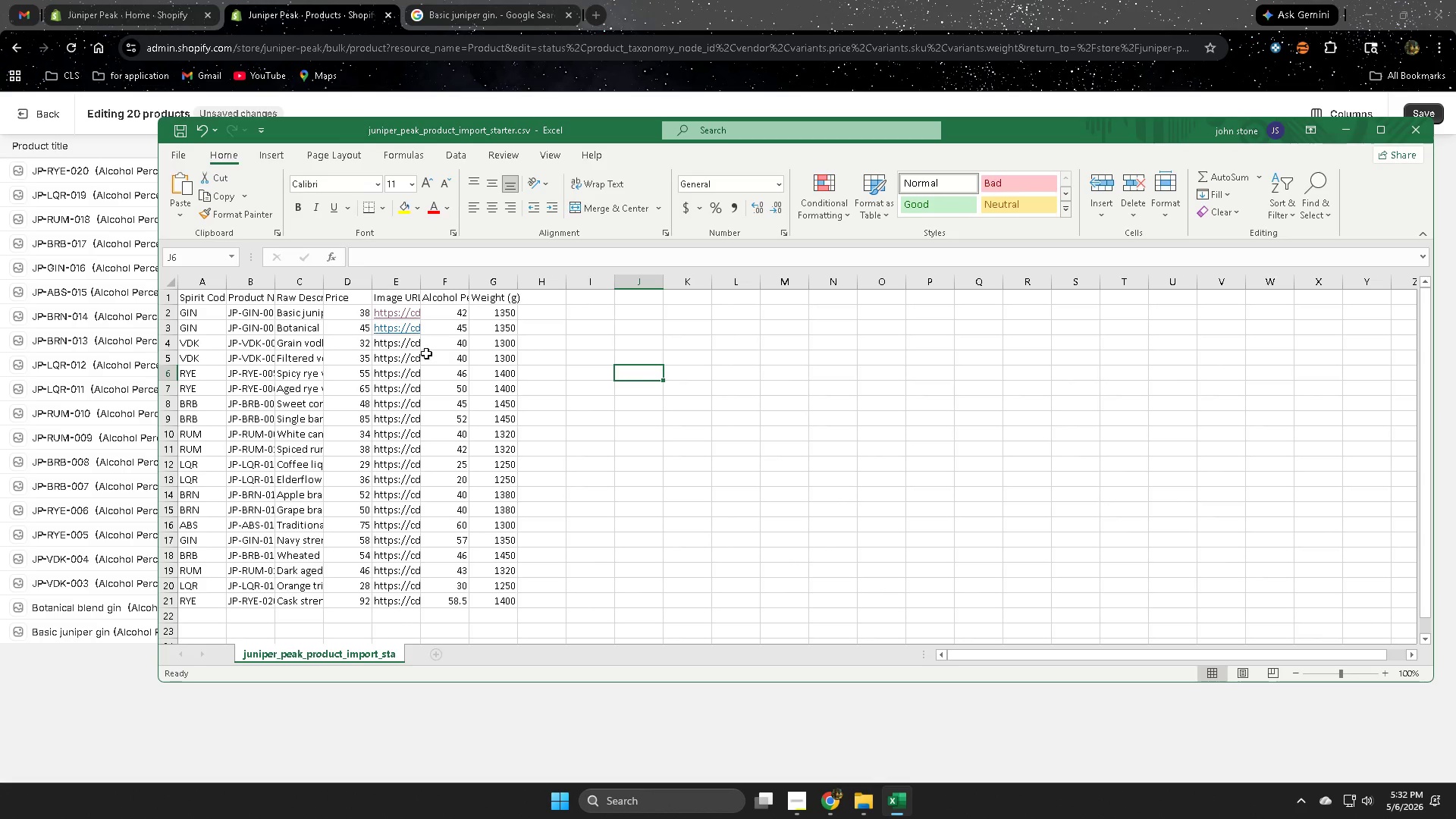 
wait(5.02)
 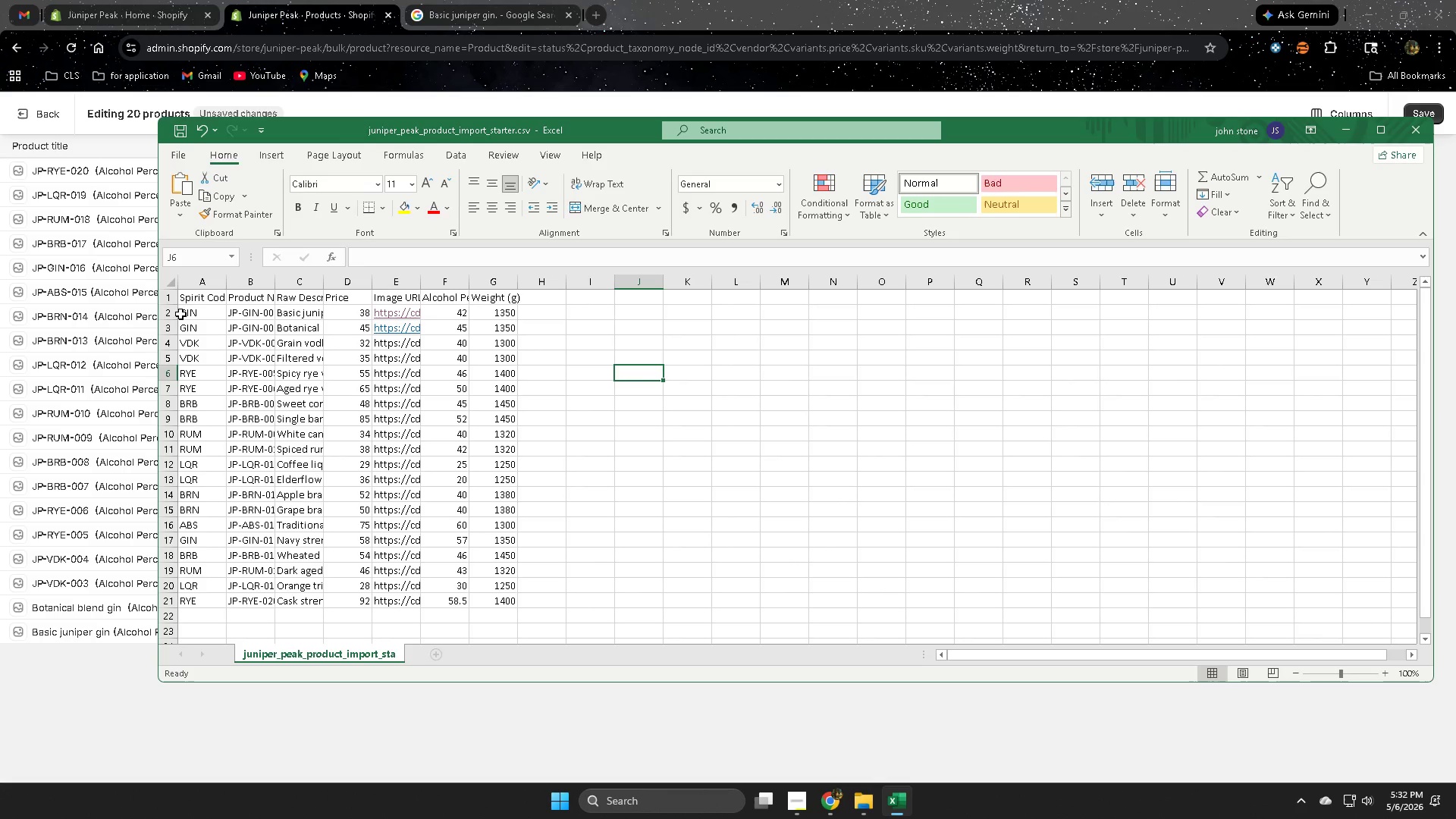 
scroll: coordinate [230, 512], scroll_direction: up, amount: 4.0
 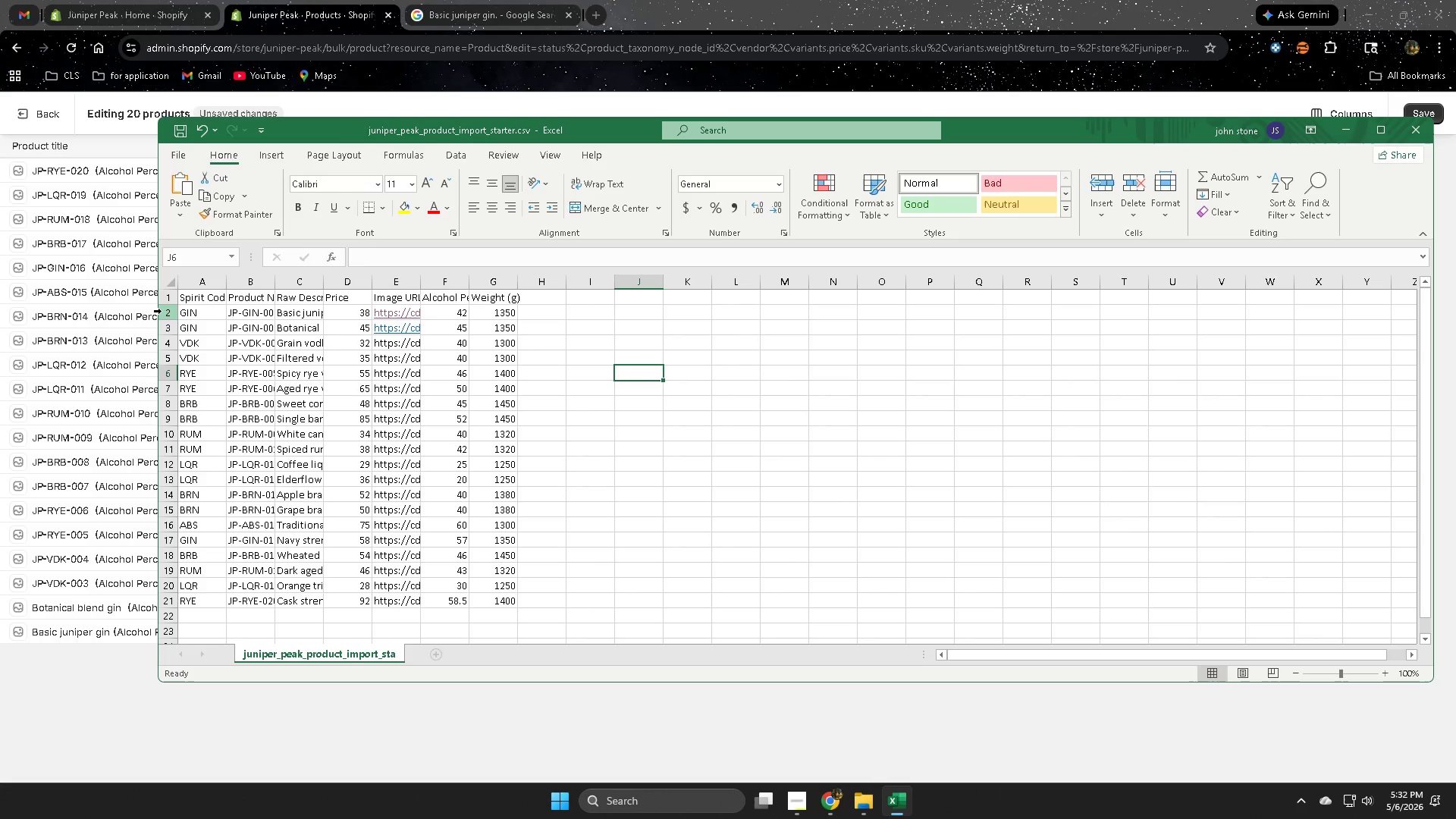 
left_click([165, 311])
 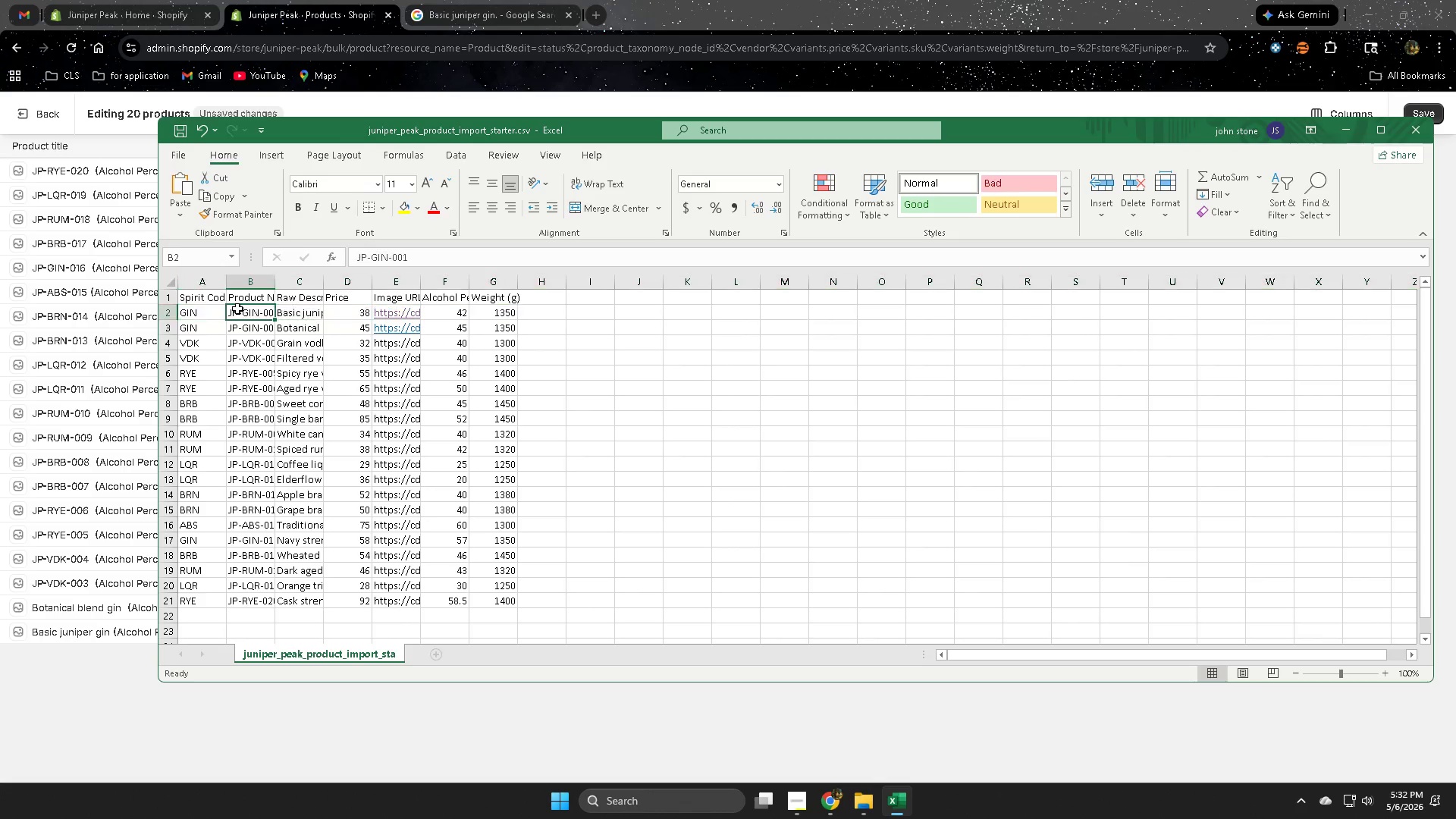 
double_click([237, 309])
 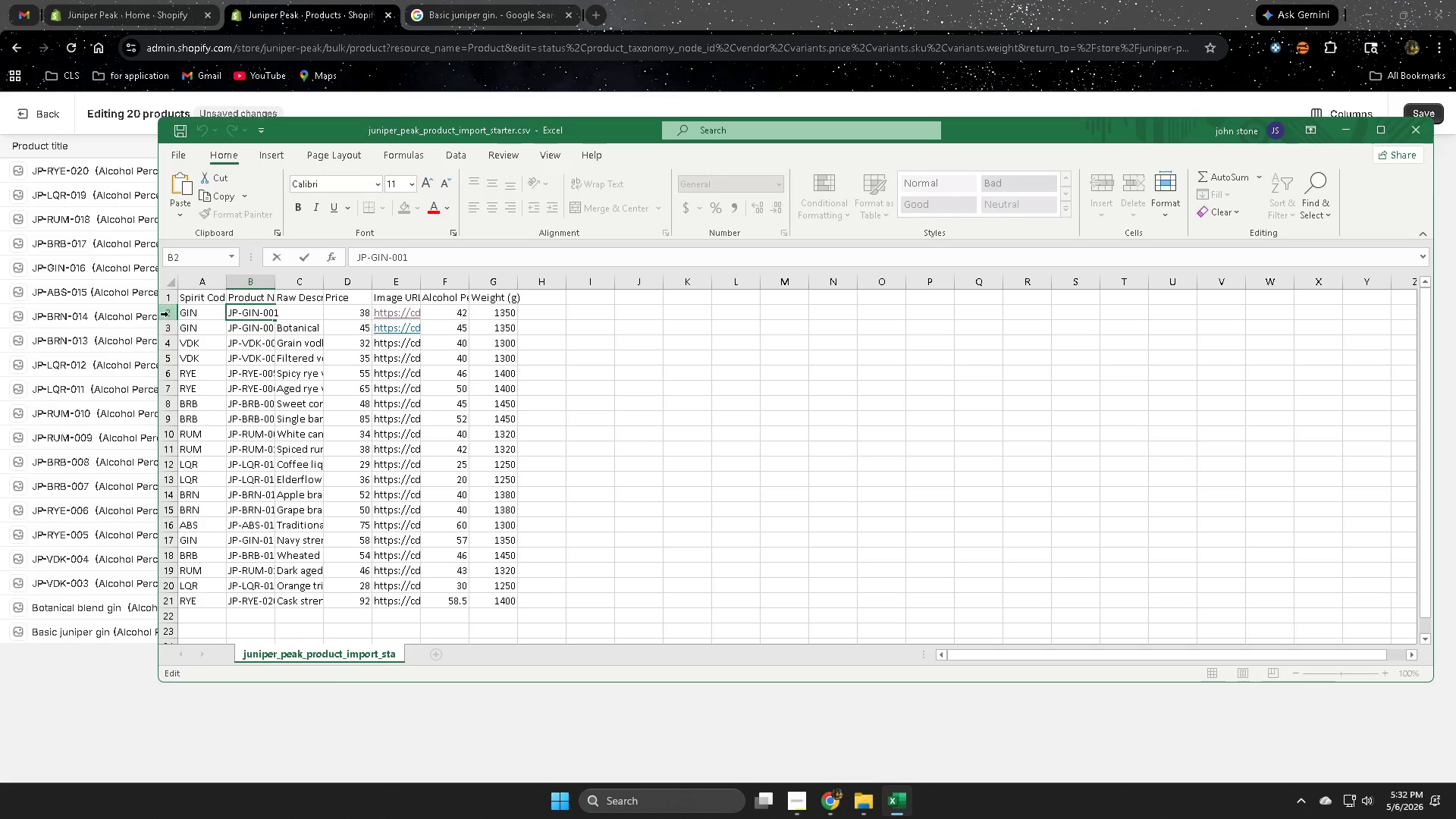 
left_click([168, 314])
 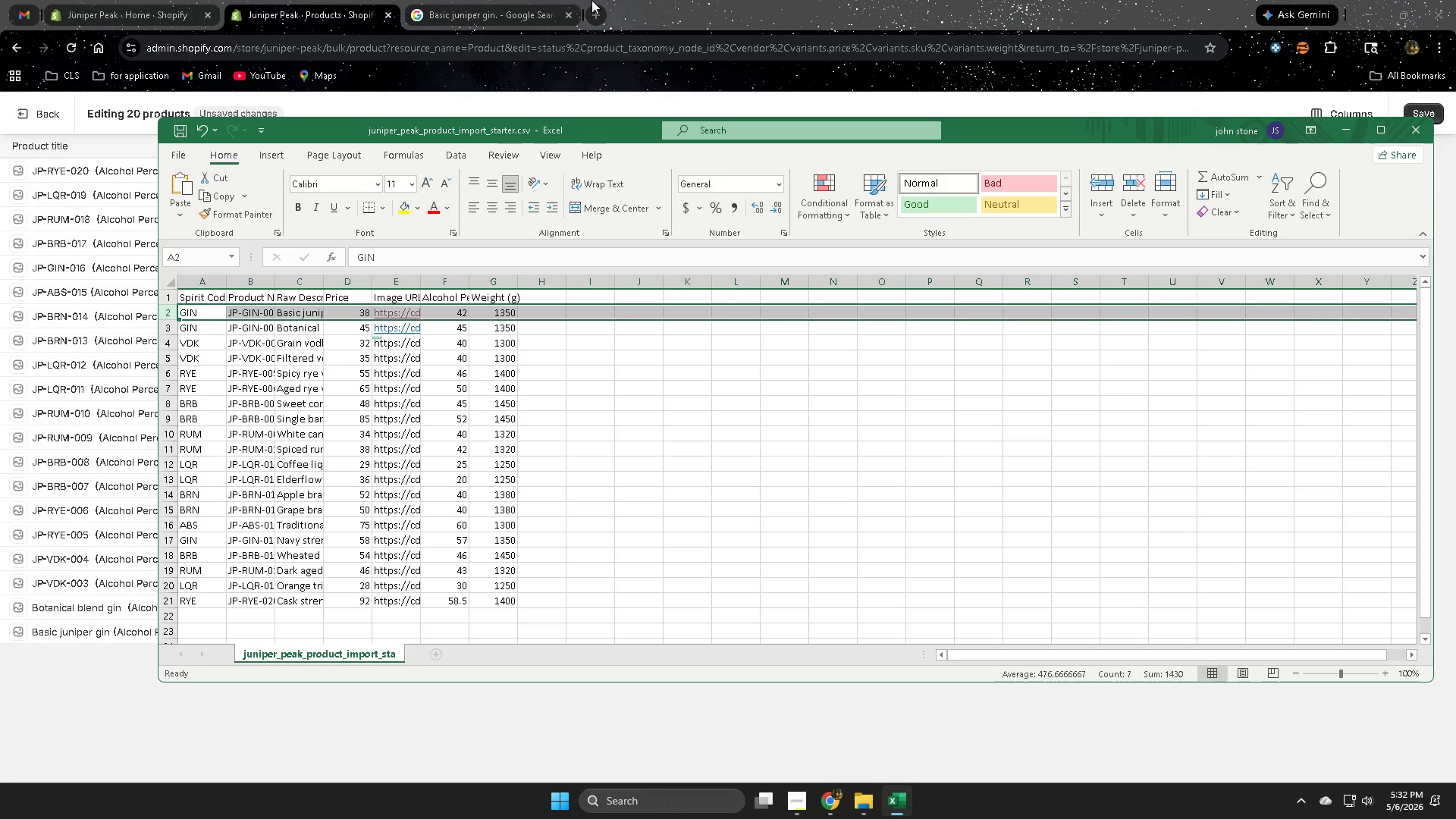 
left_click([739, 0])
 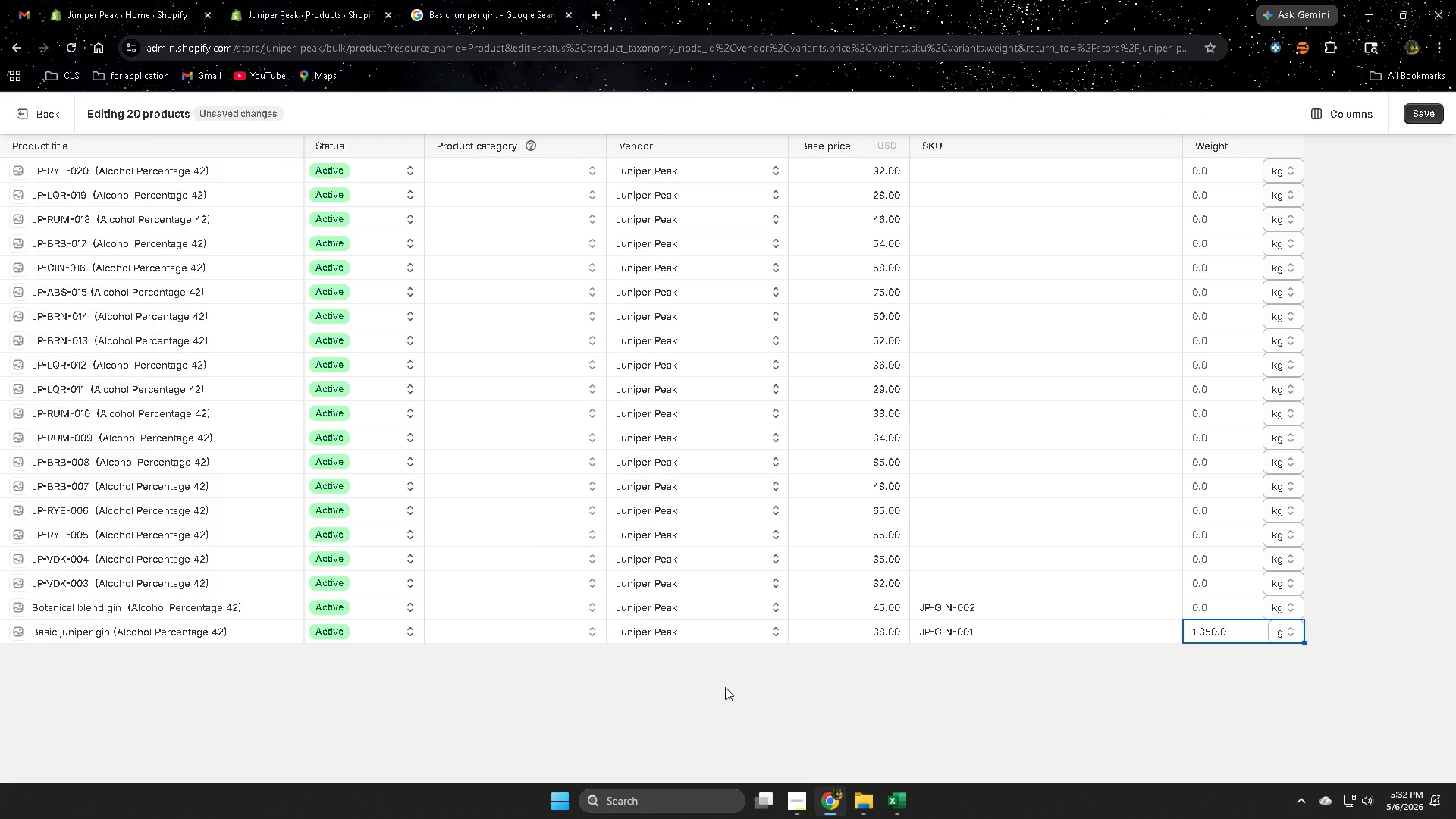 
left_click([910, 797])
 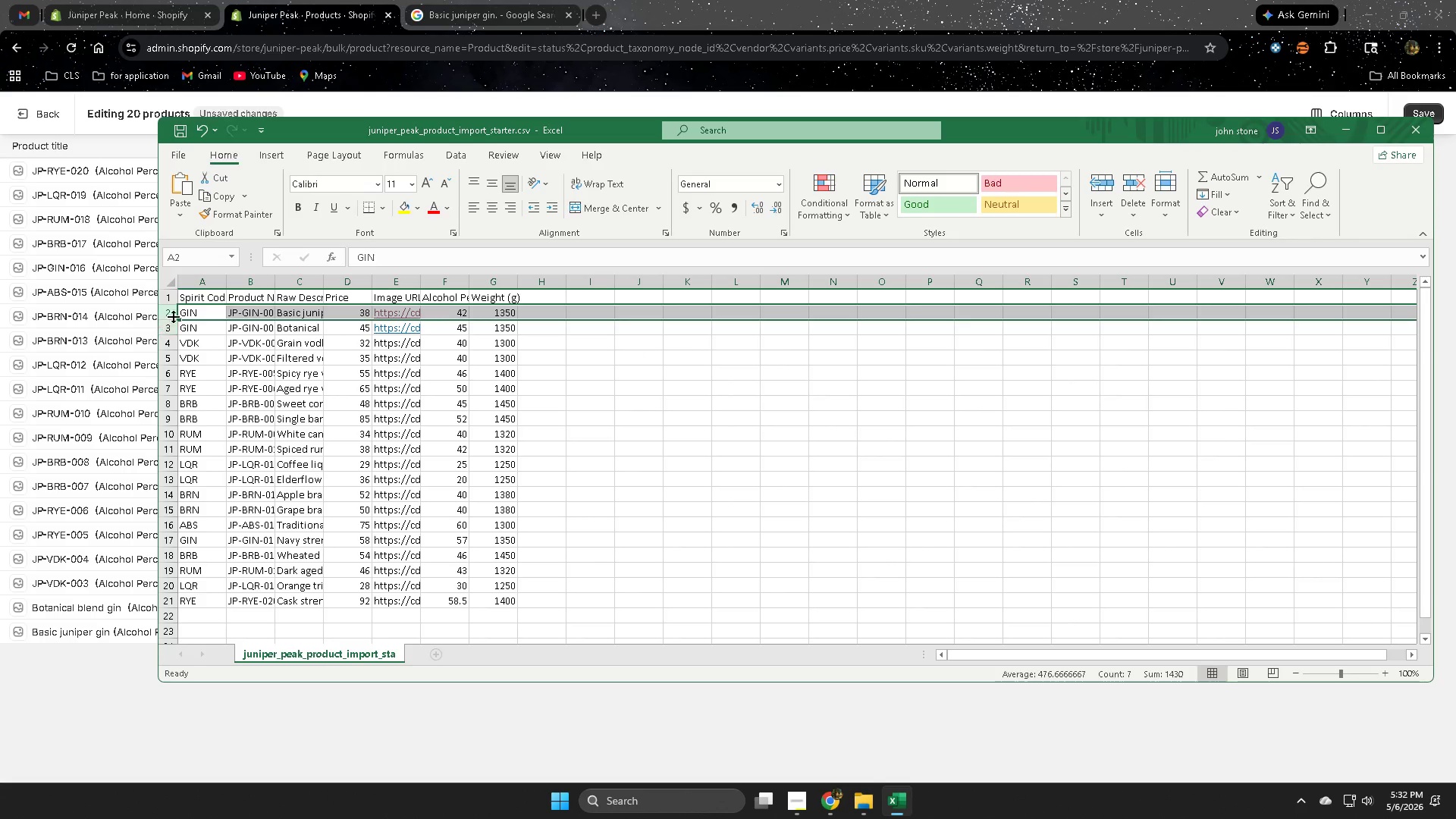 
left_click([168, 328])
 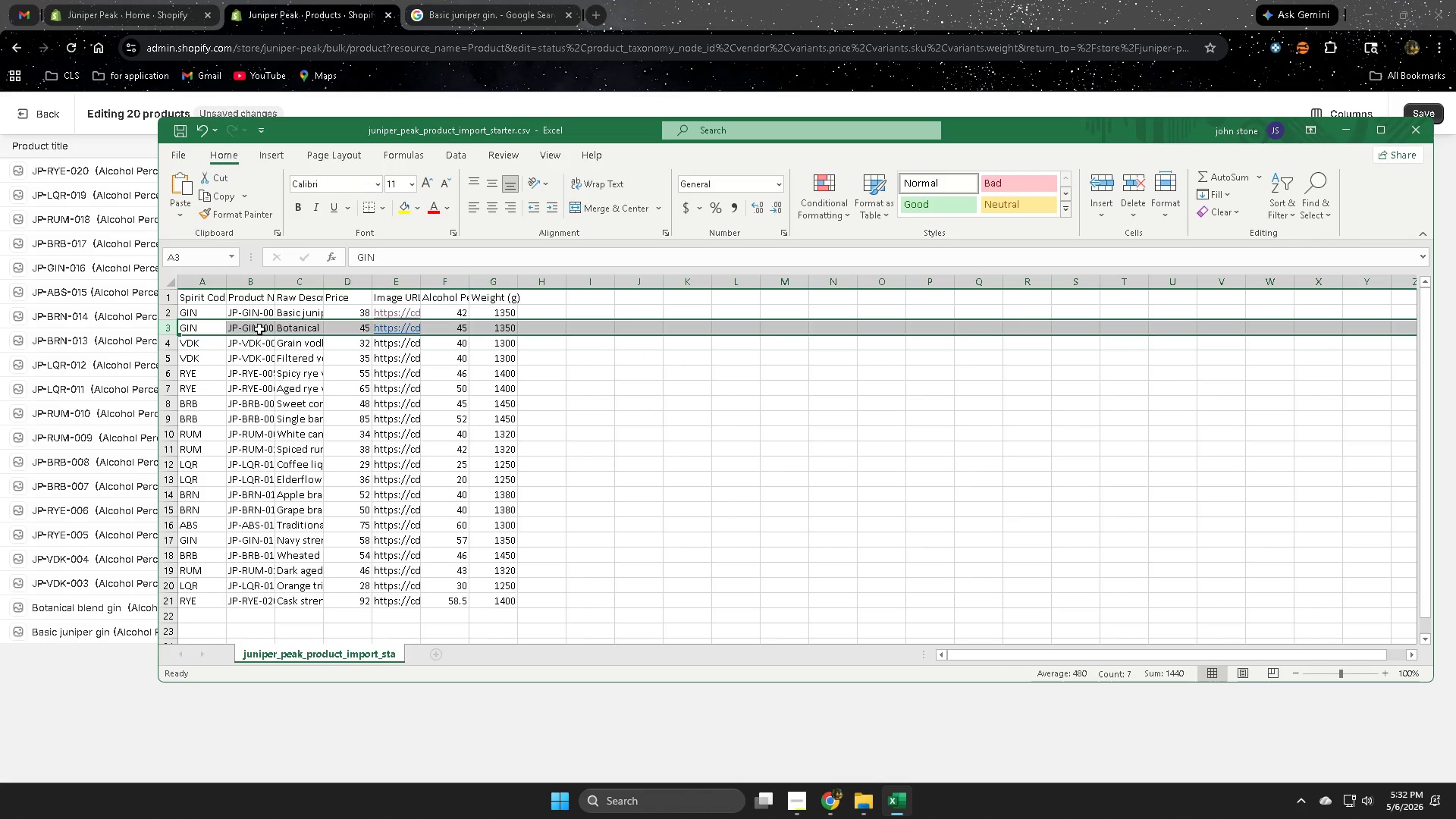 
double_click([259, 329])
 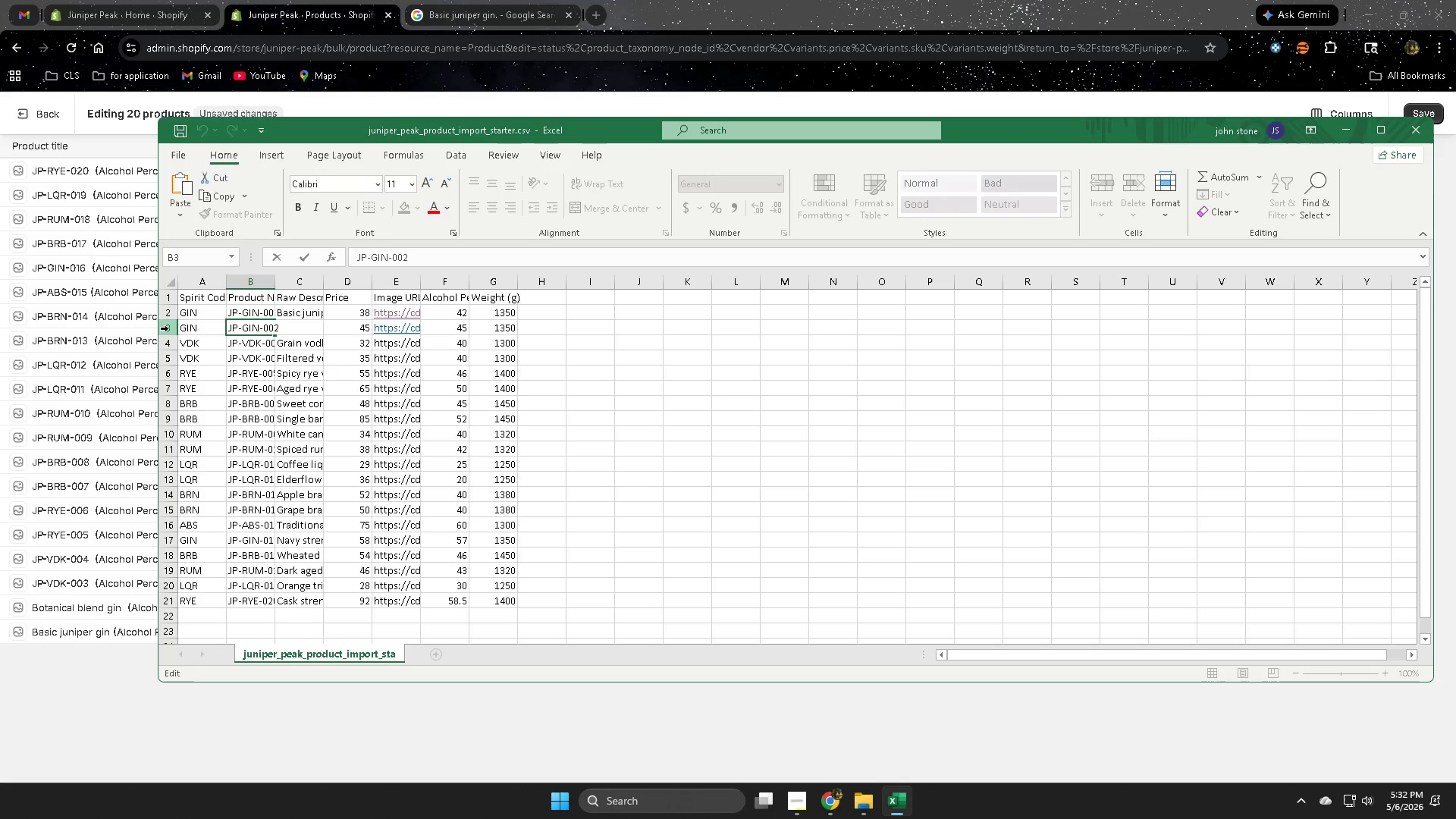 
left_click([171, 328])
 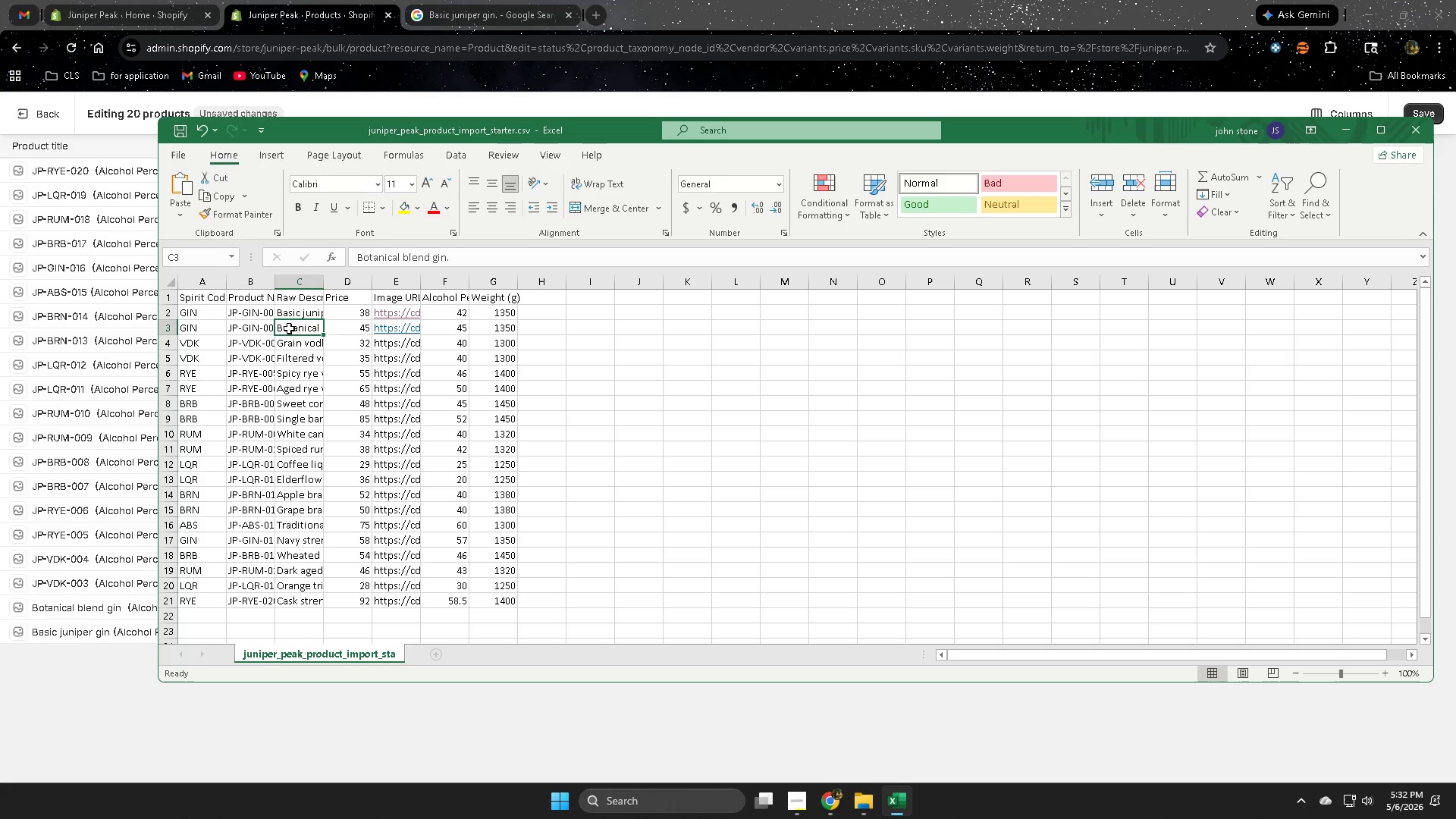 
double_click([289, 328])
 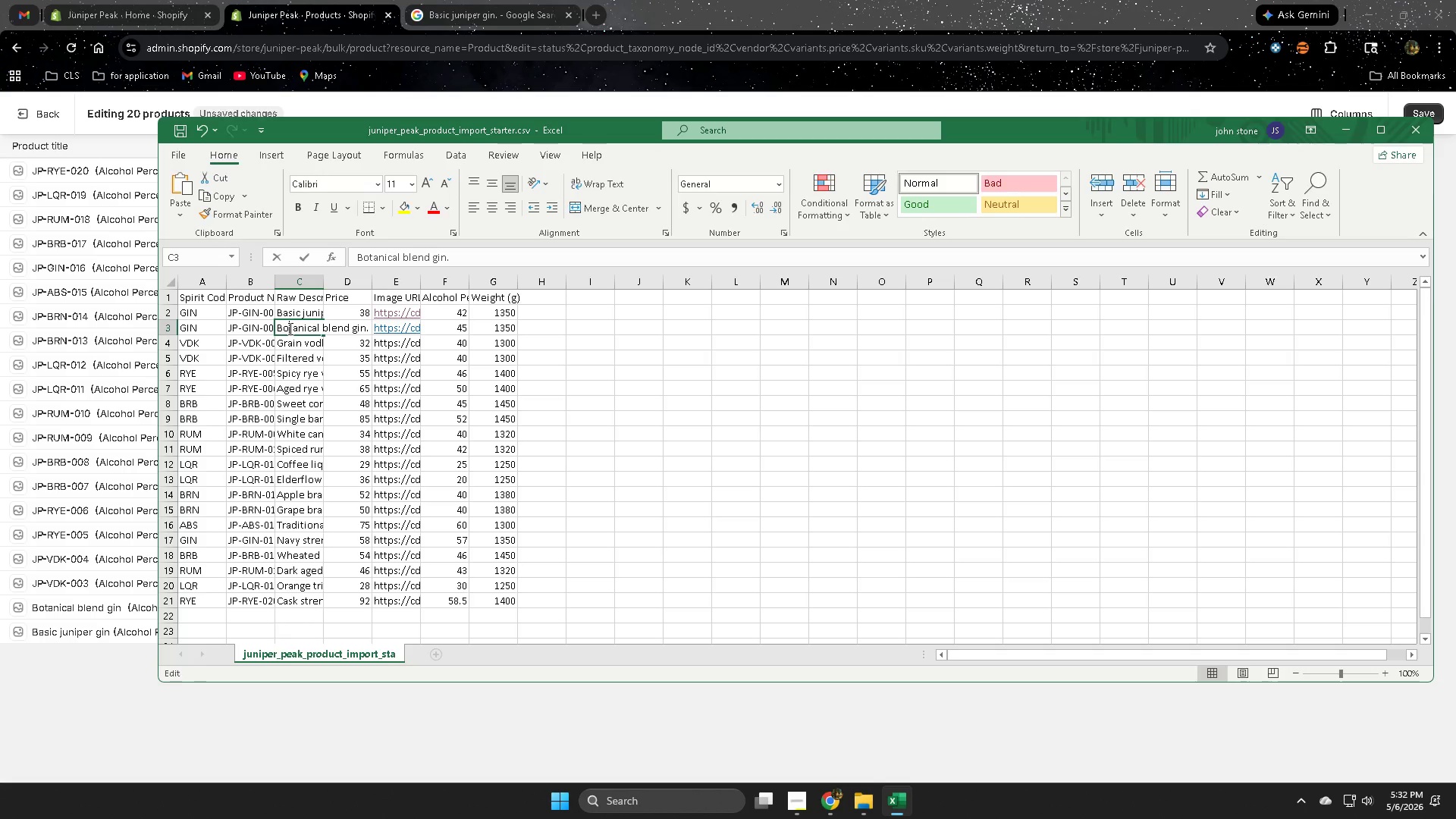 
triple_click([289, 328])
 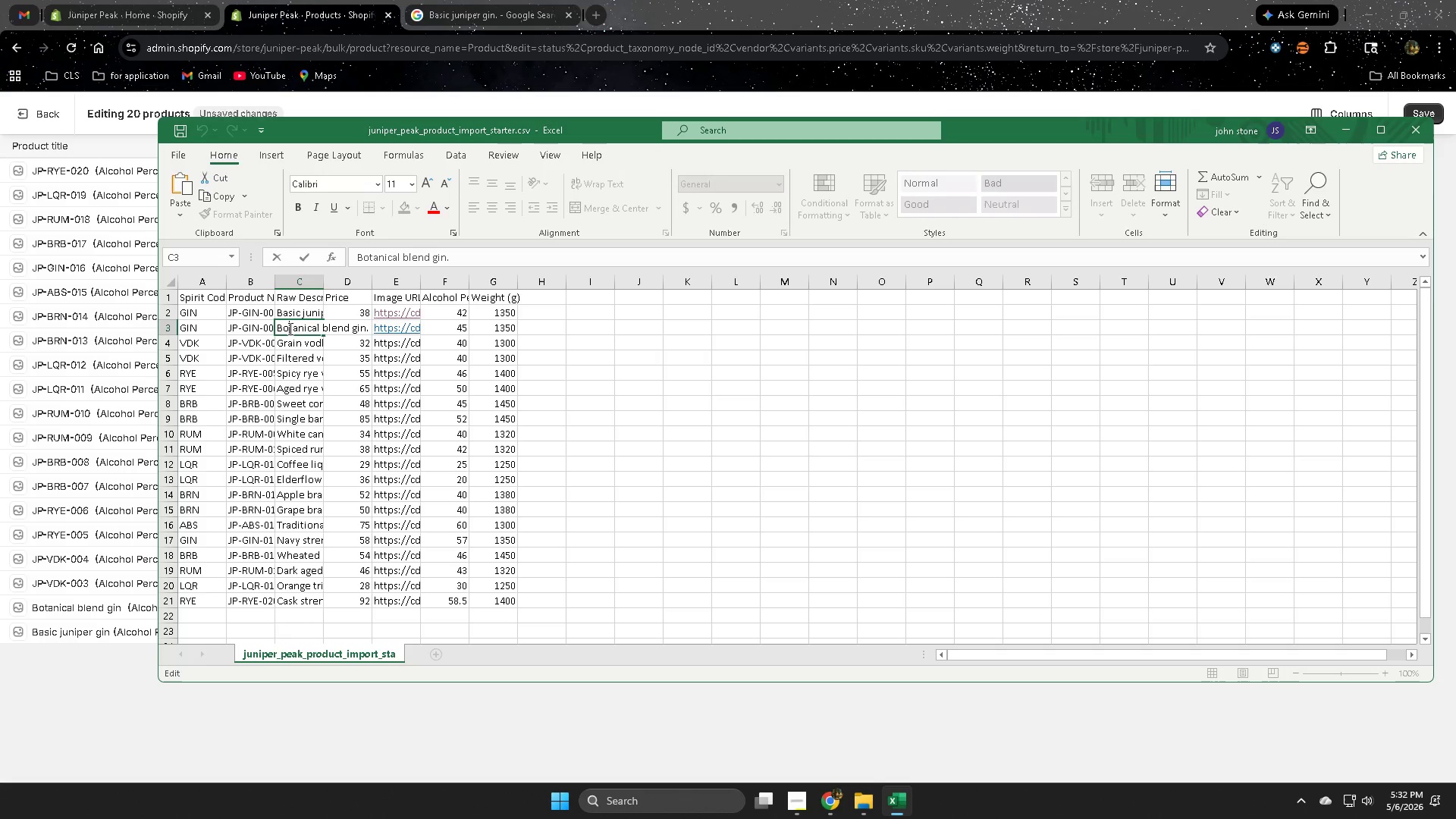 
triple_click([289, 328])
 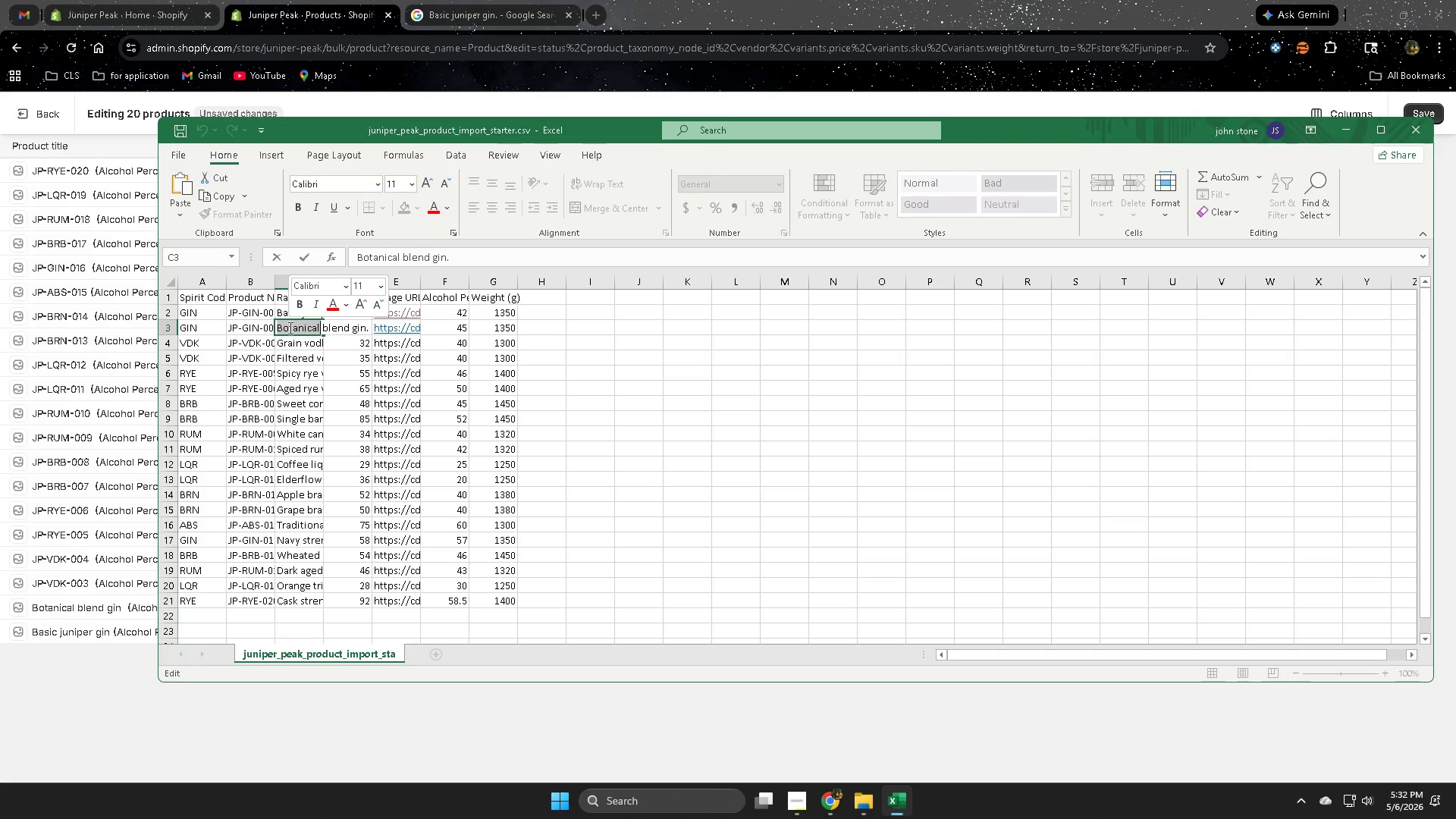 
triple_click([289, 328])
 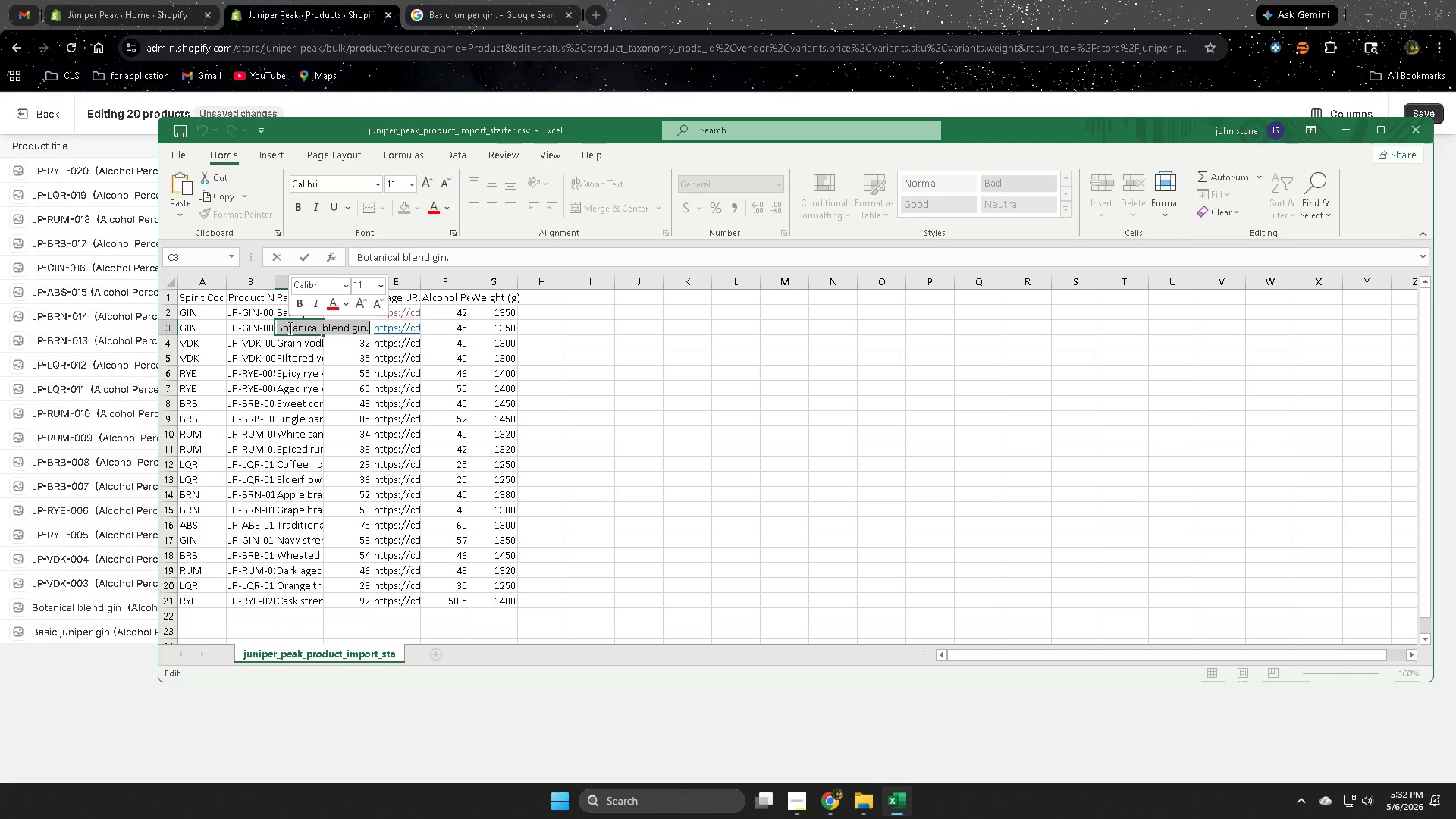 
key(Control+ControlLeft)
 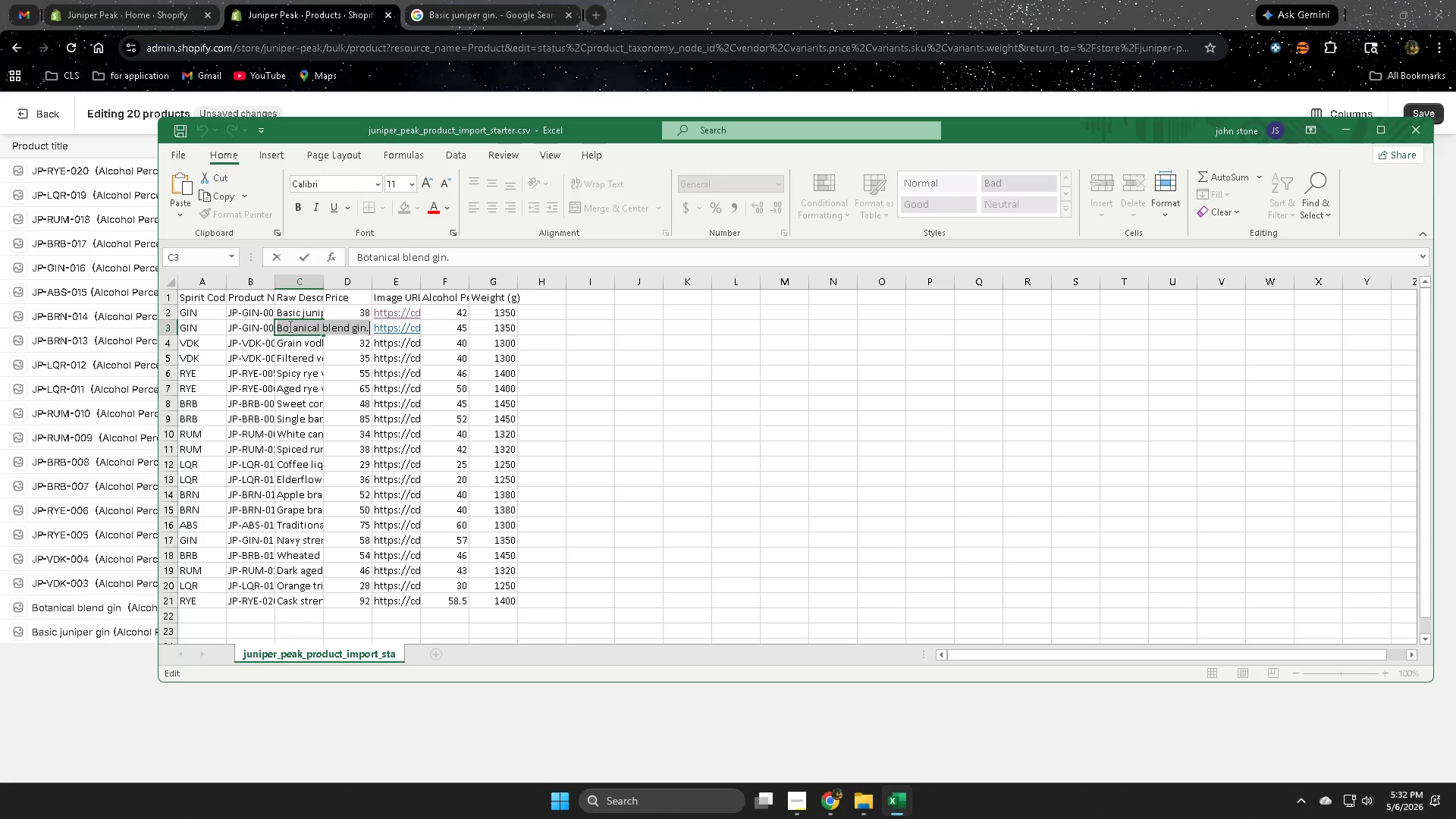 
key(Control+C)
 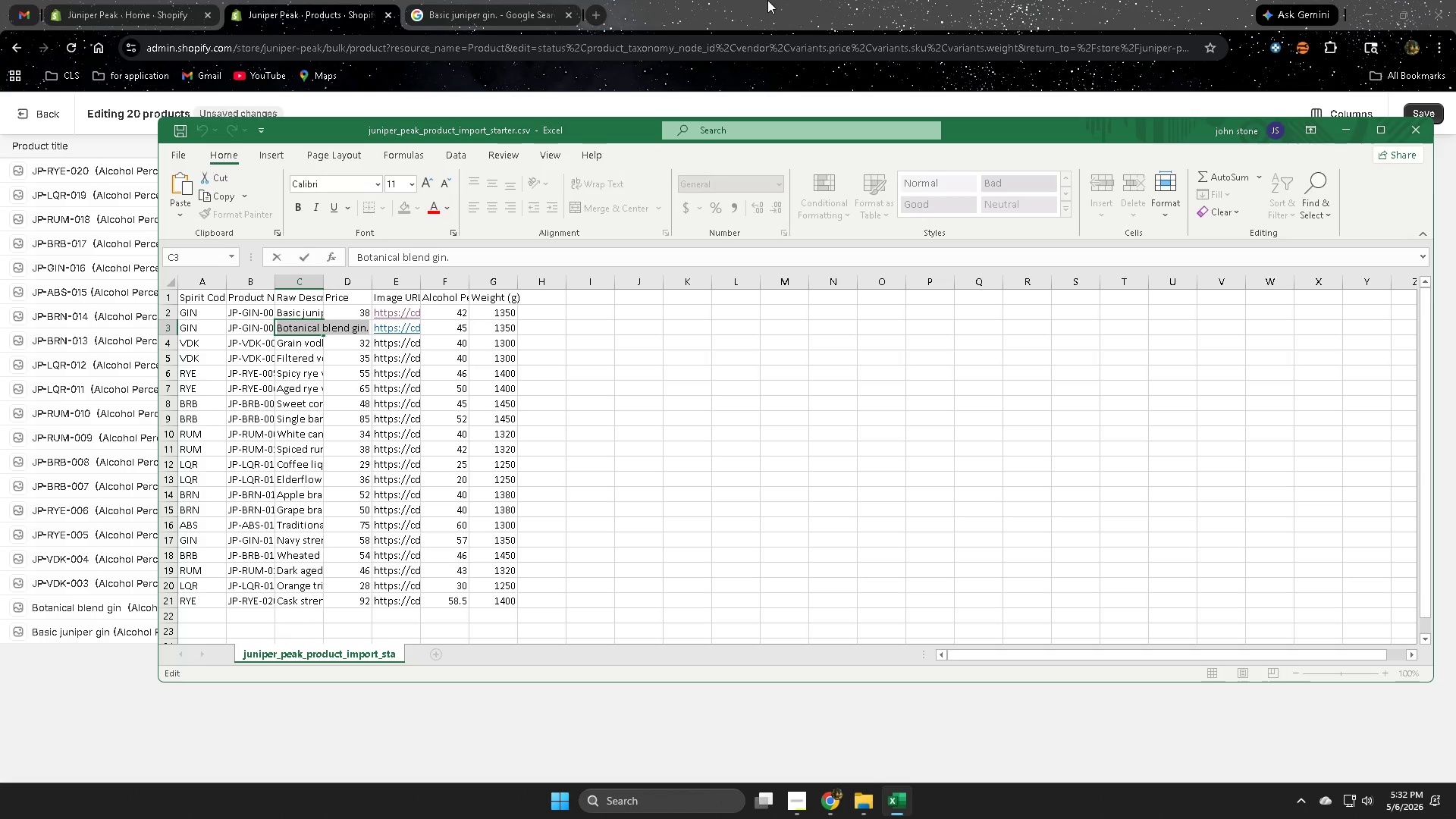 
left_click([773, 0])
 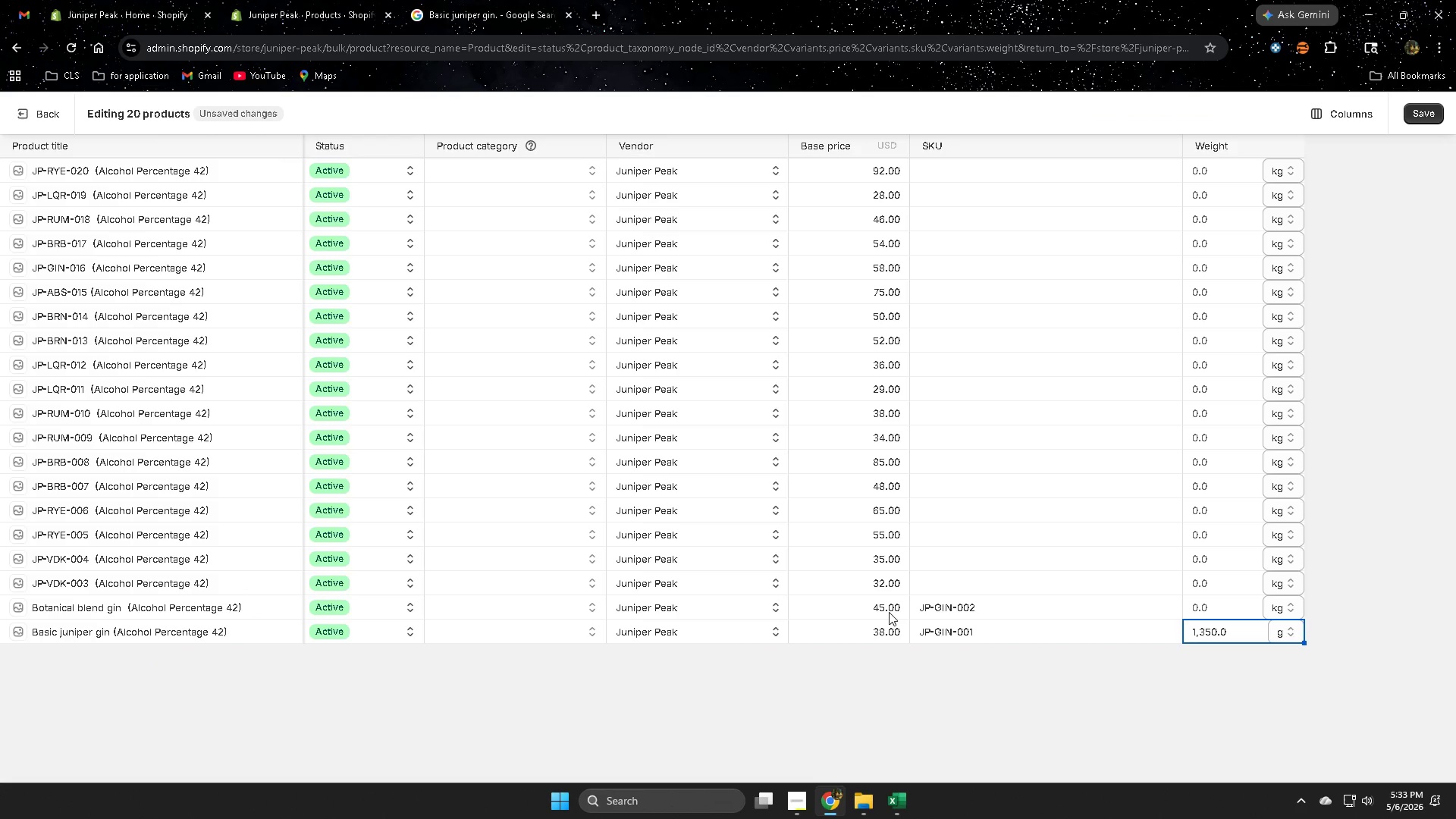 
wait(7.94)
 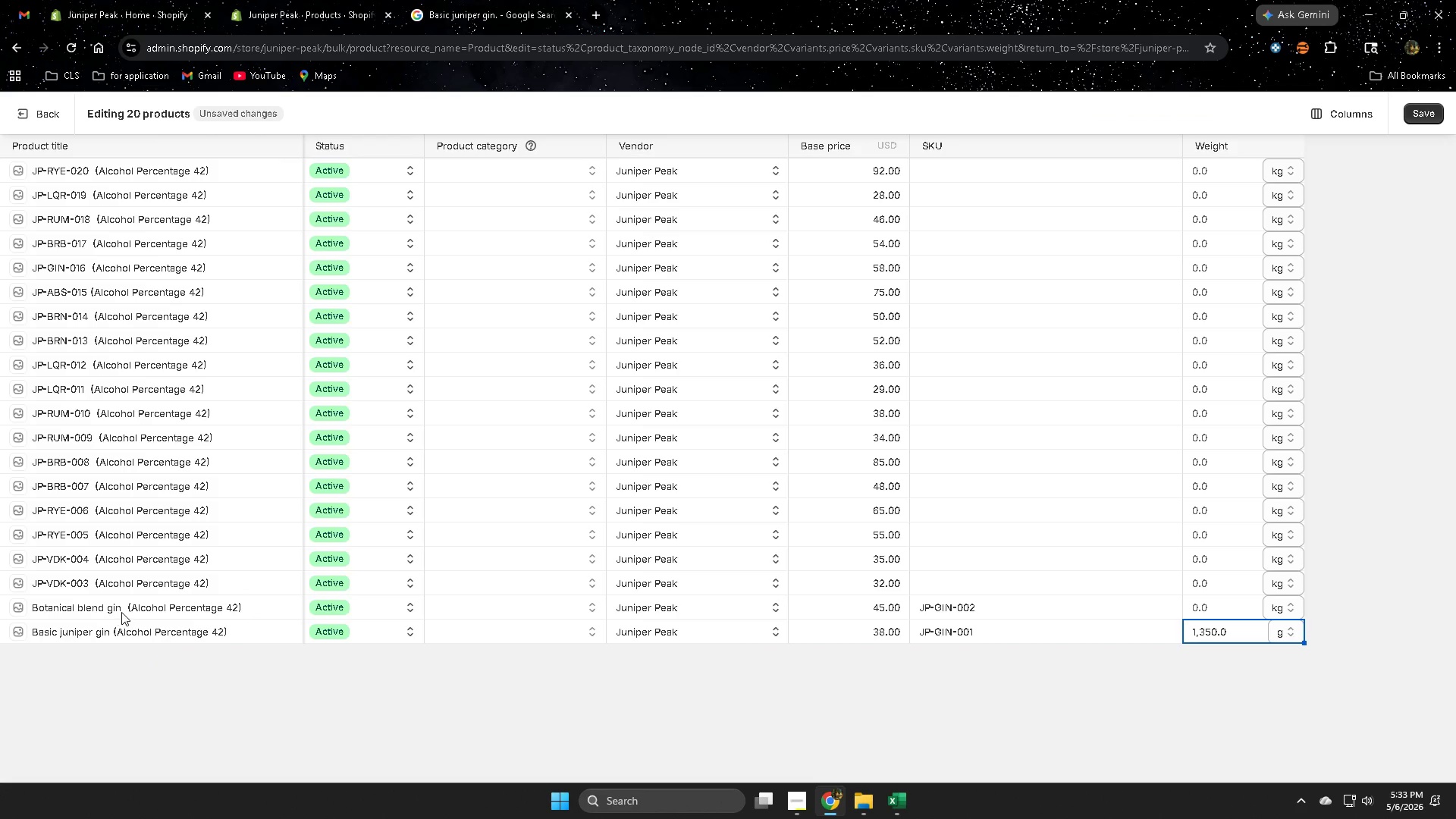 
scroll: coordinate [736, 664], scroll_direction: up, amount: 4.0
 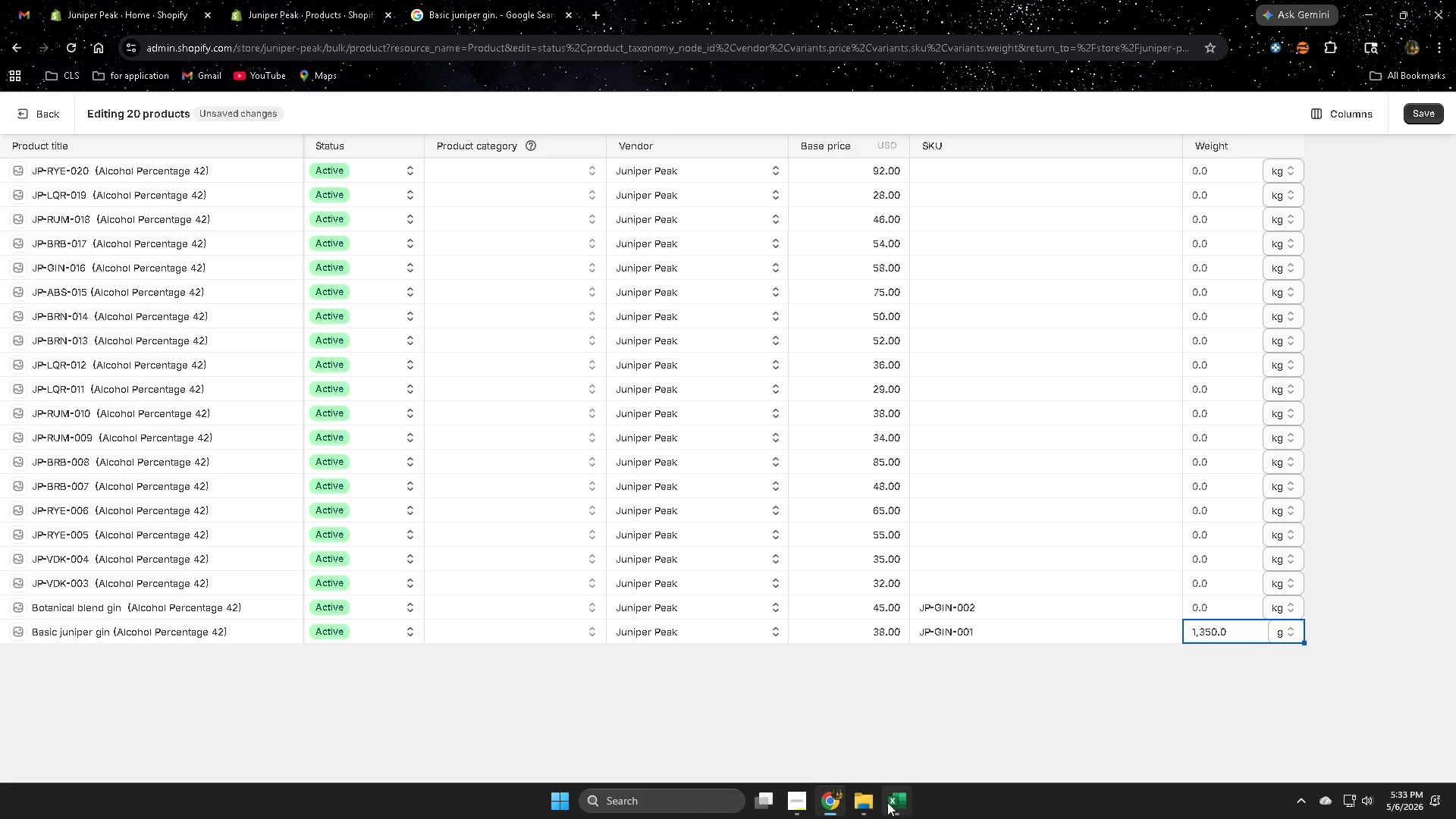 
left_click([900, 800])
 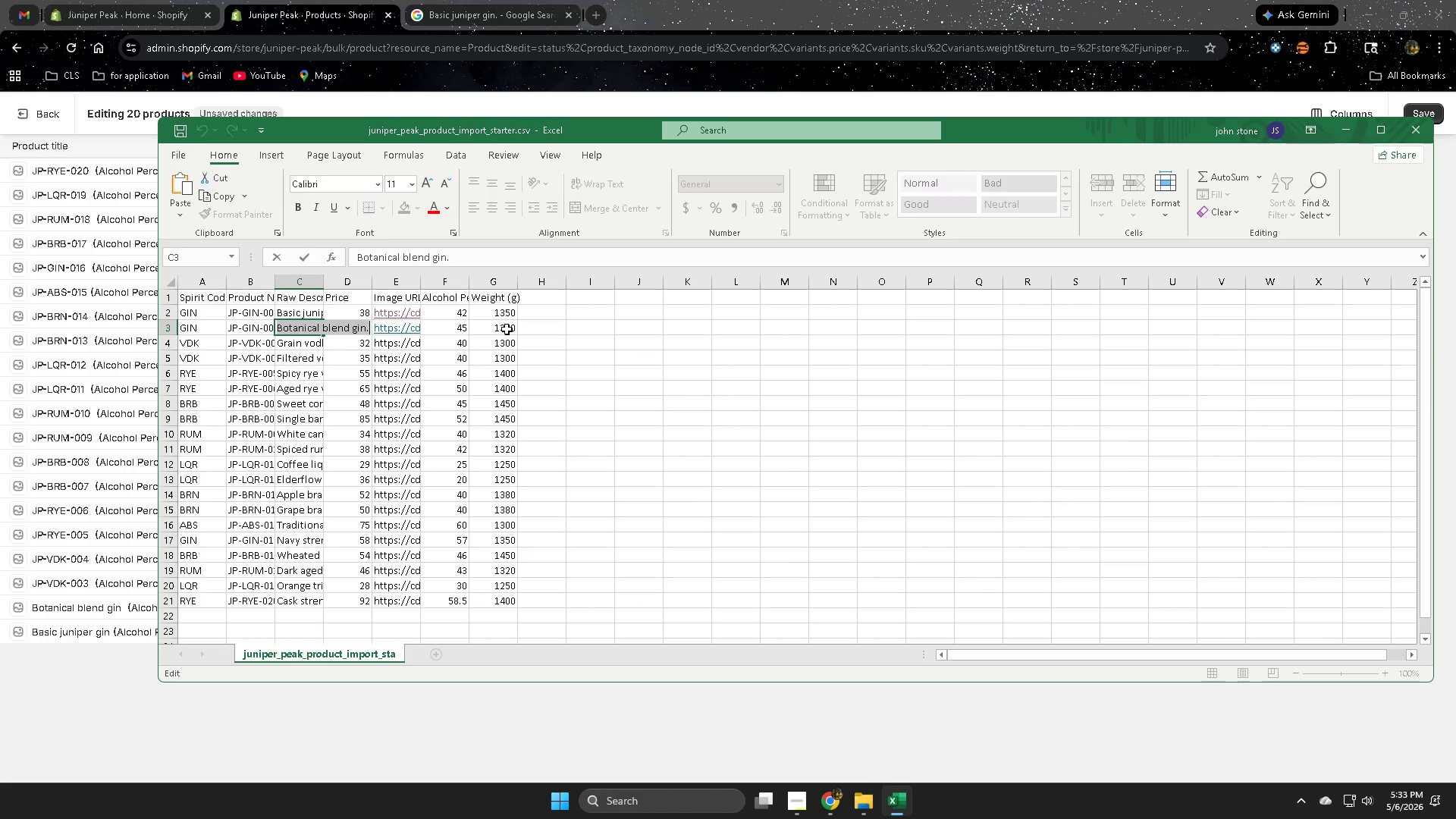 
triple_click([508, 329])
 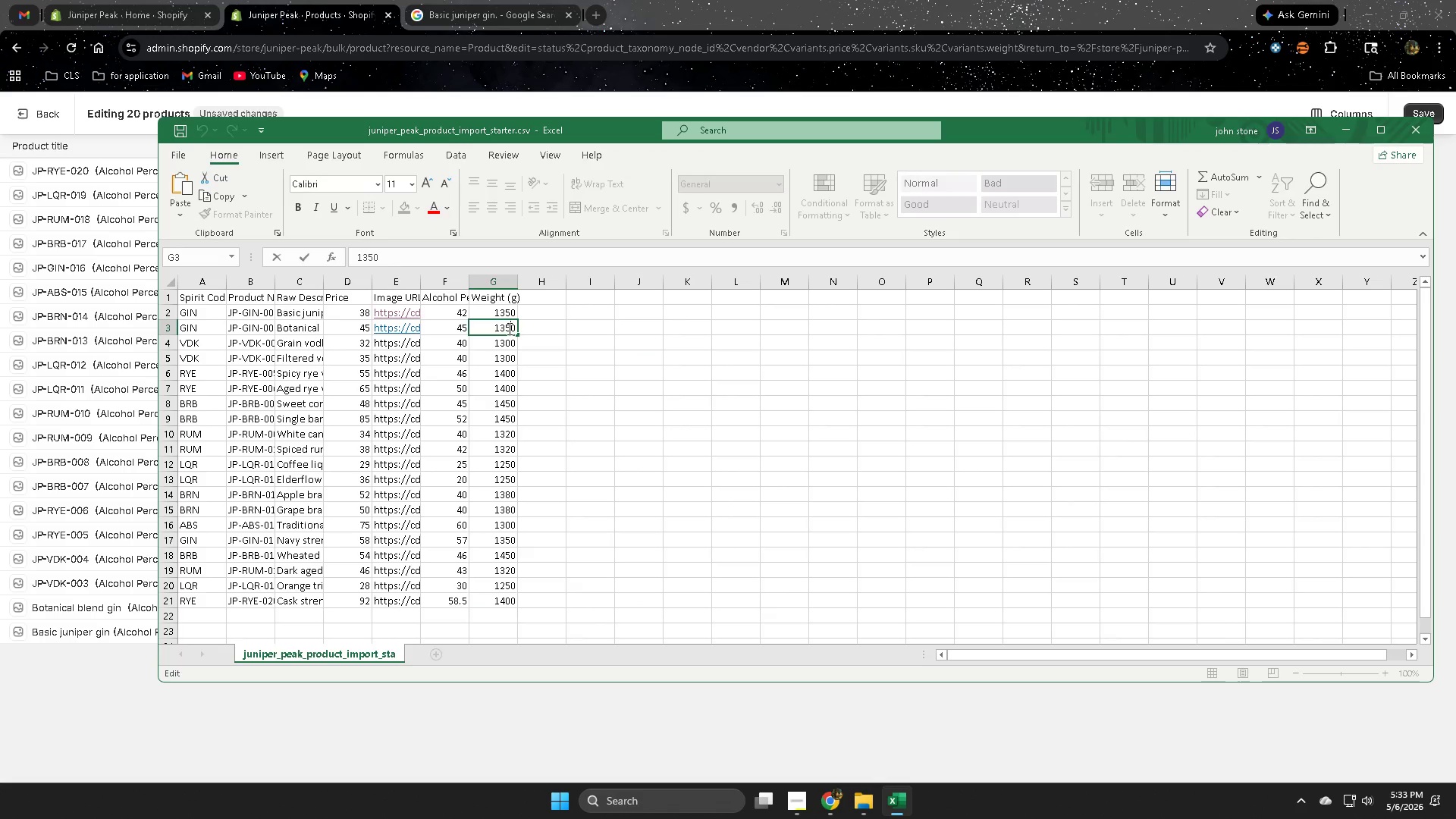 
triple_click([508, 328])
 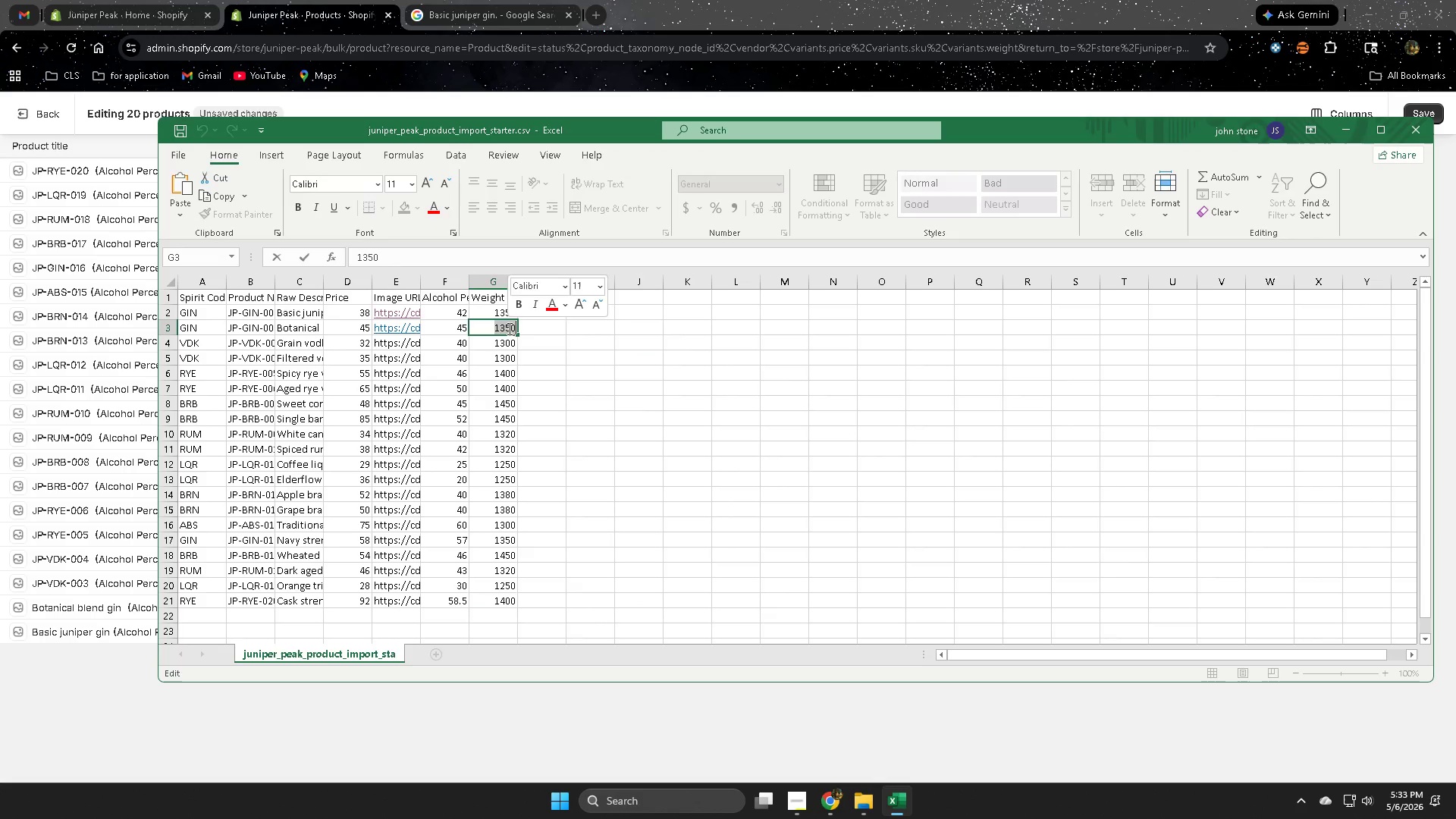 
key(Control+ControlLeft)
 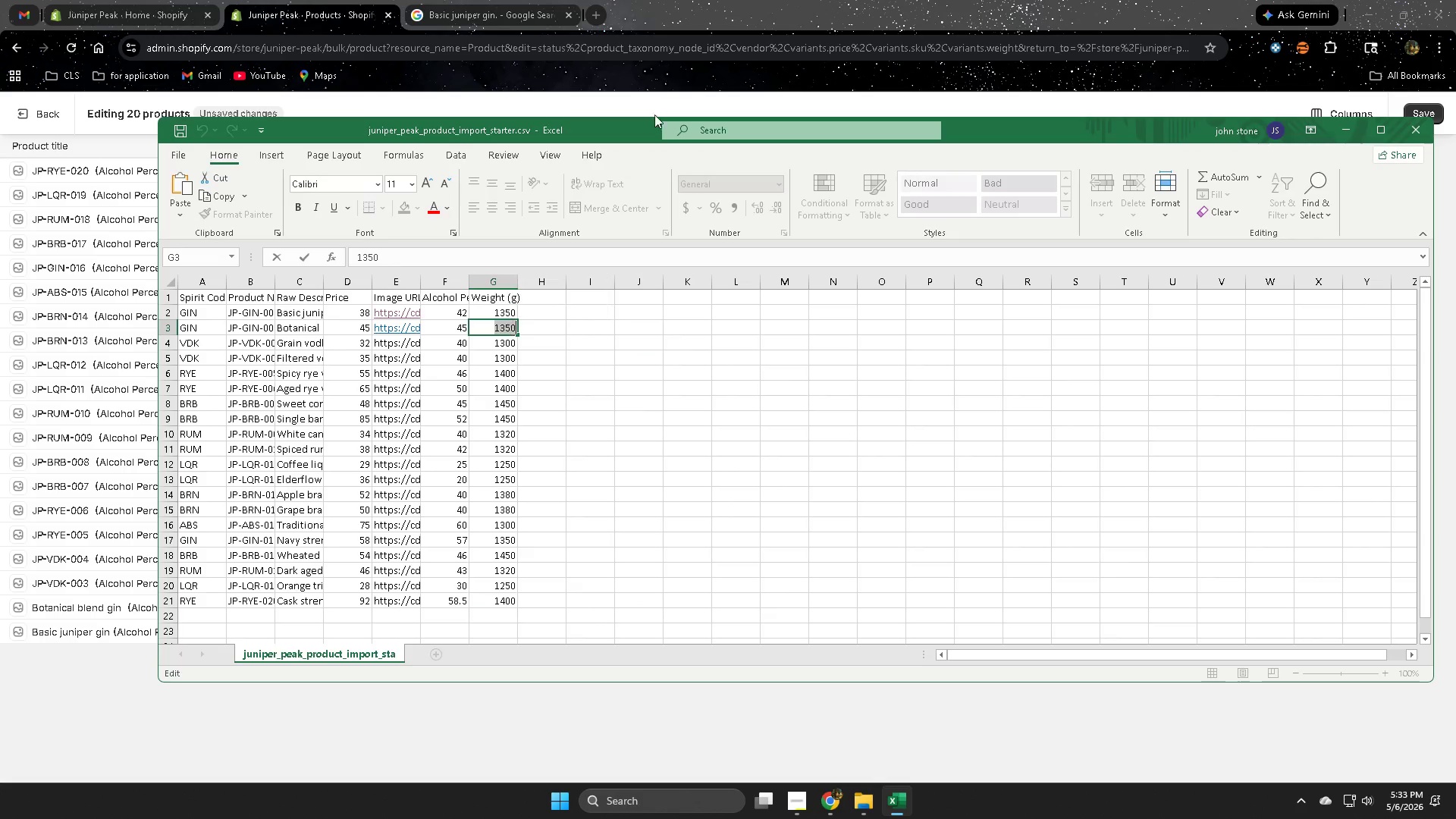 
key(Control+C)
 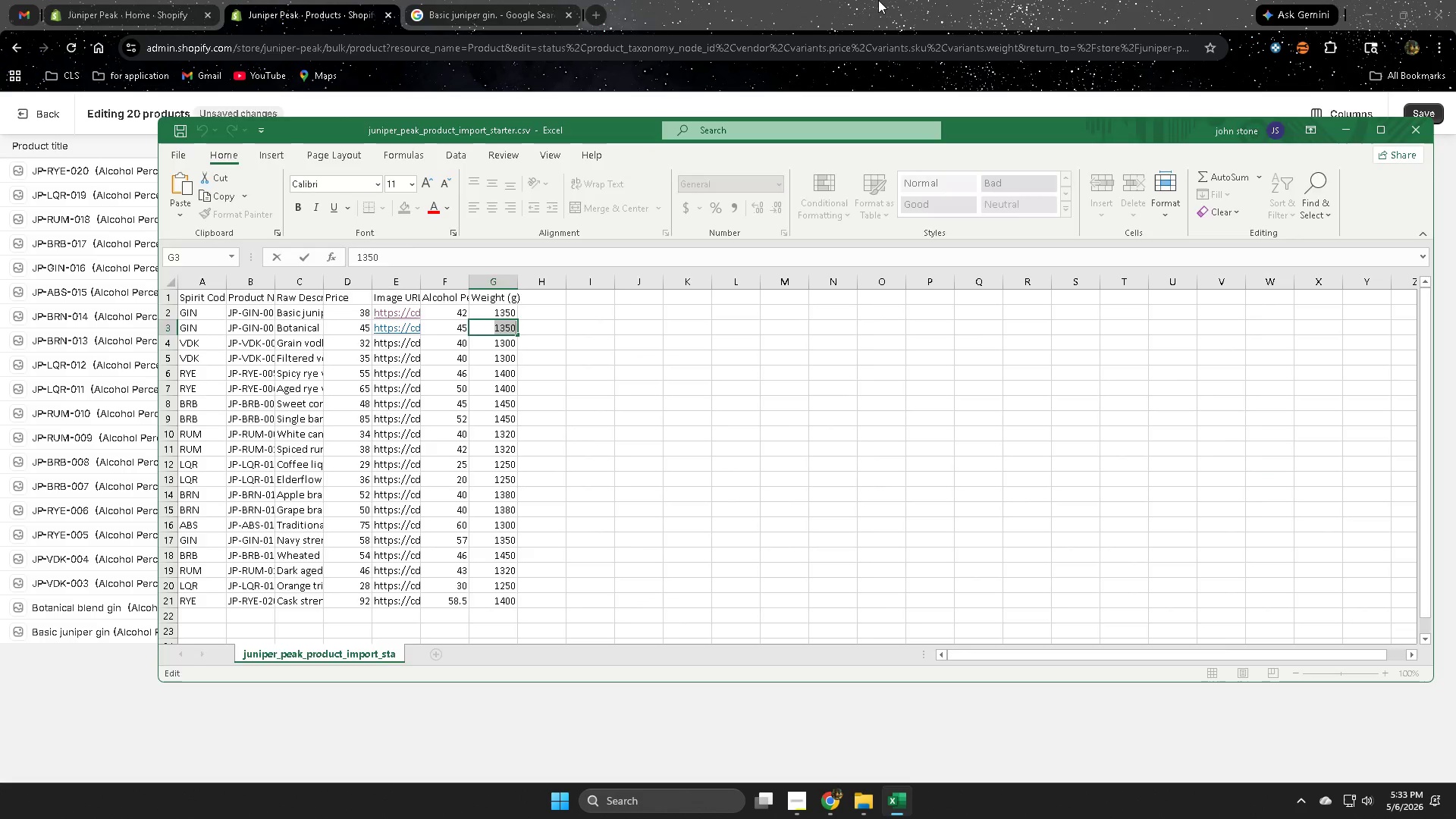 
left_click([880, 0])
 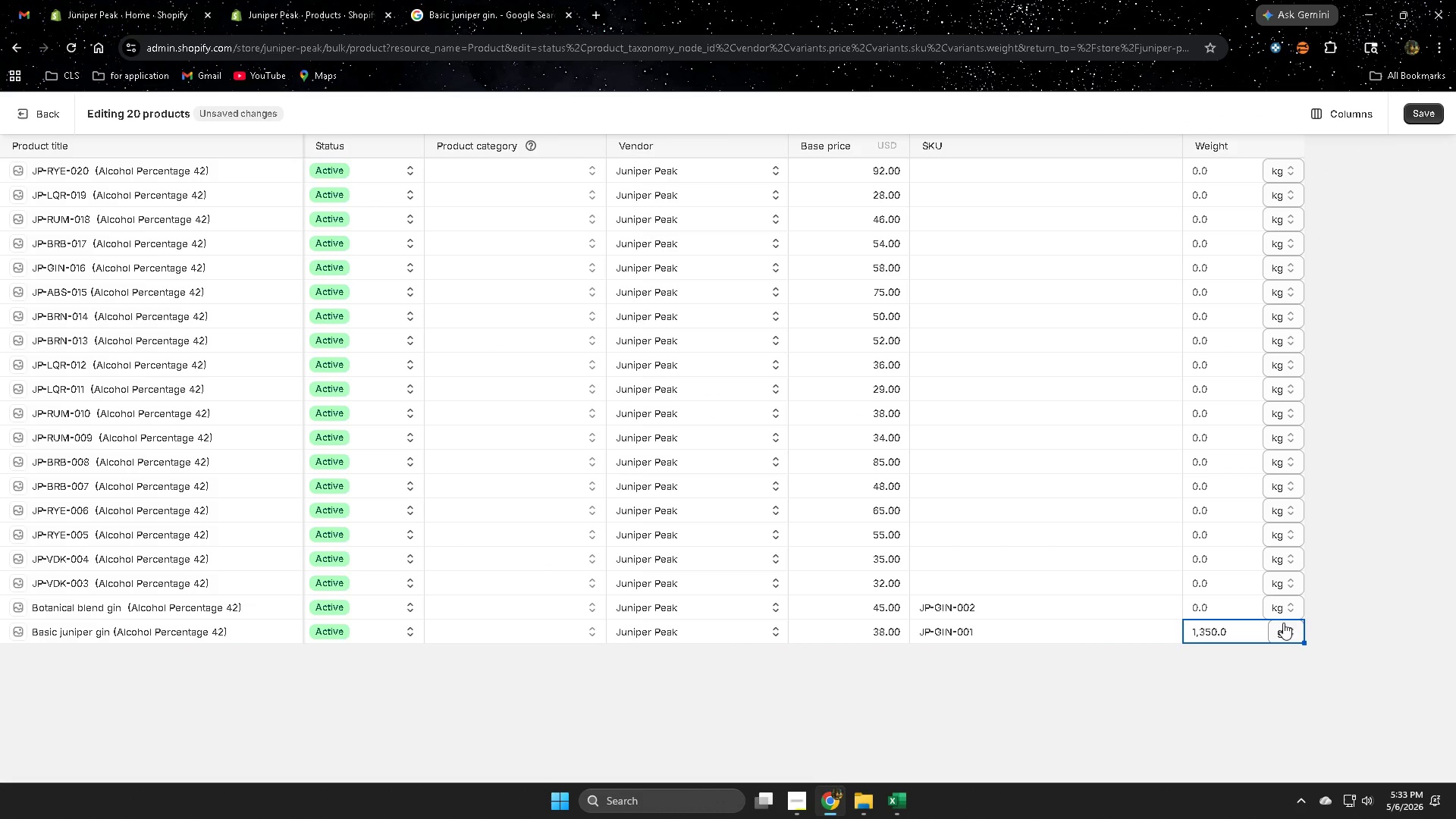 
left_click([1276, 608])
 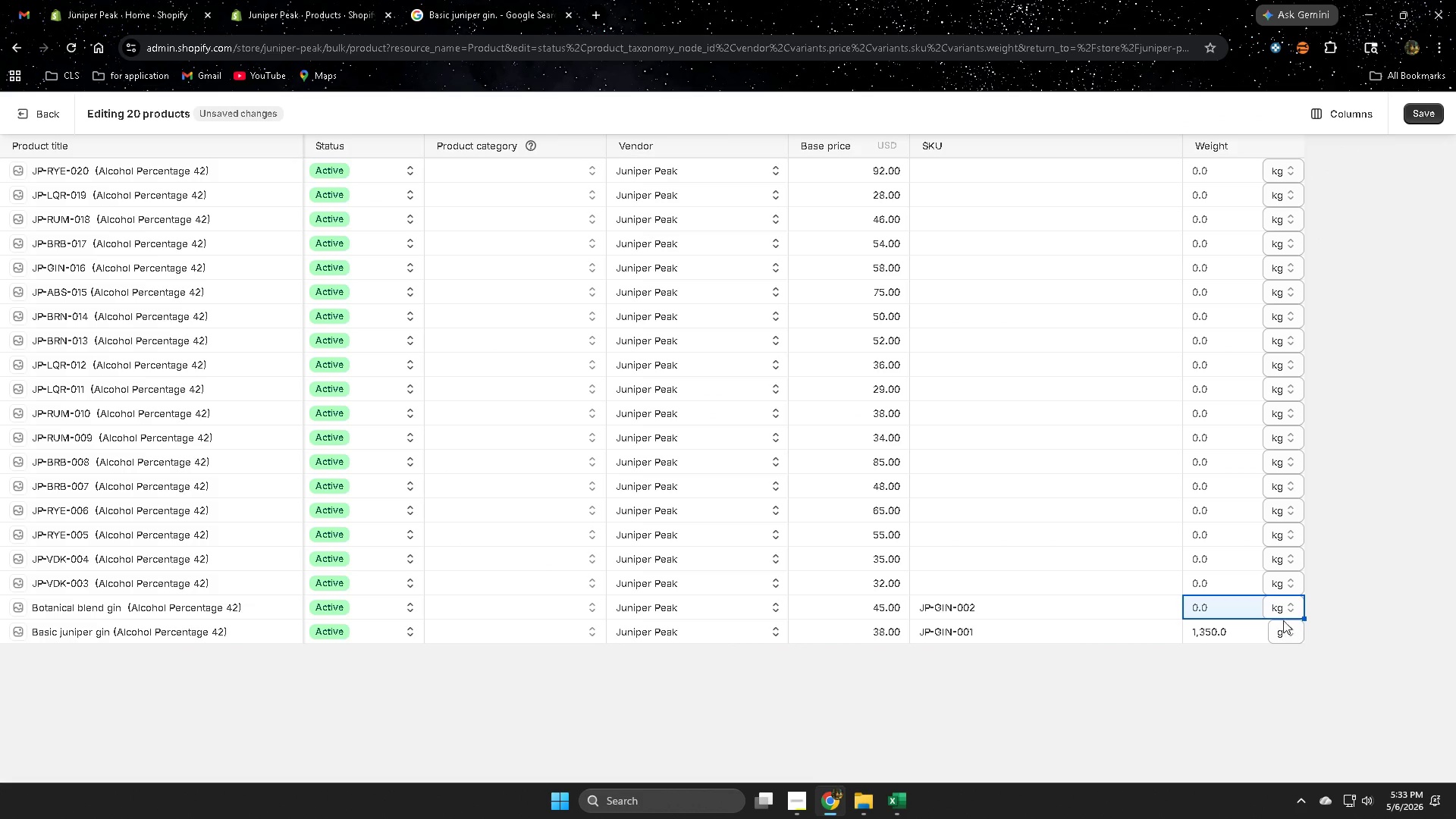 
left_click_drag(start_coordinate=[1276, 607], to_coordinate=[1284, 634])
 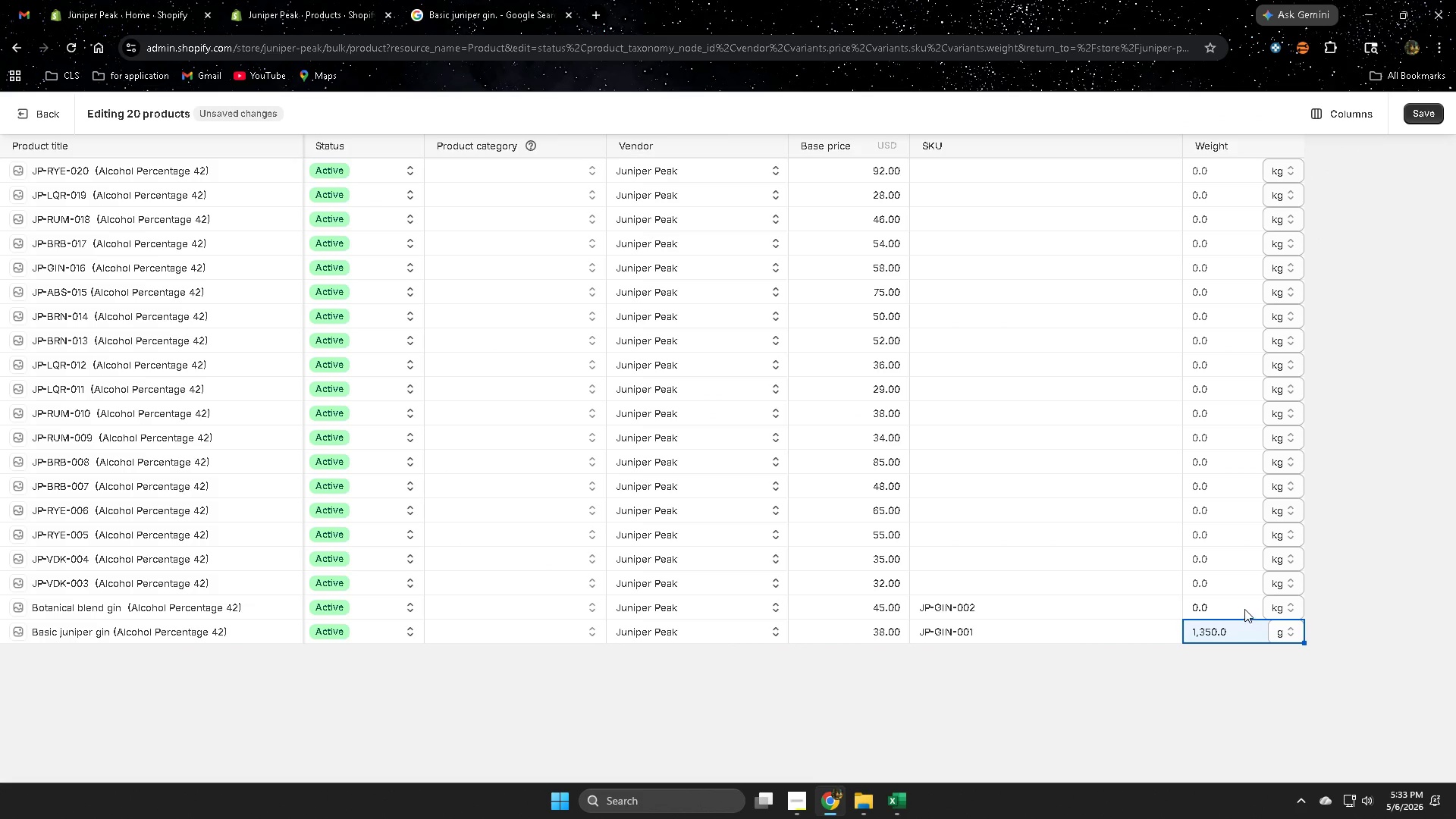 
left_click([1284, 634])
 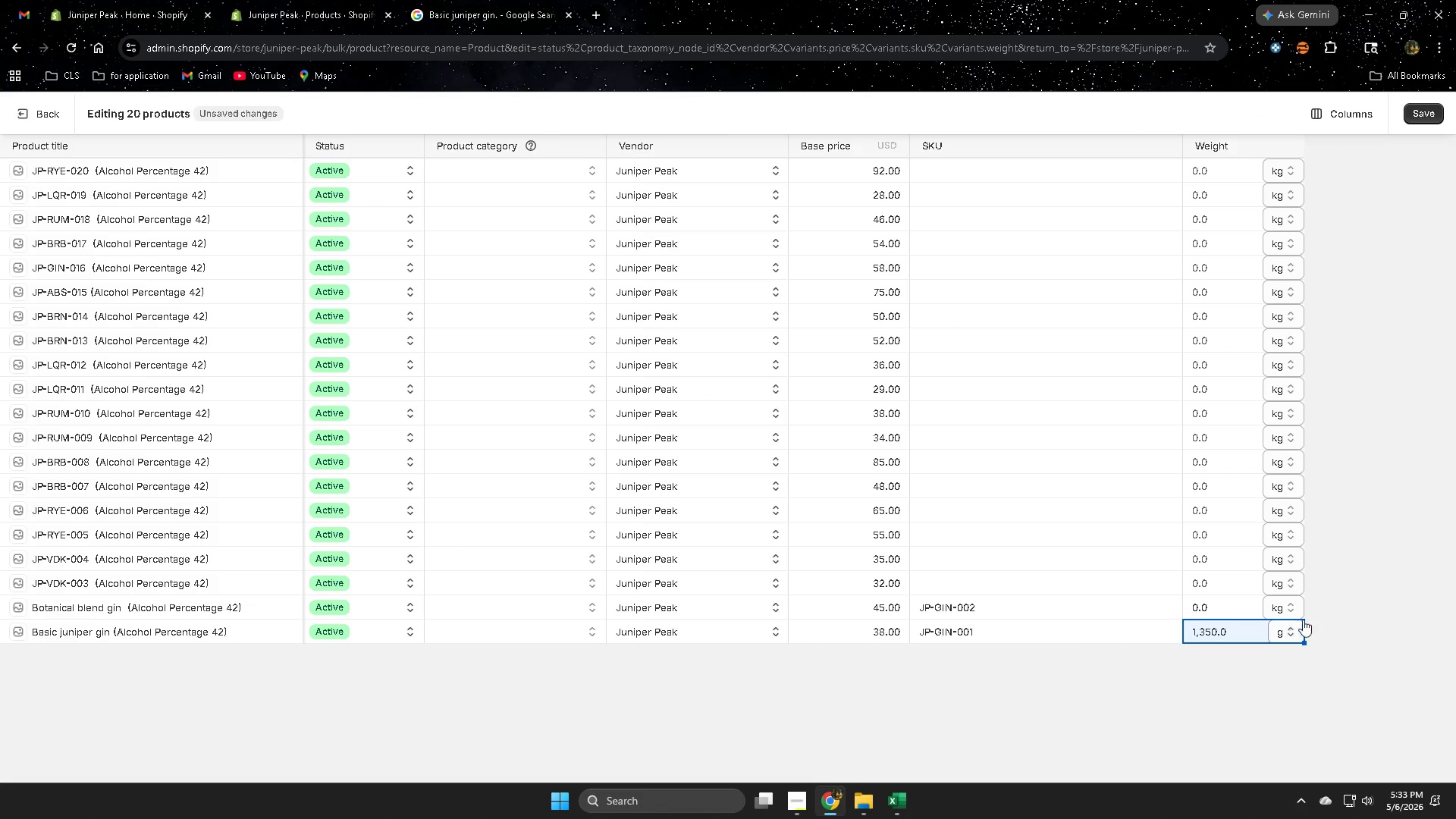 
left_click([1275, 606])
 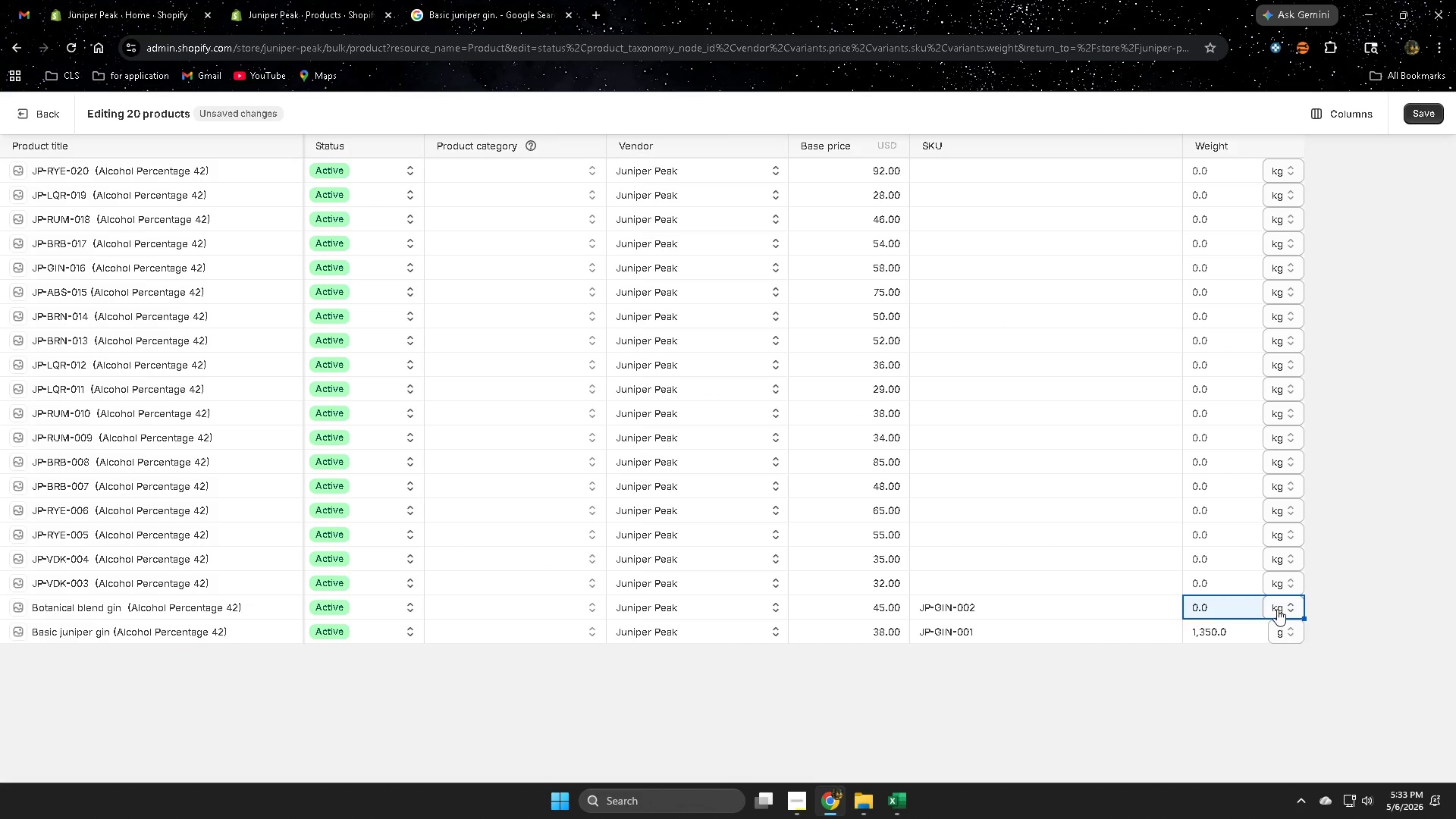 
left_click([1275, 609])
 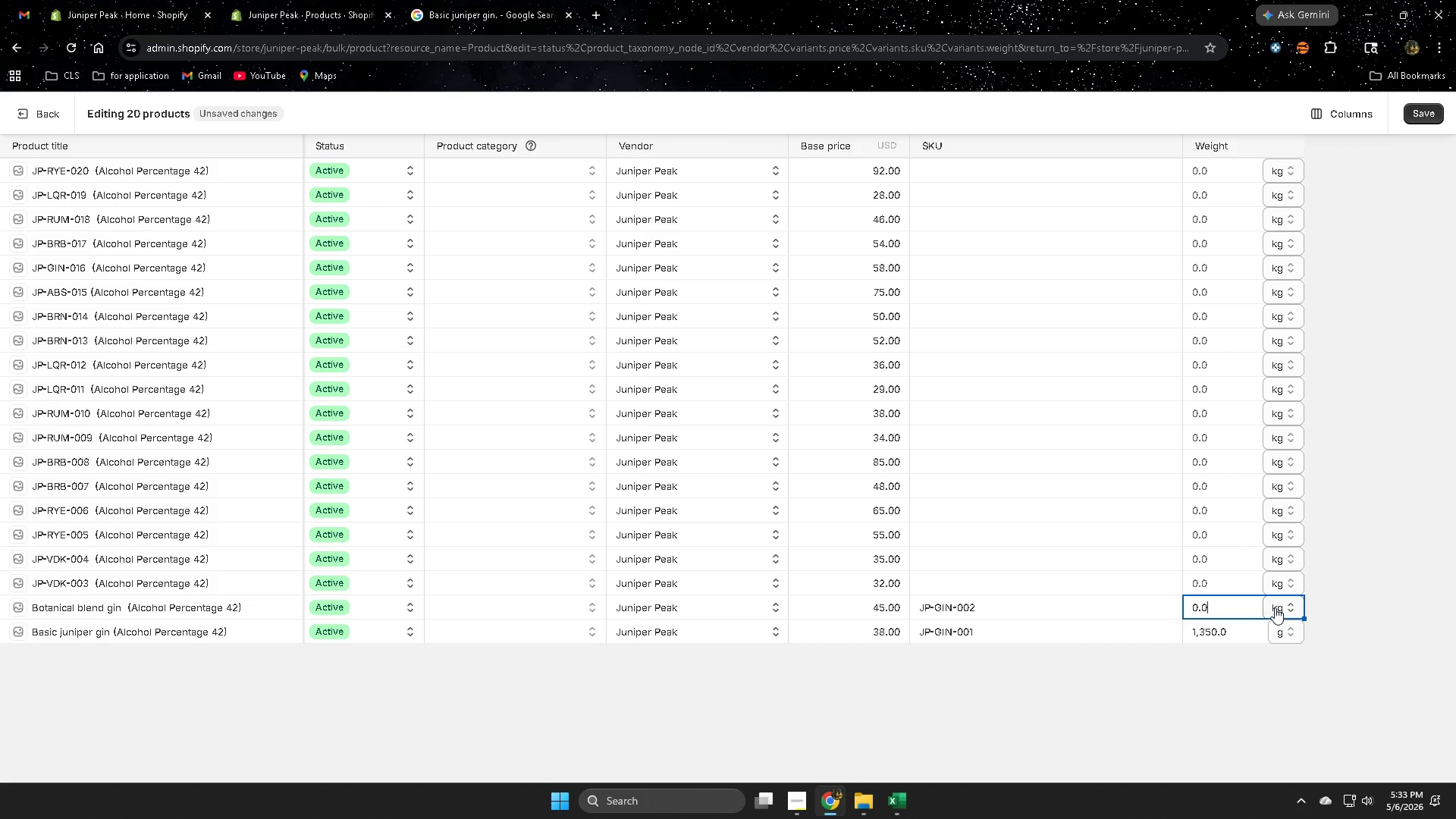 
left_click([1275, 607])
 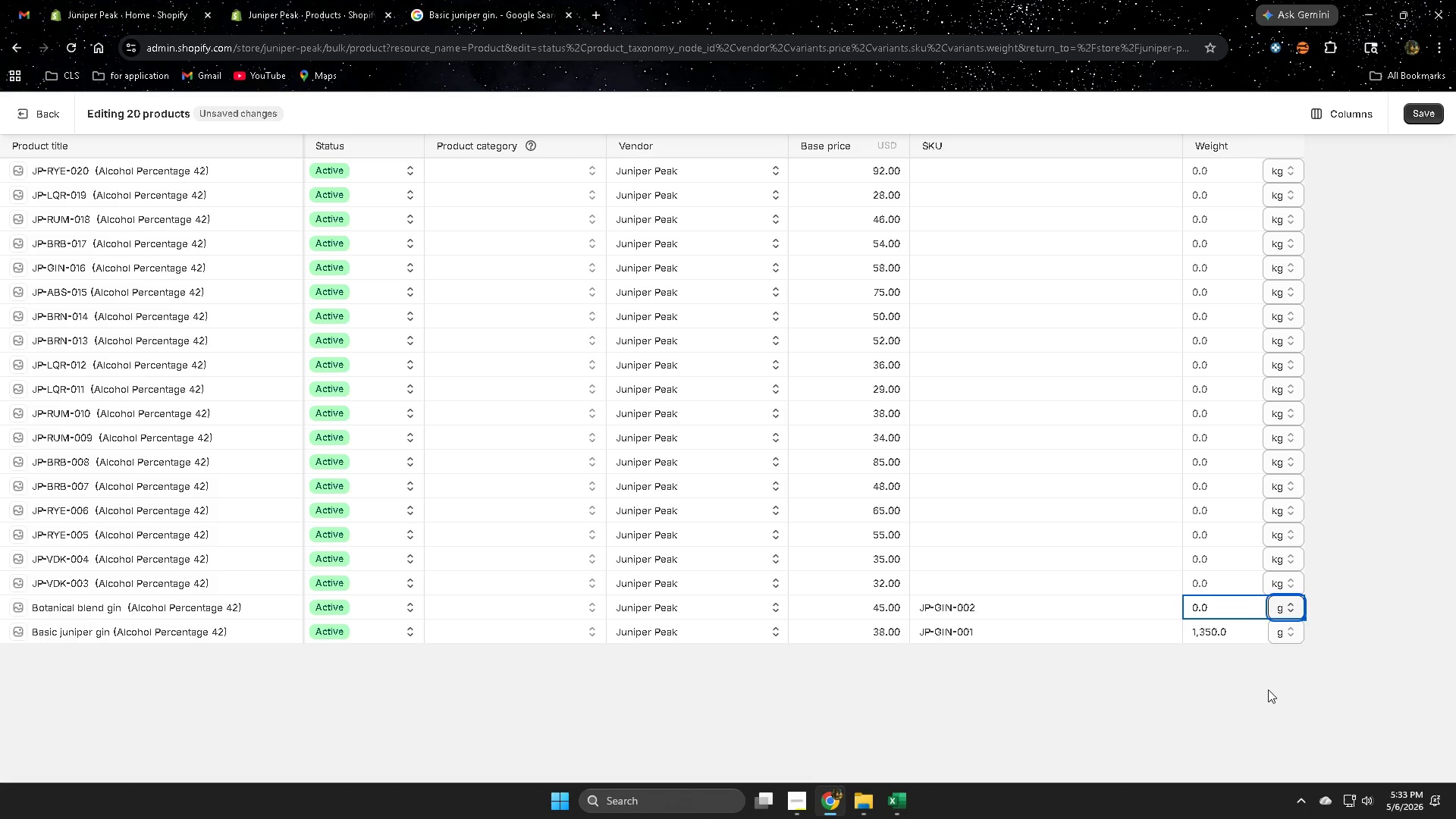 
double_click([1241, 616])
 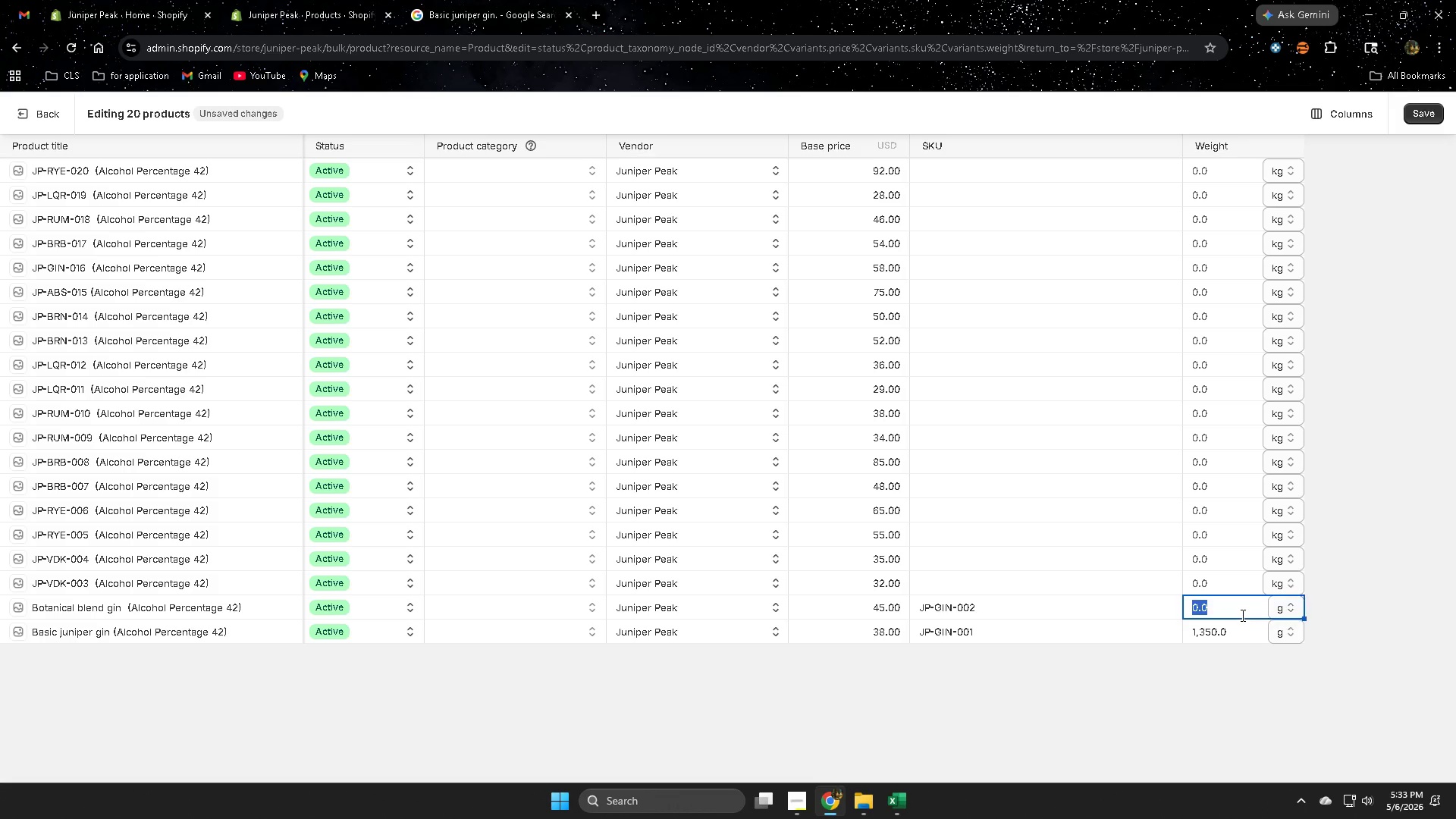 
triple_click([1241, 615])
 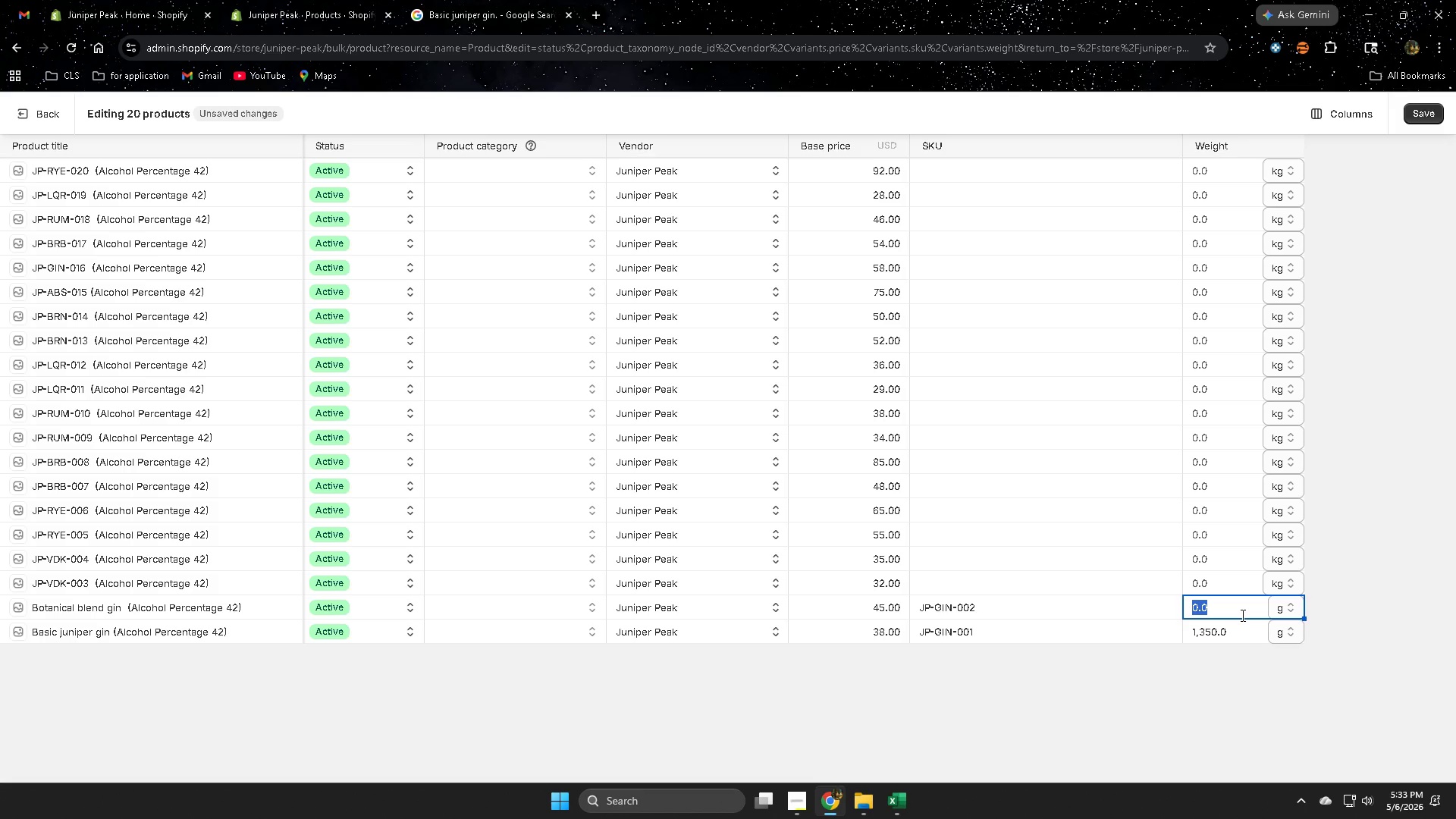 
key(Control+ControlLeft)
 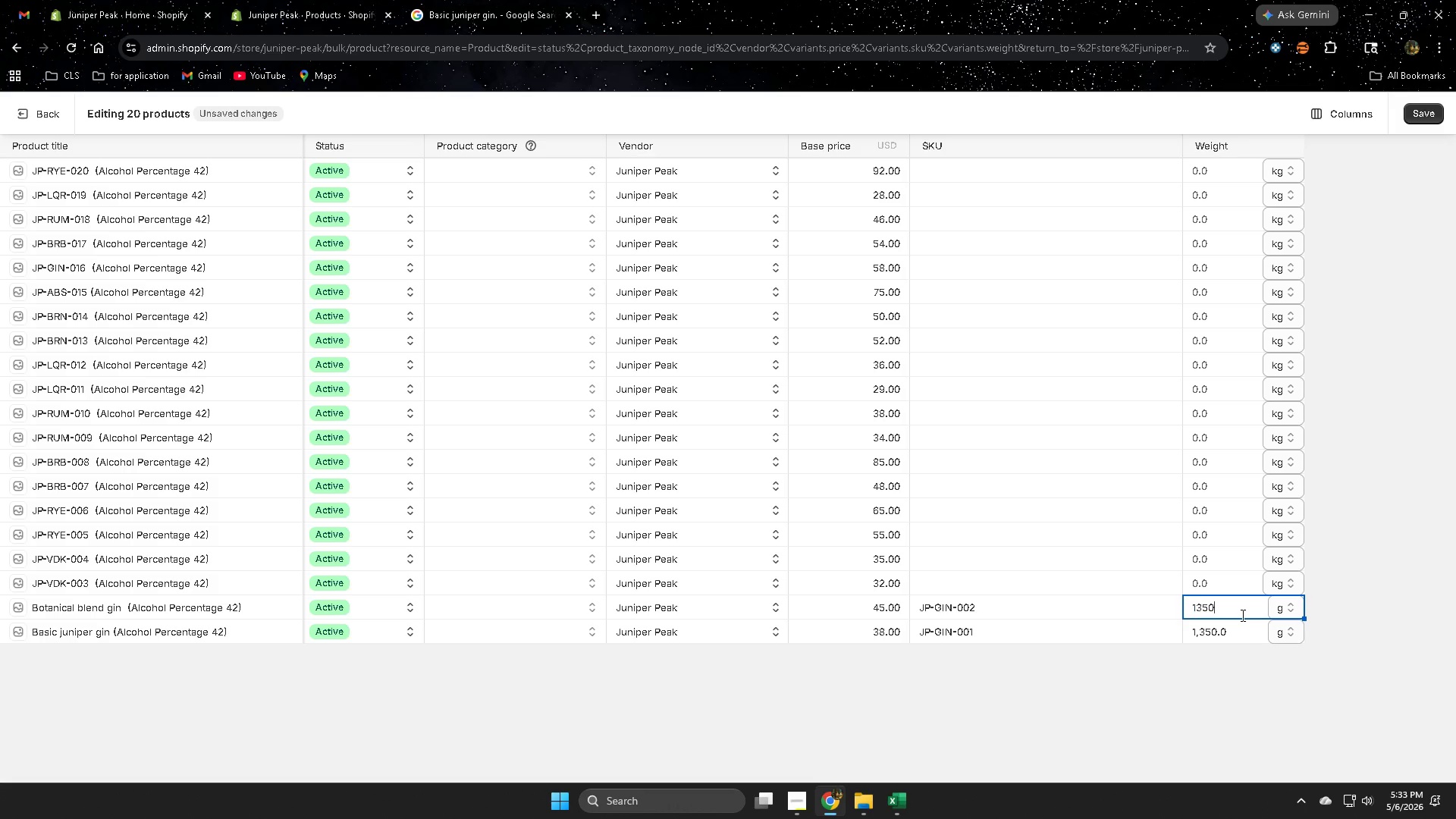 
key(Control+V)
 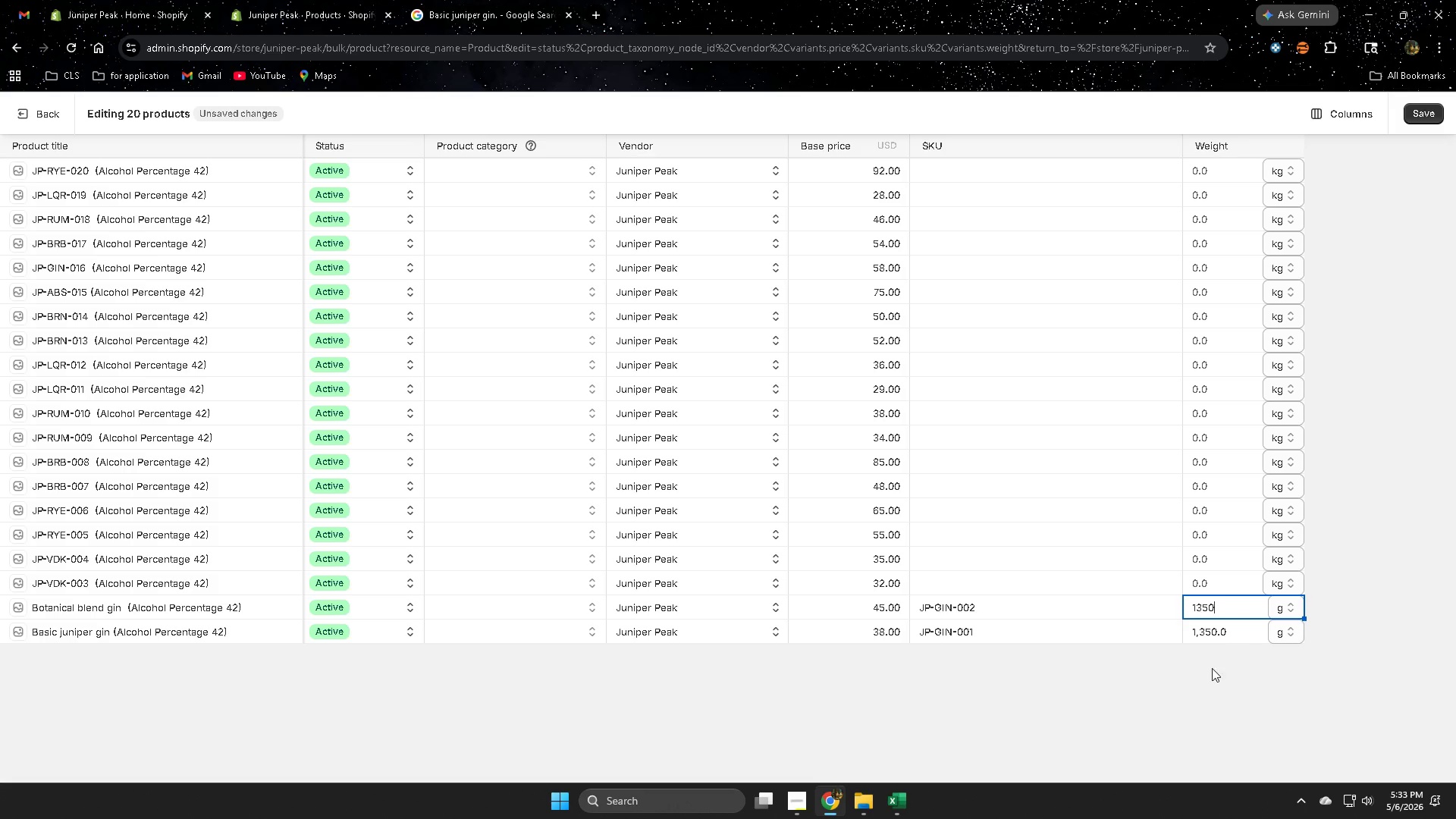 
left_click([1203, 678])
 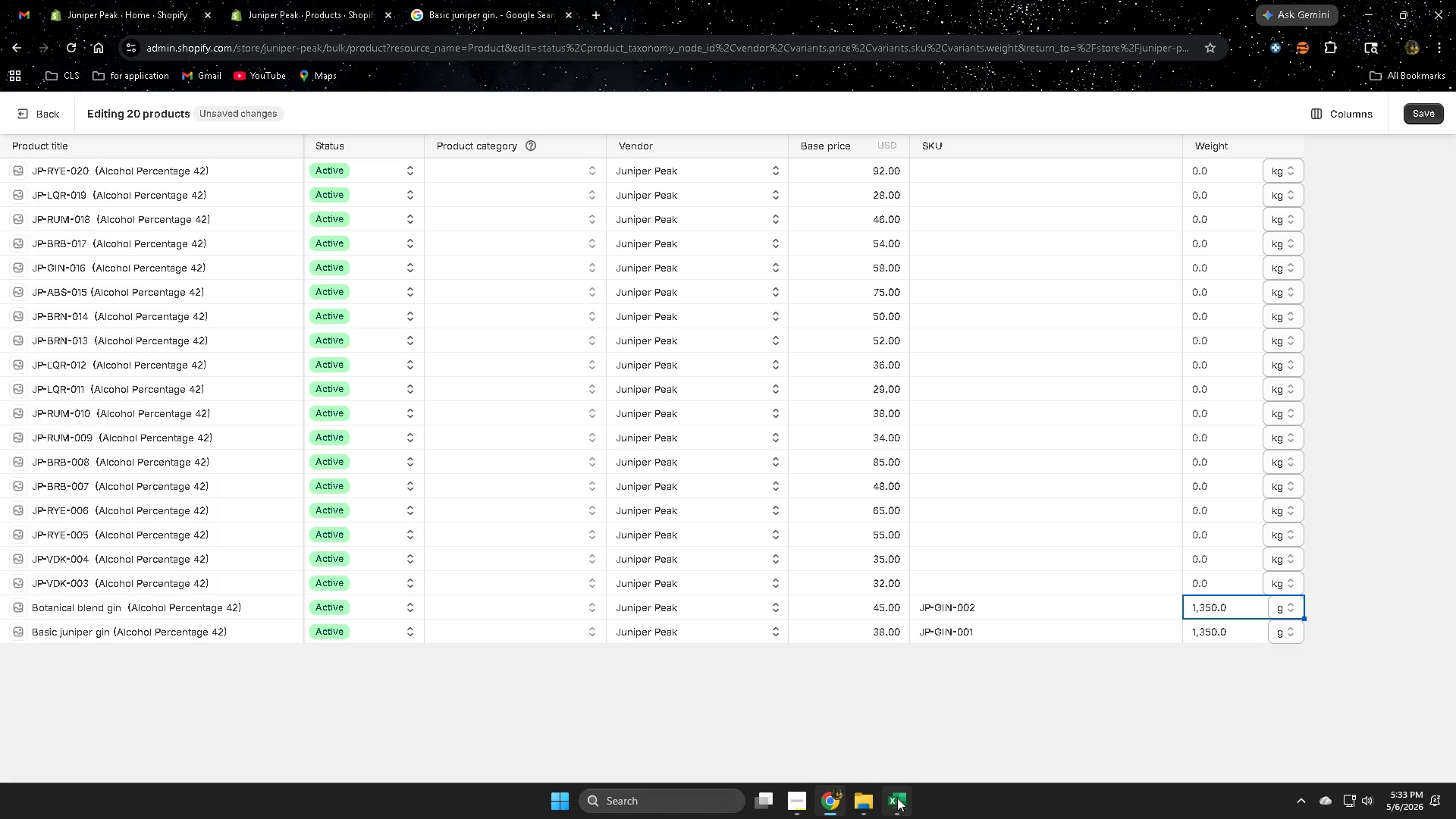 
left_click([897, 798])
 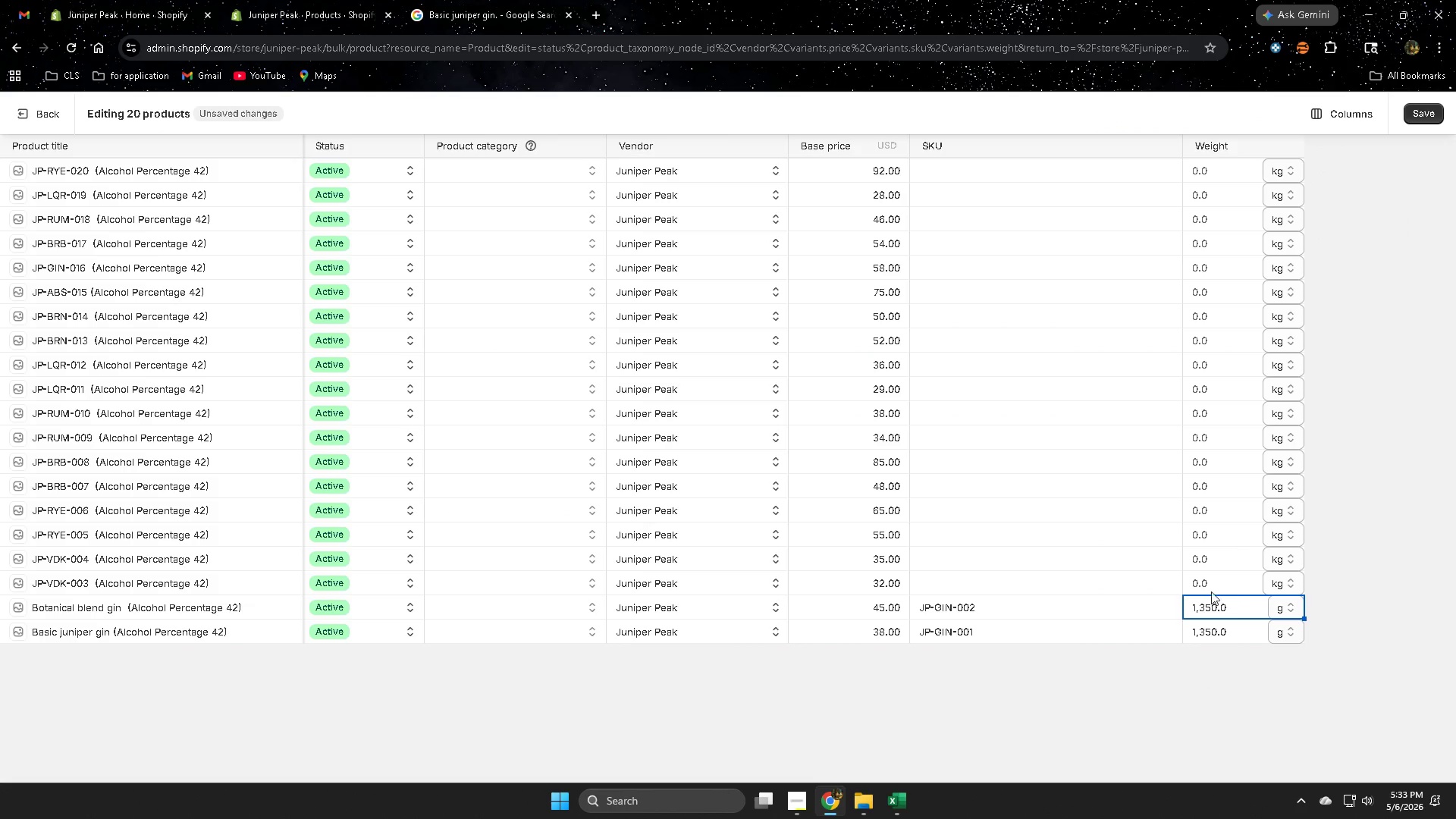 
double_click([1277, 582])
 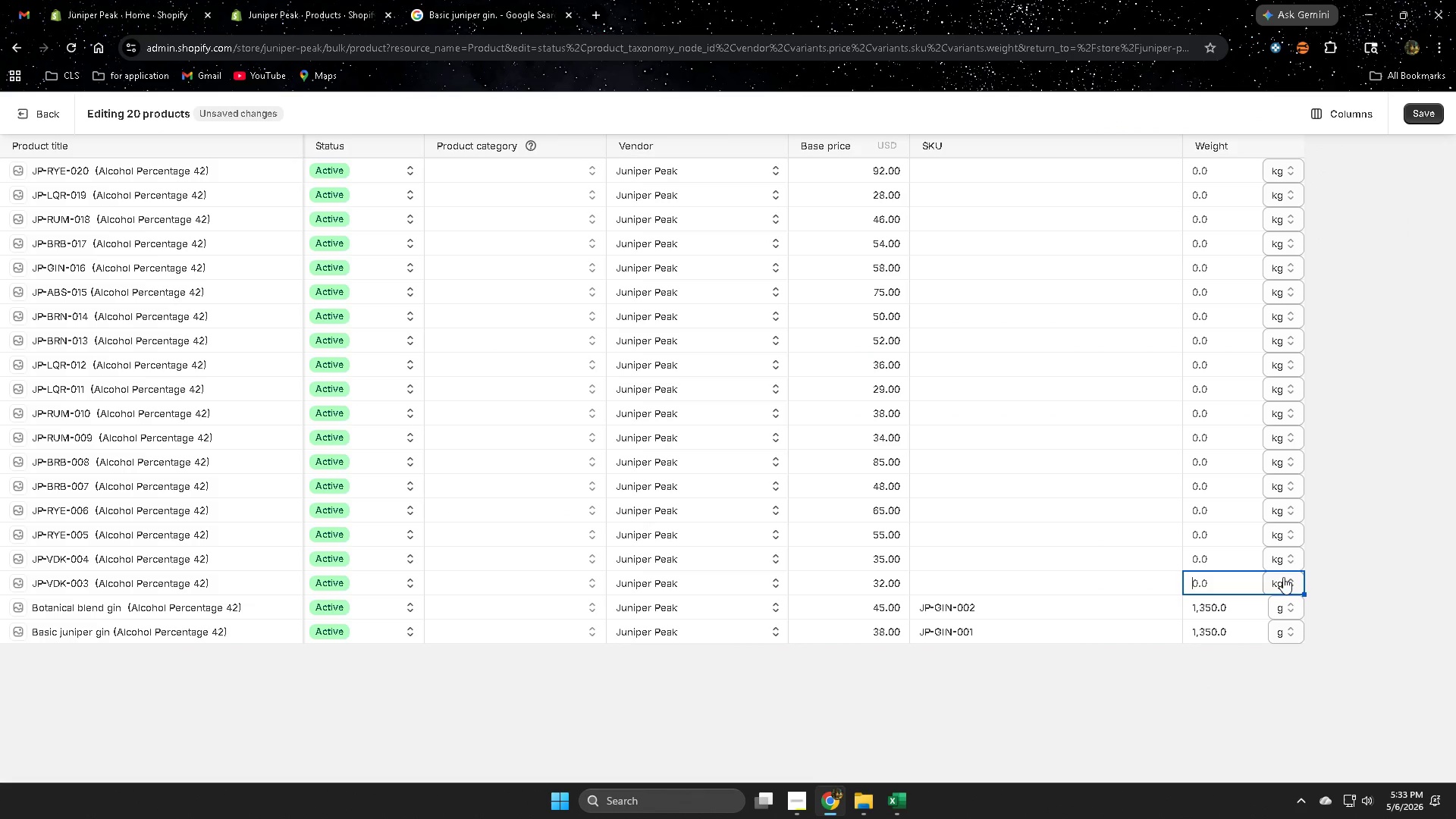 
left_click([1287, 585])
 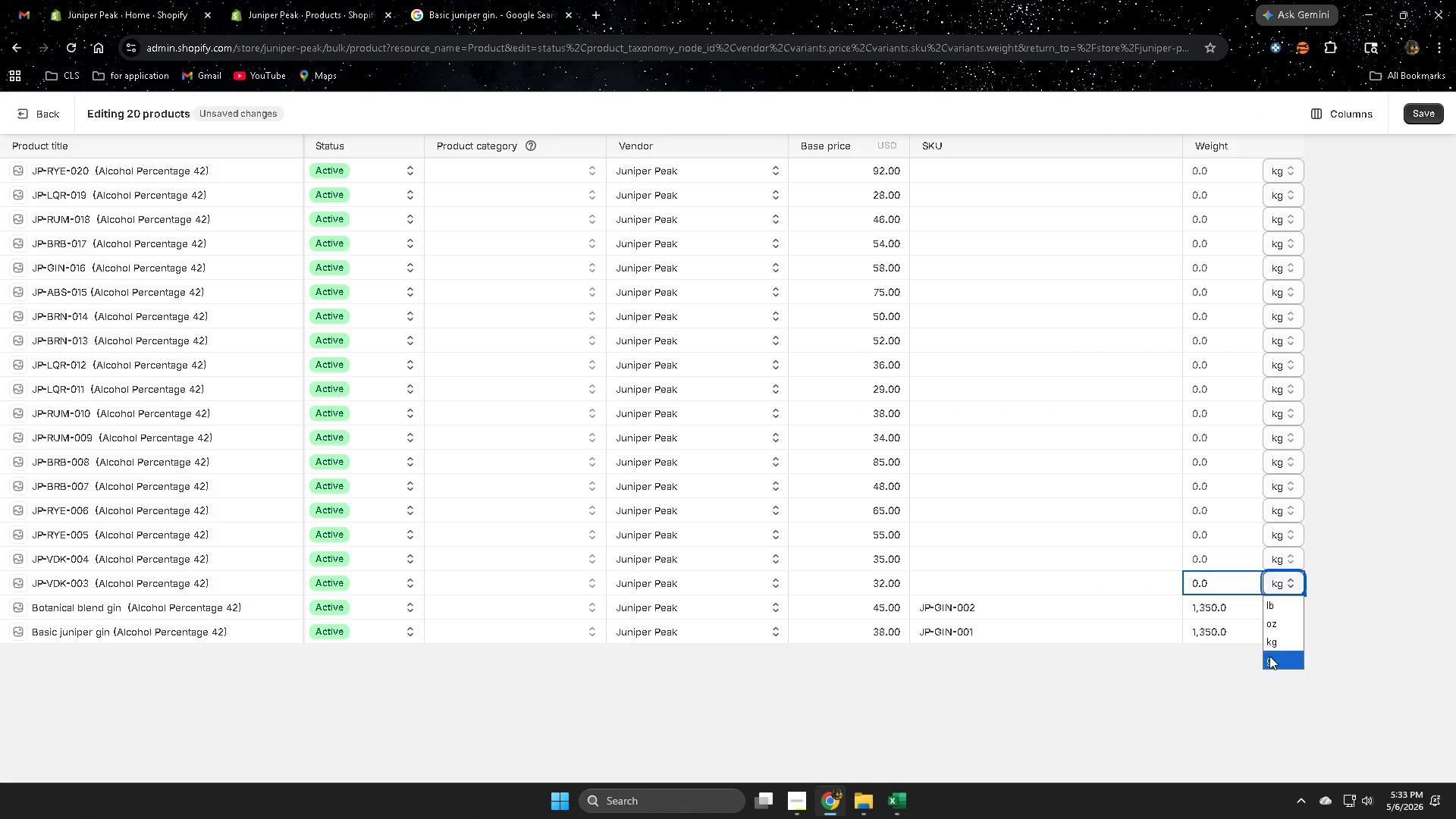 
left_click([1269, 666])
 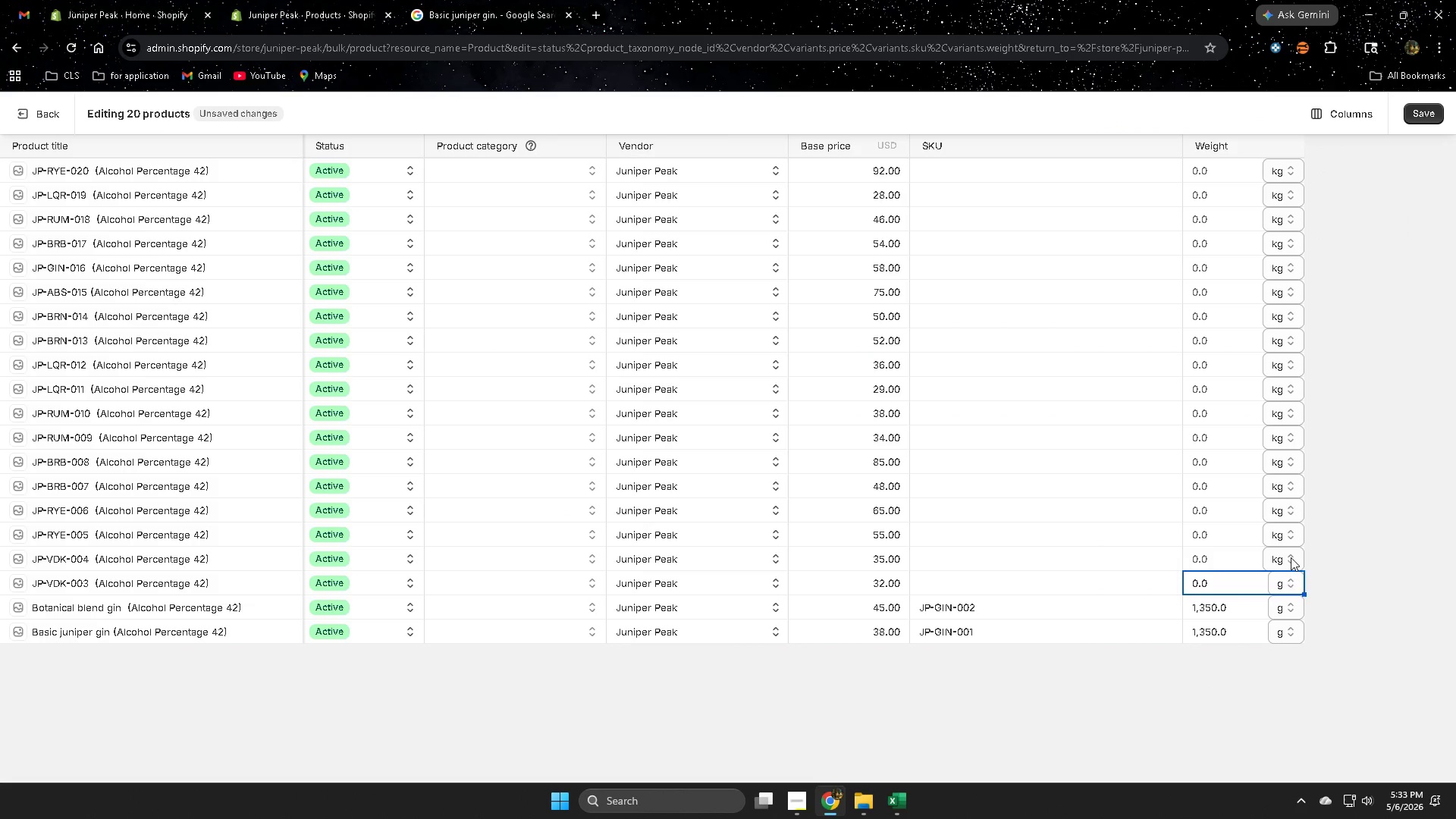 
double_click([1291, 567])
 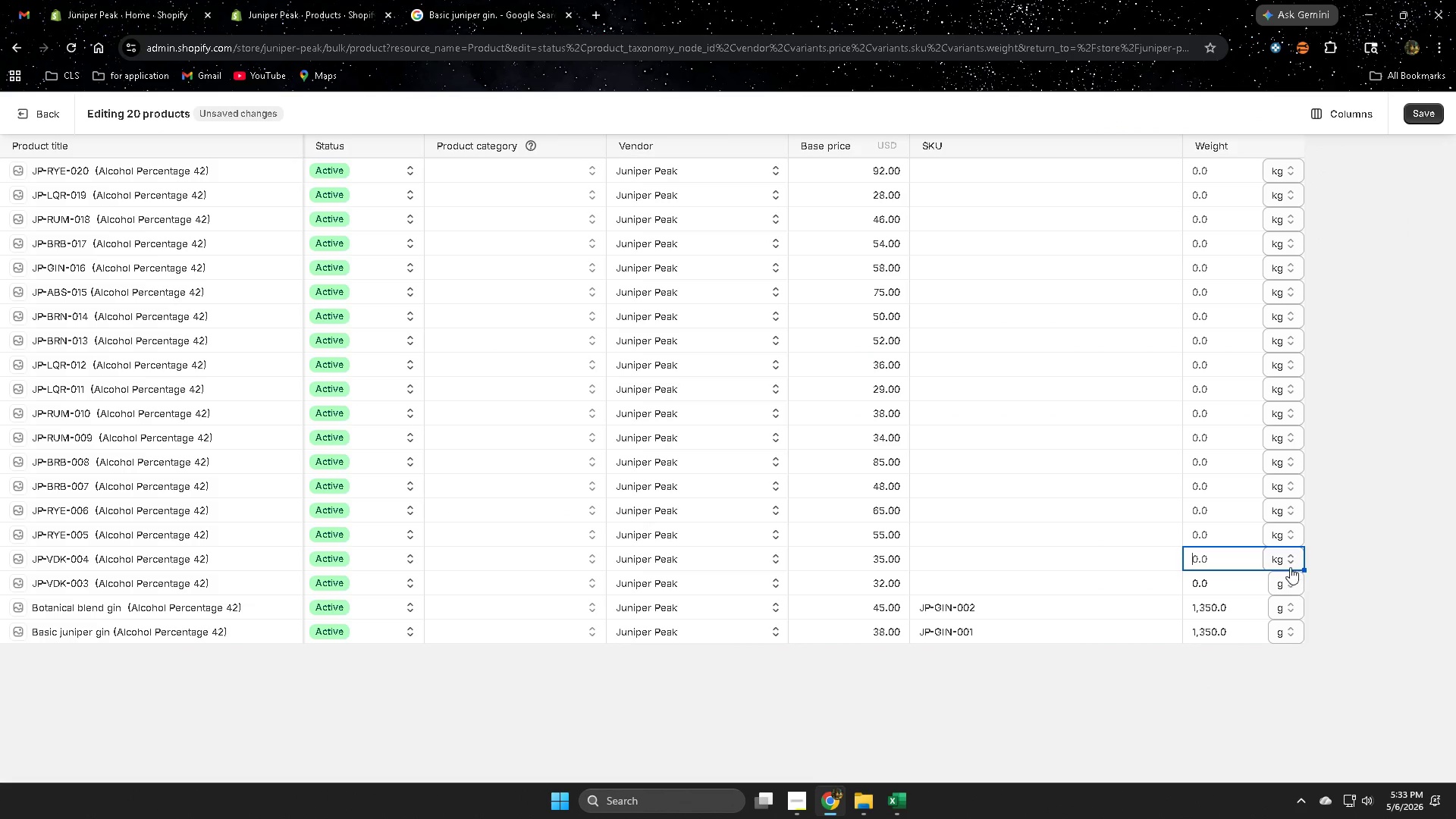 
left_click([1290, 563])
 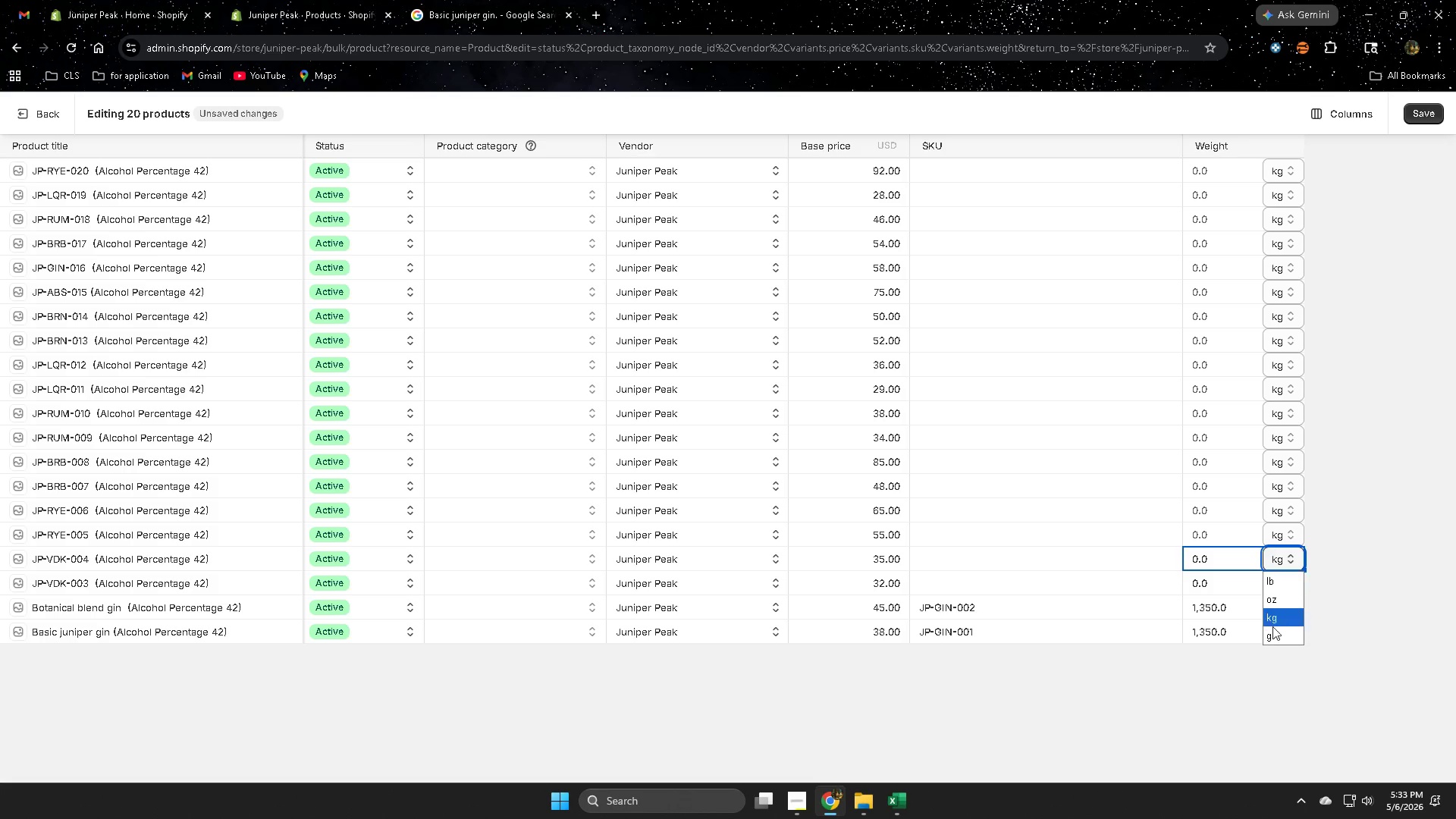 
left_click([1270, 640])
 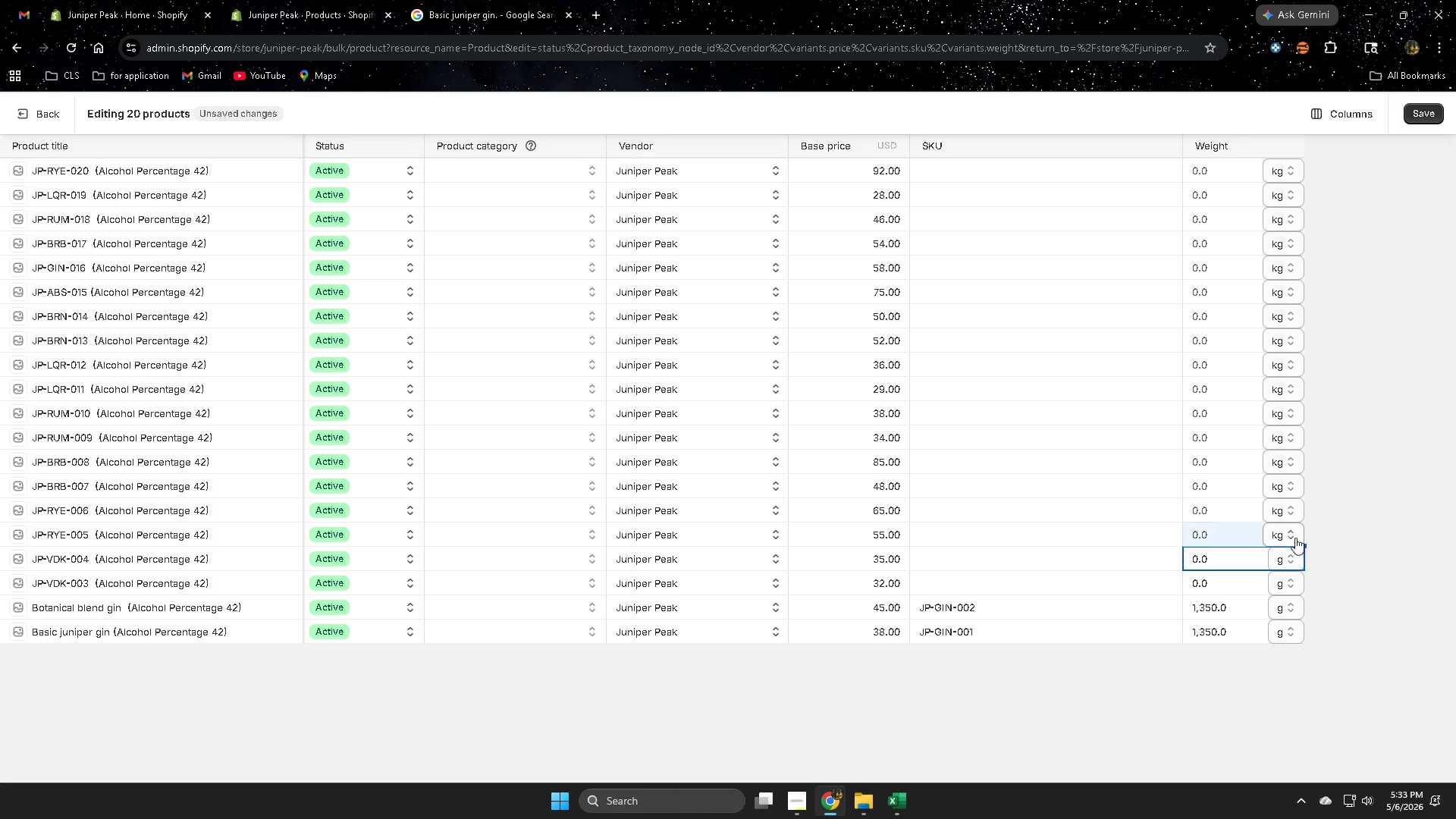 
double_click([1293, 538])
 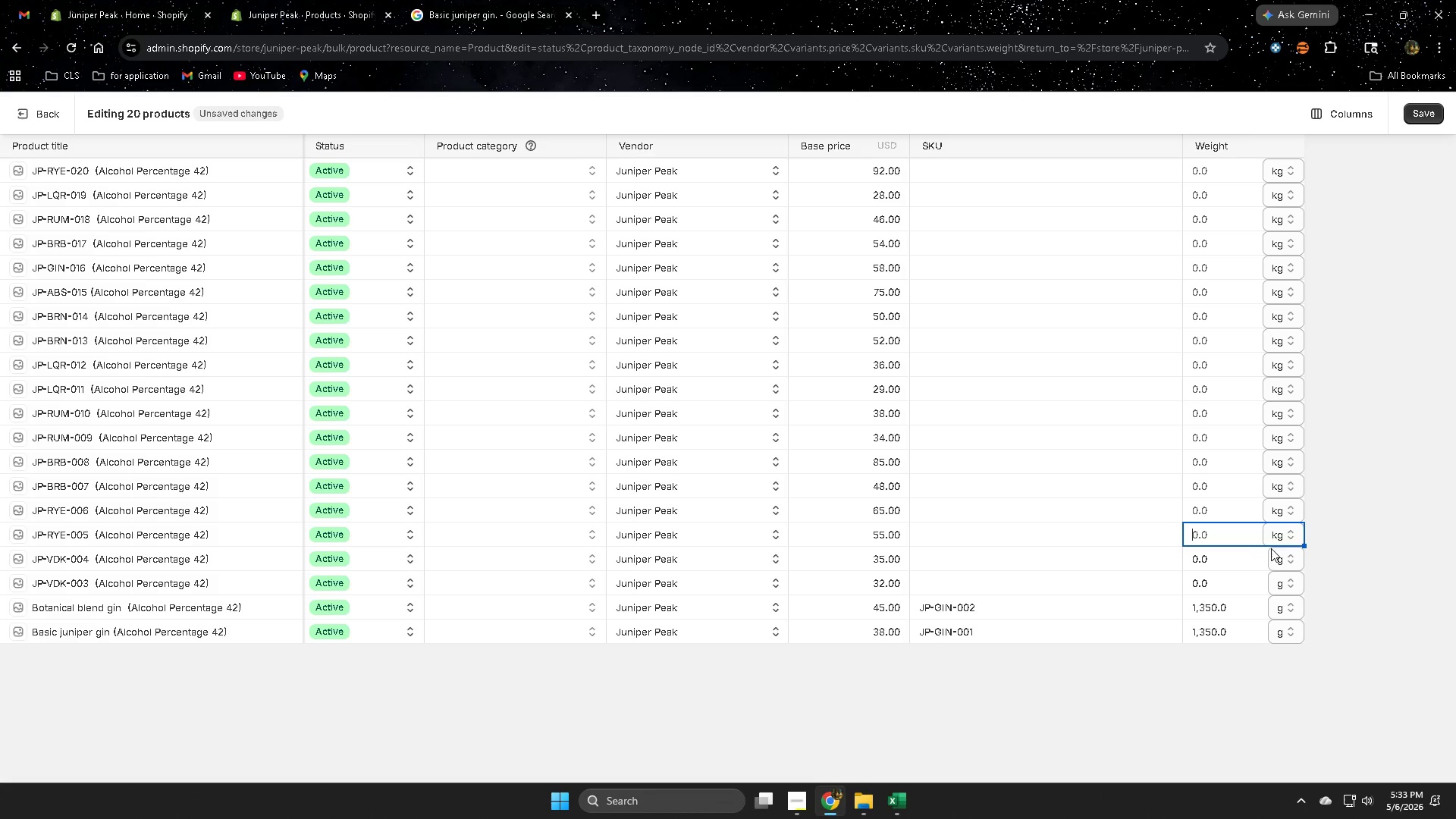 
left_click([1280, 533])
 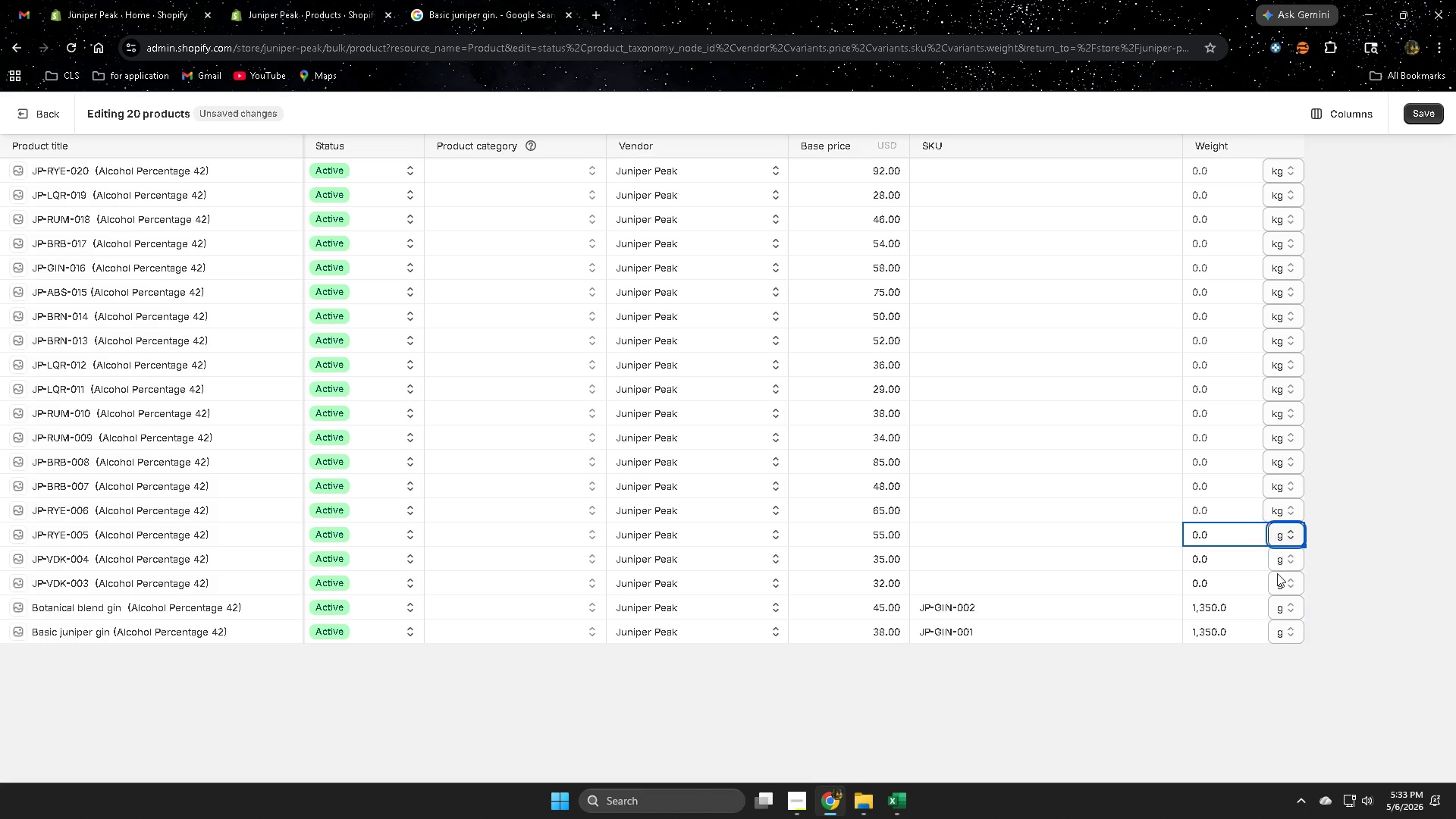 
double_click([1278, 509])
 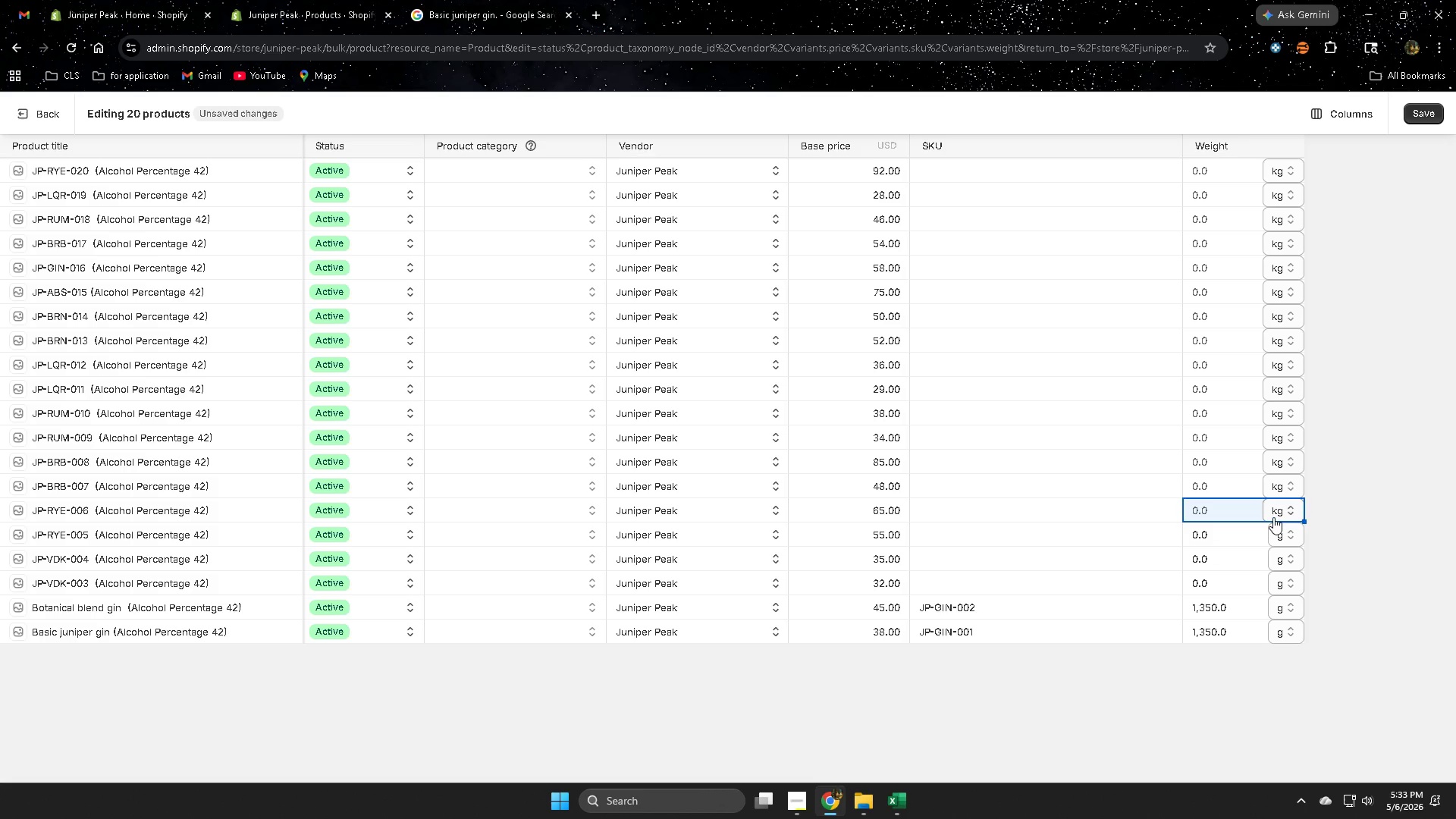 
left_click([1273, 516])
 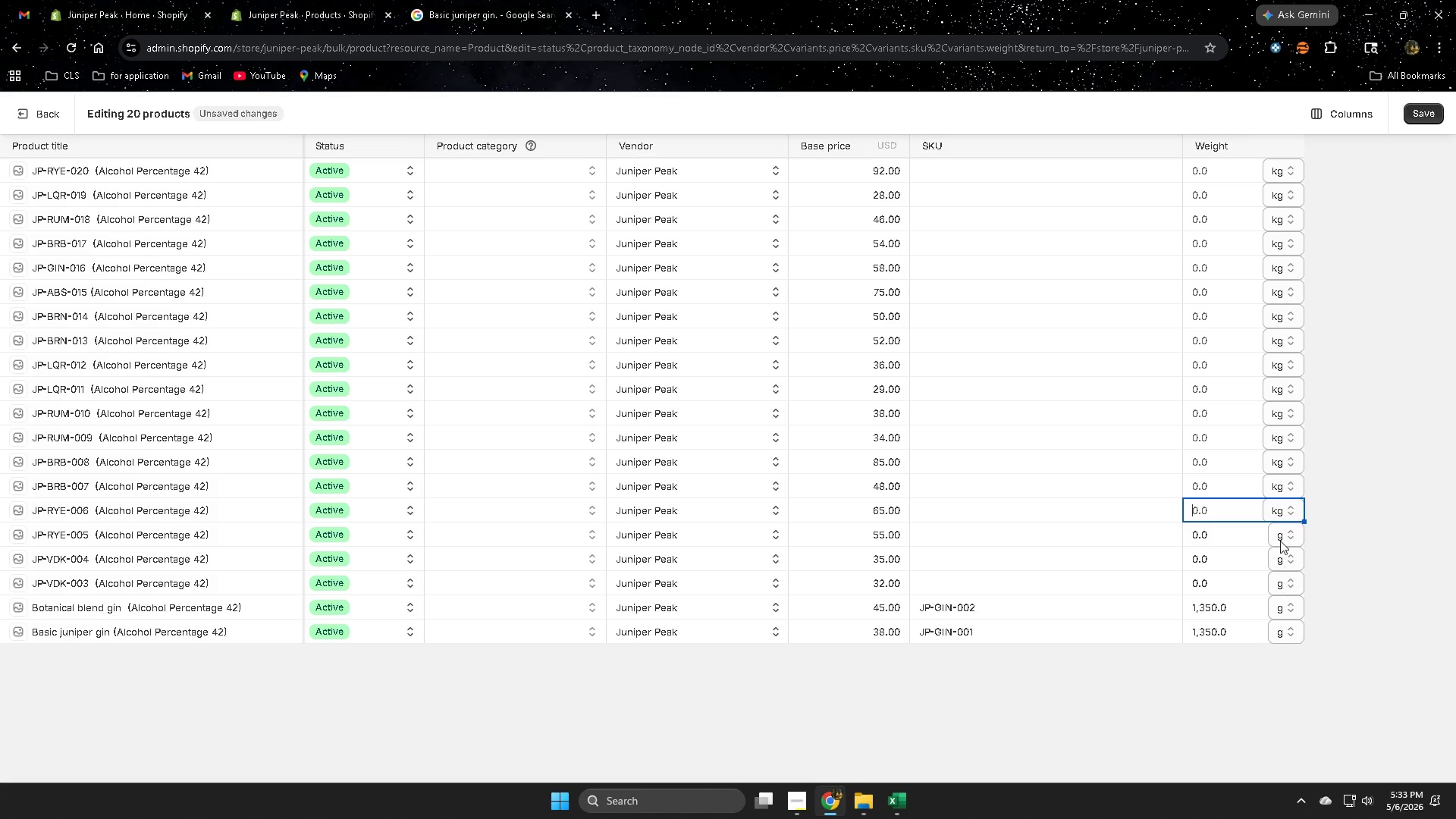 
left_click([1279, 509])
 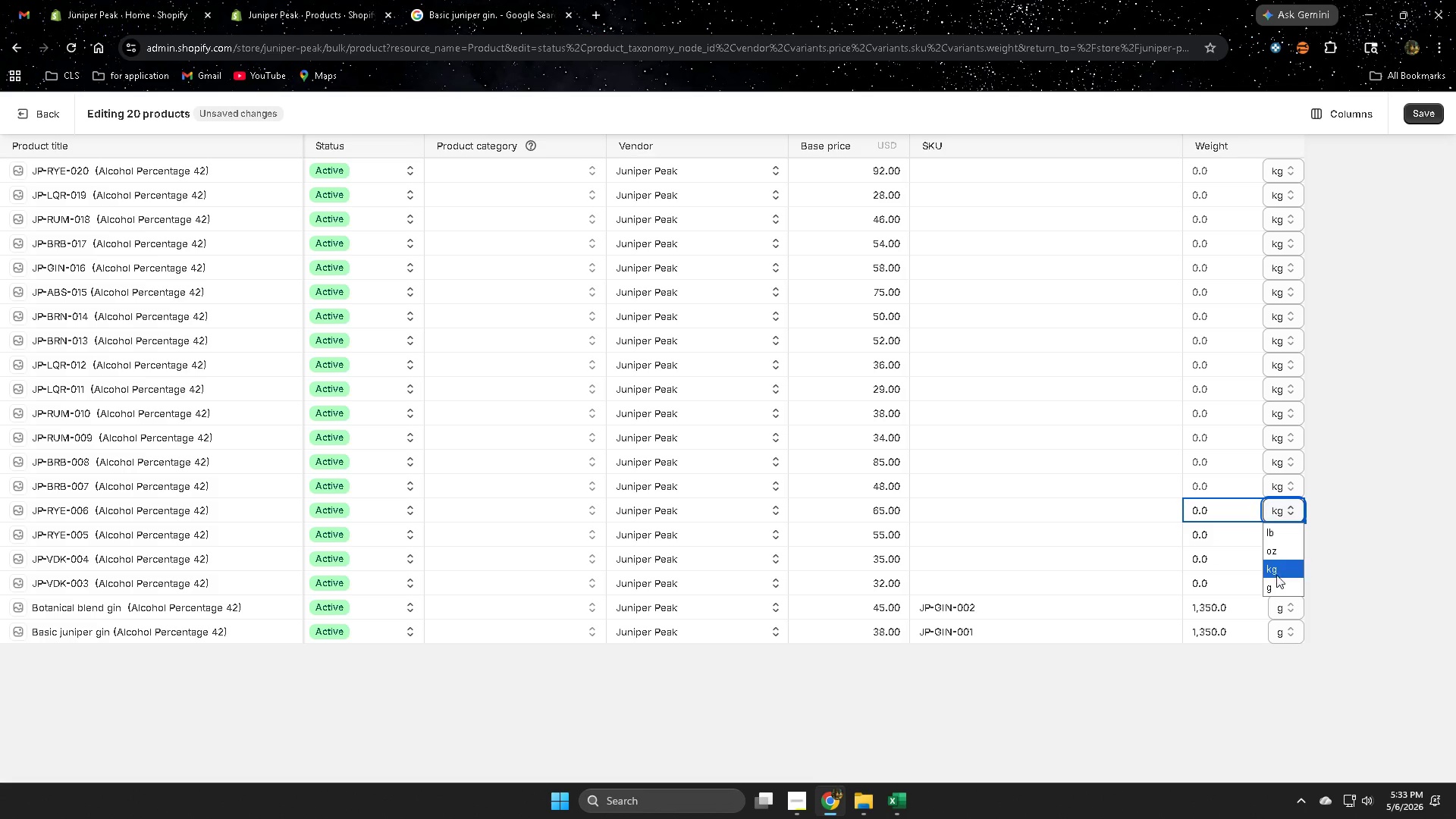 
left_click([1272, 589])
 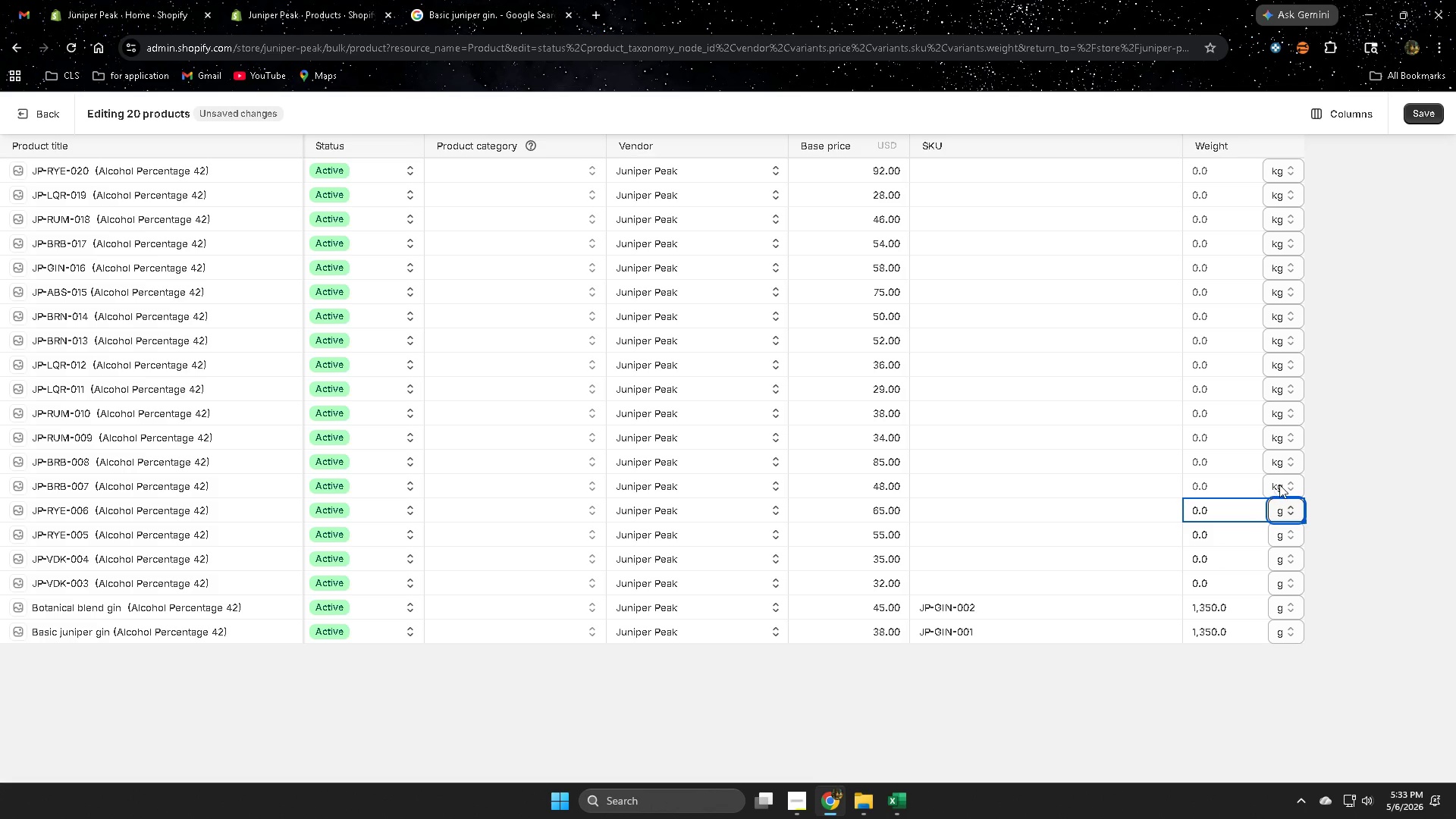 
left_click([1281, 484])
 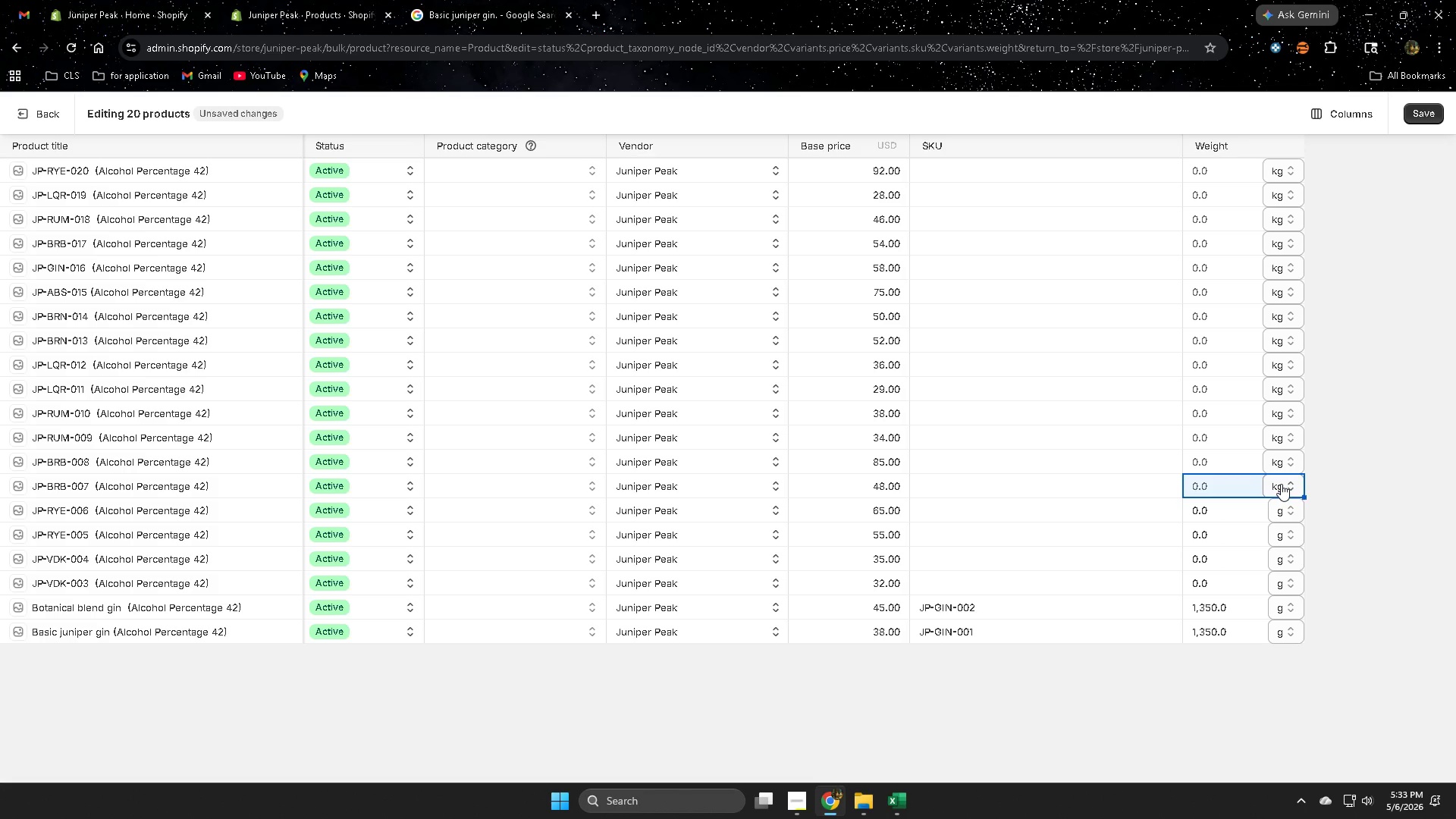 
left_click([1281, 484])
 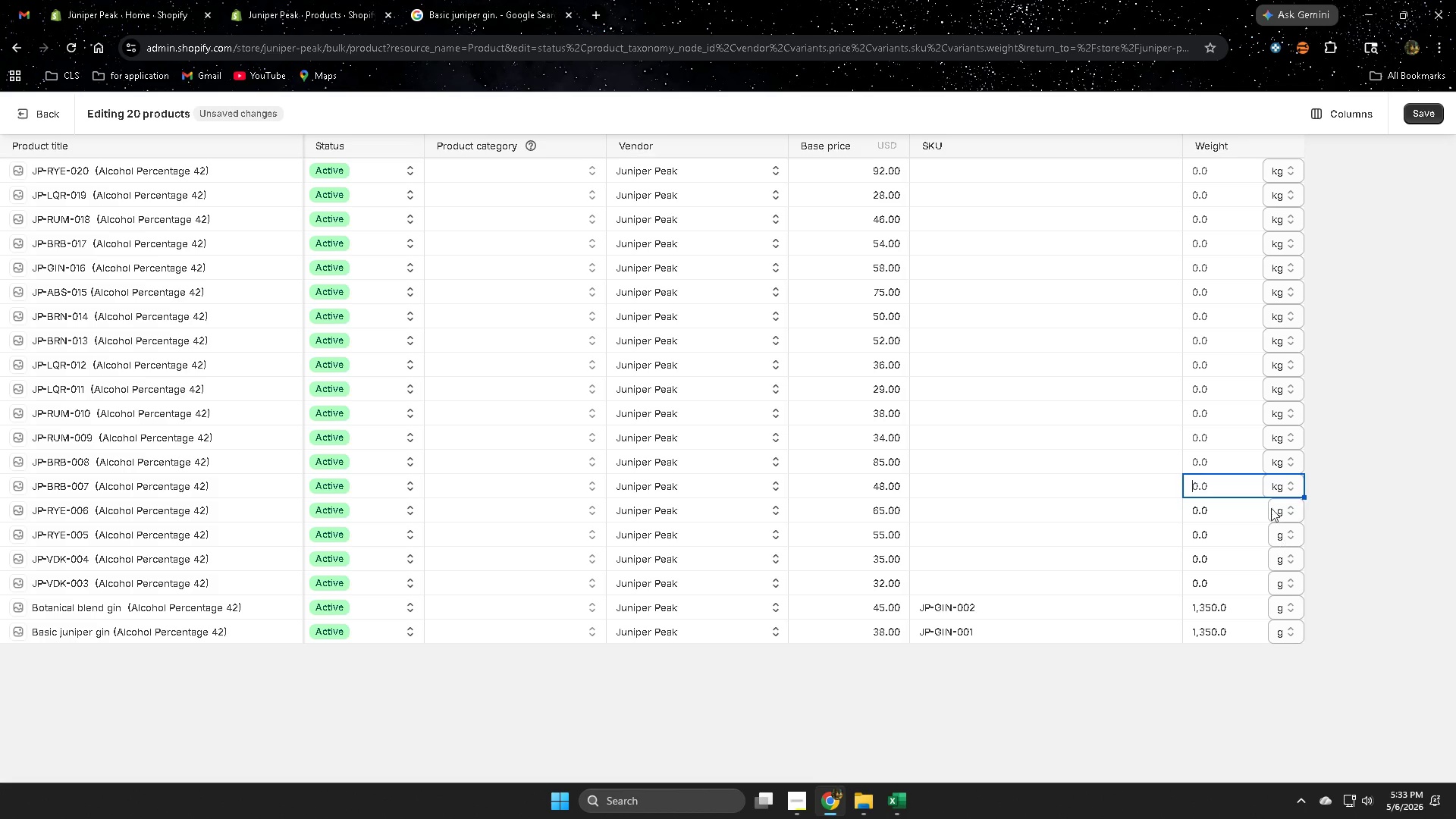 
left_click([1272, 487])
 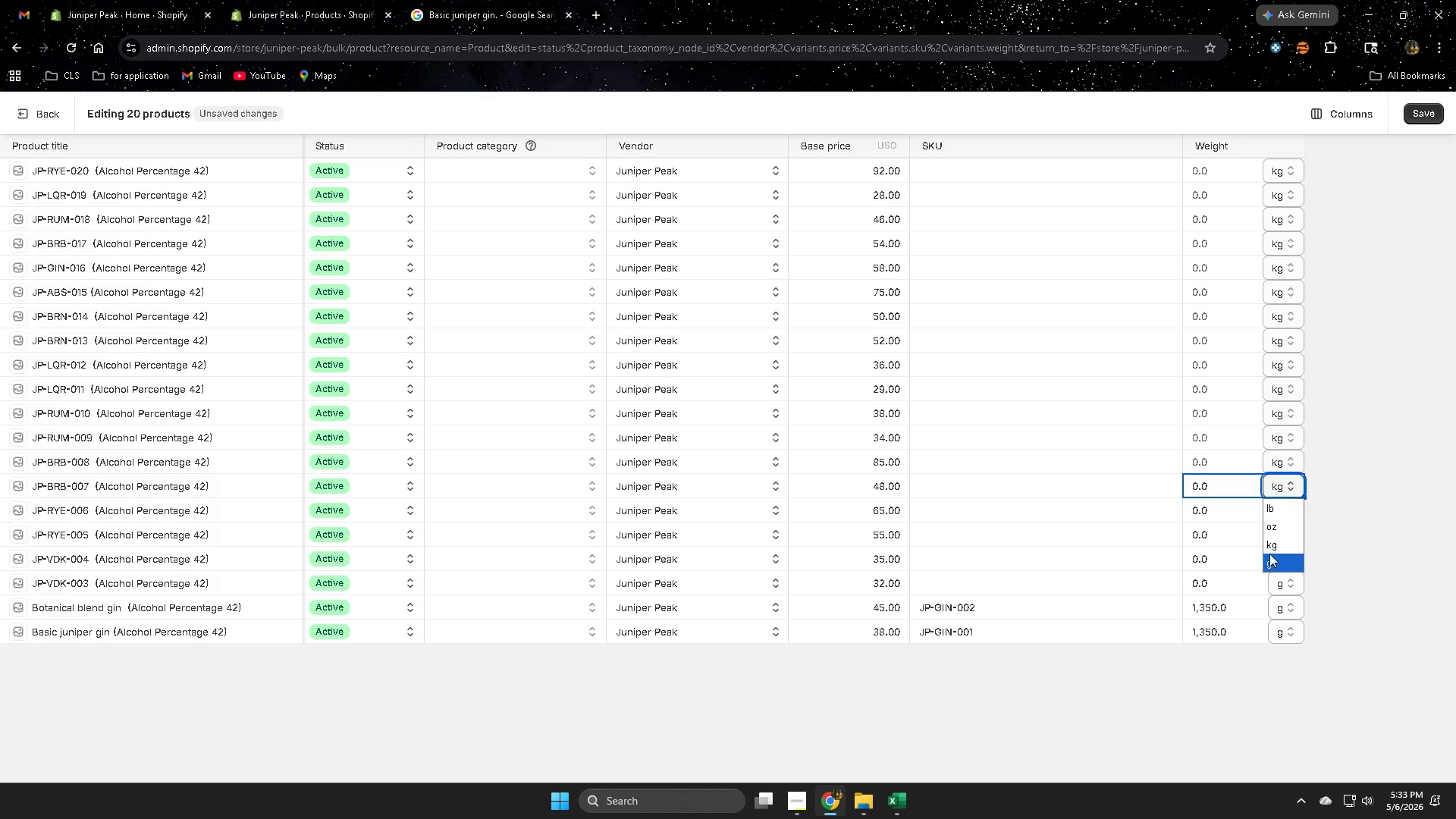 
left_click([1268, 562])
 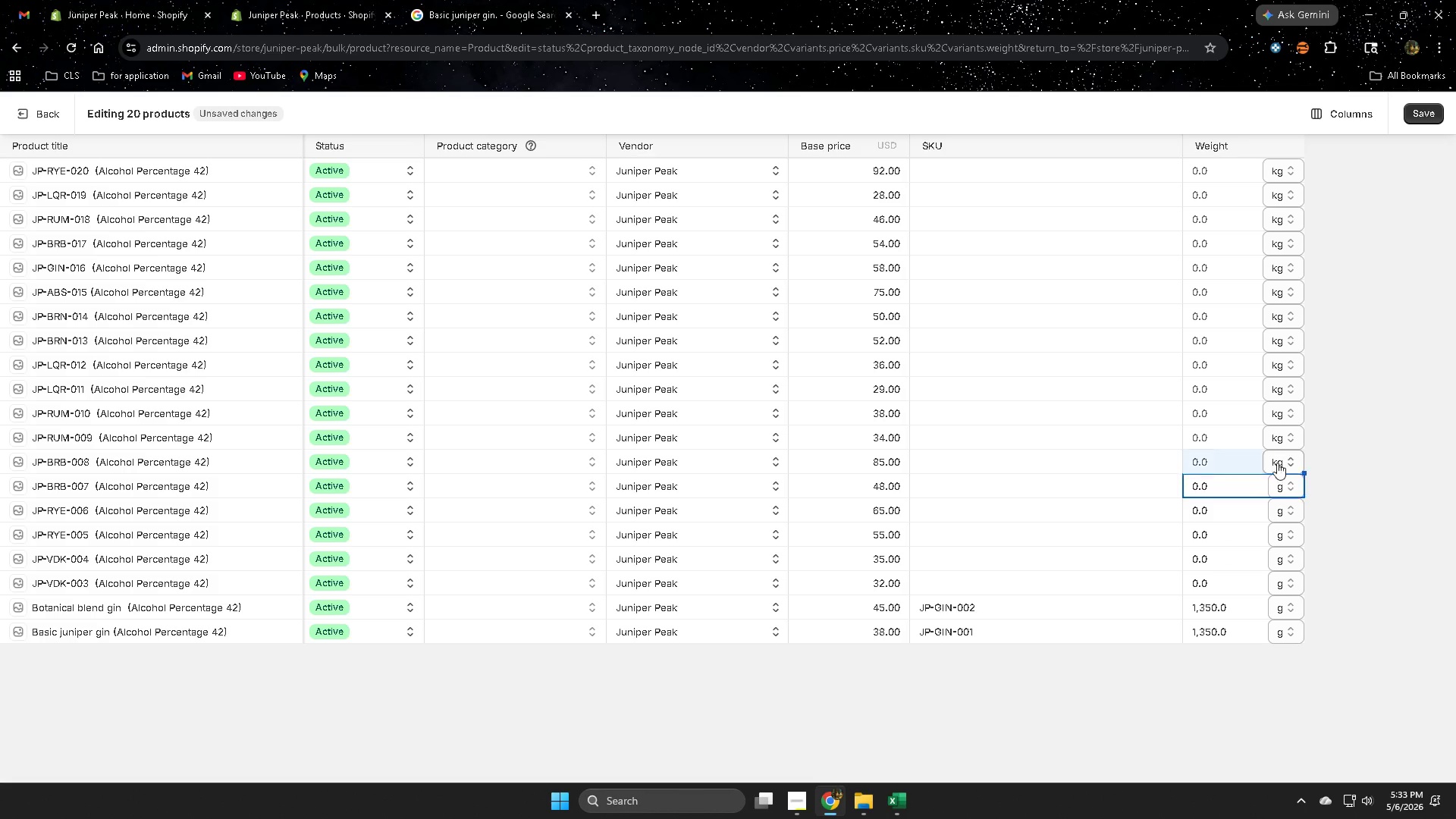 
double_click([1277, 463])
 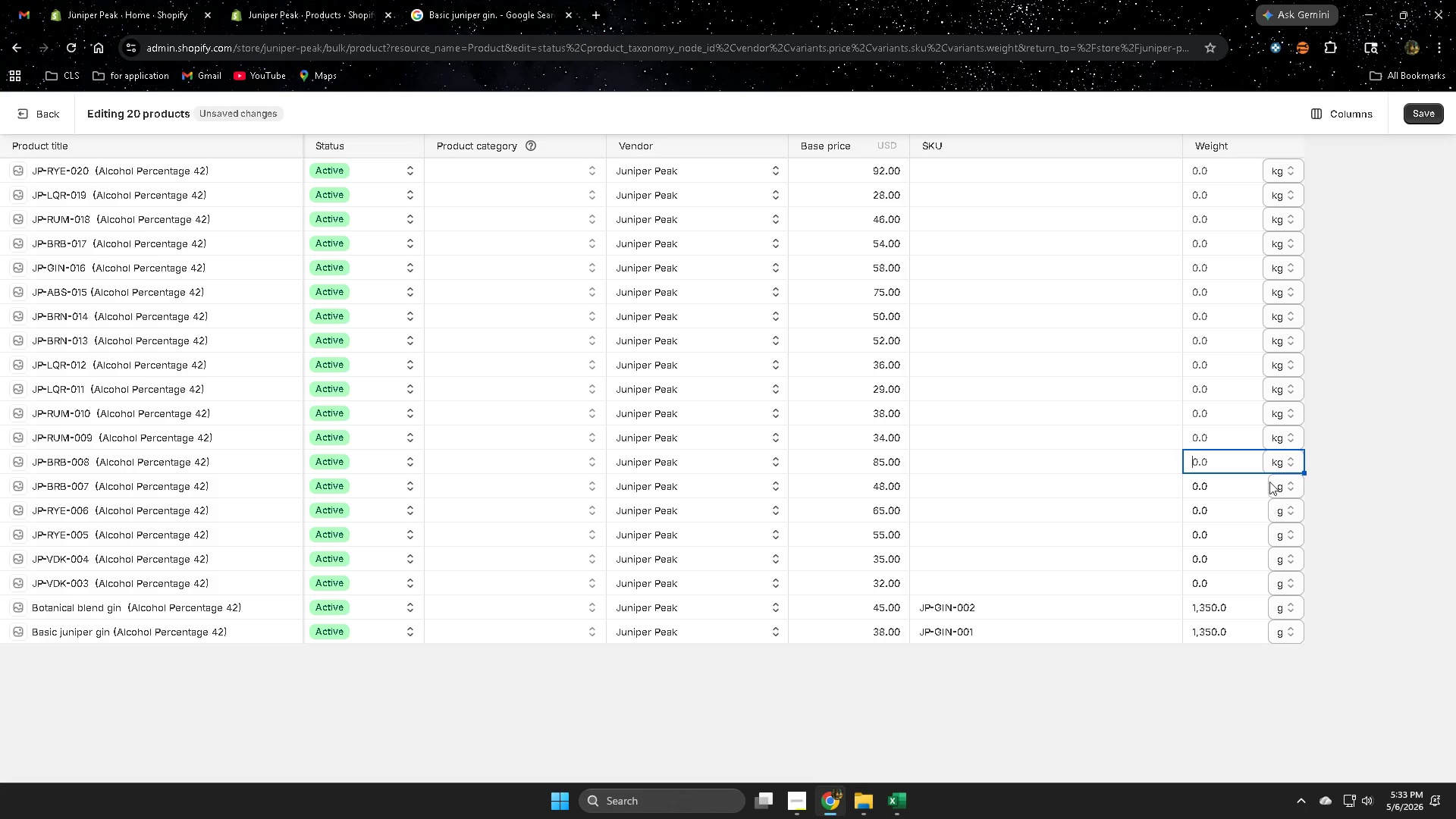 
left_click([1278, 459])
 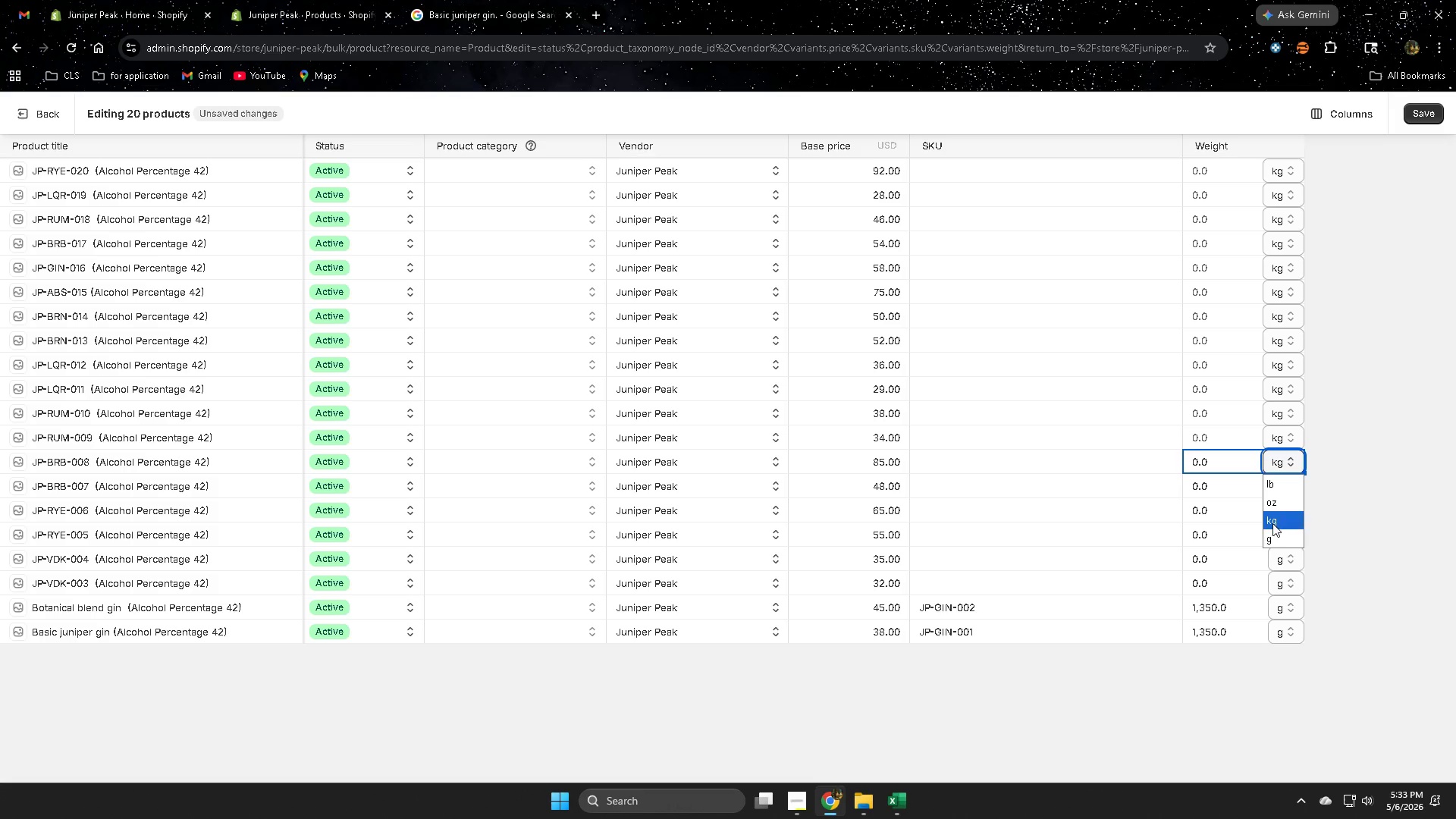 
left_click([1270, 540])
 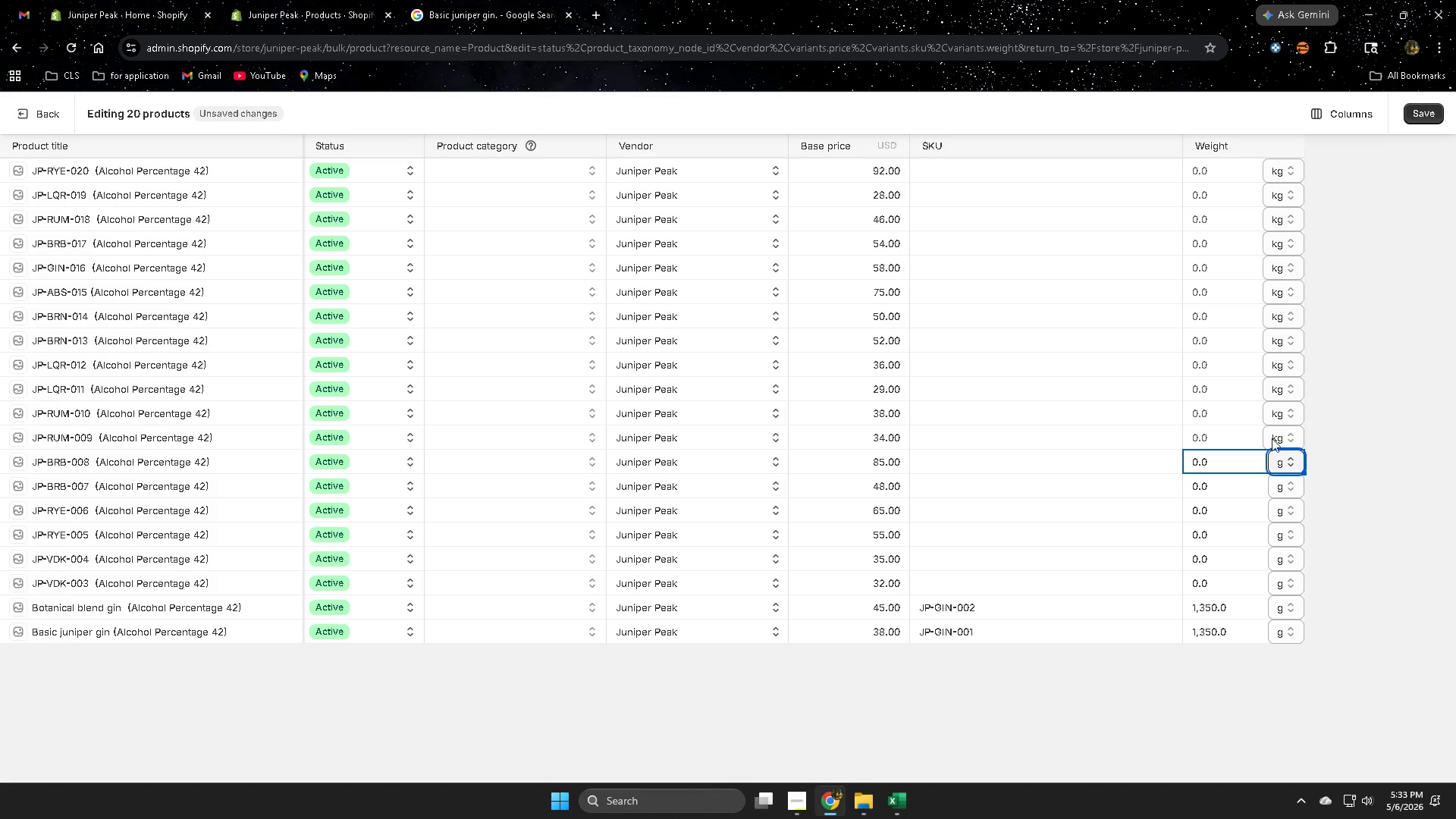 
left_click([1273, 435])
 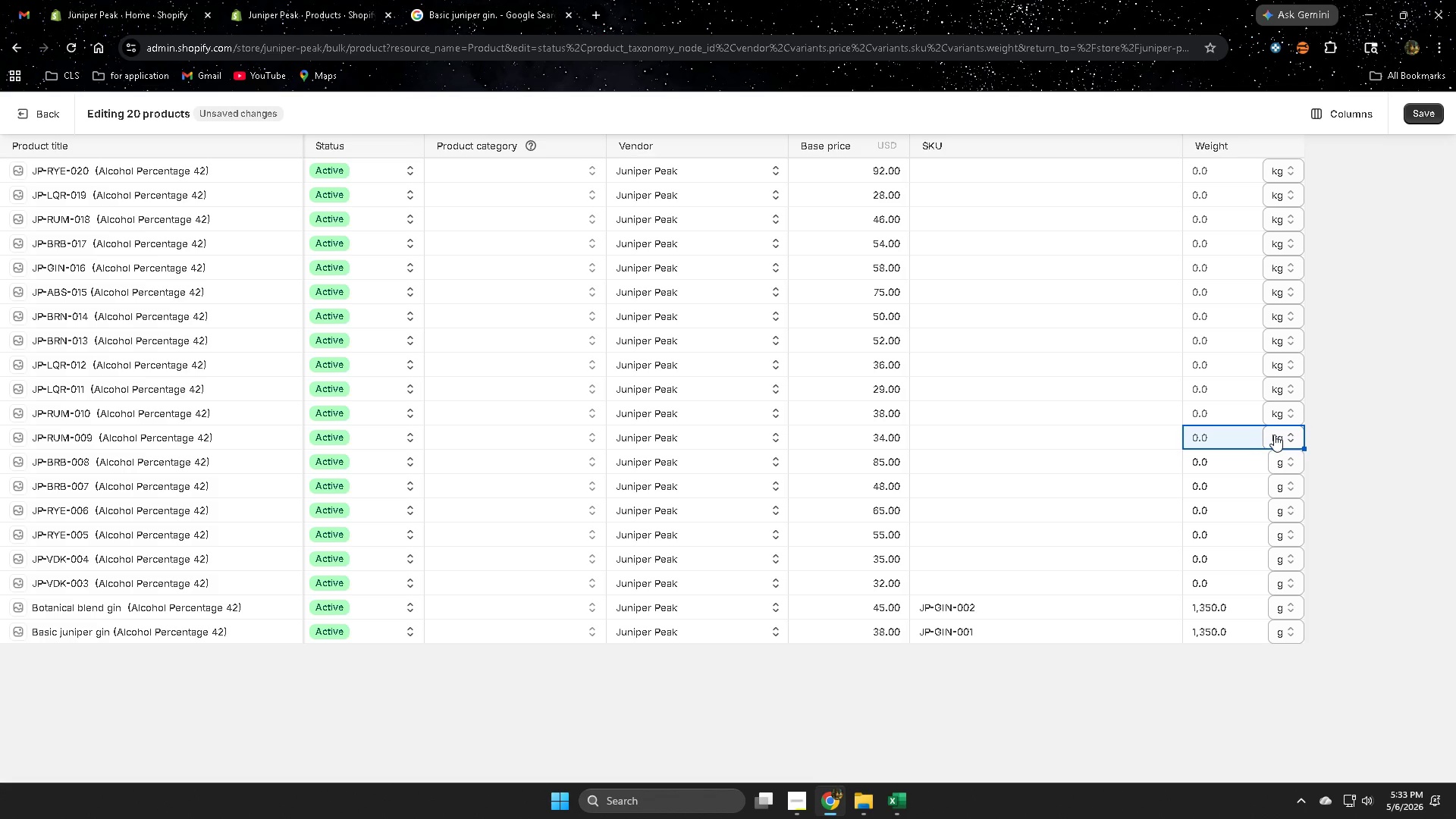 
left_click([1274, 435])
 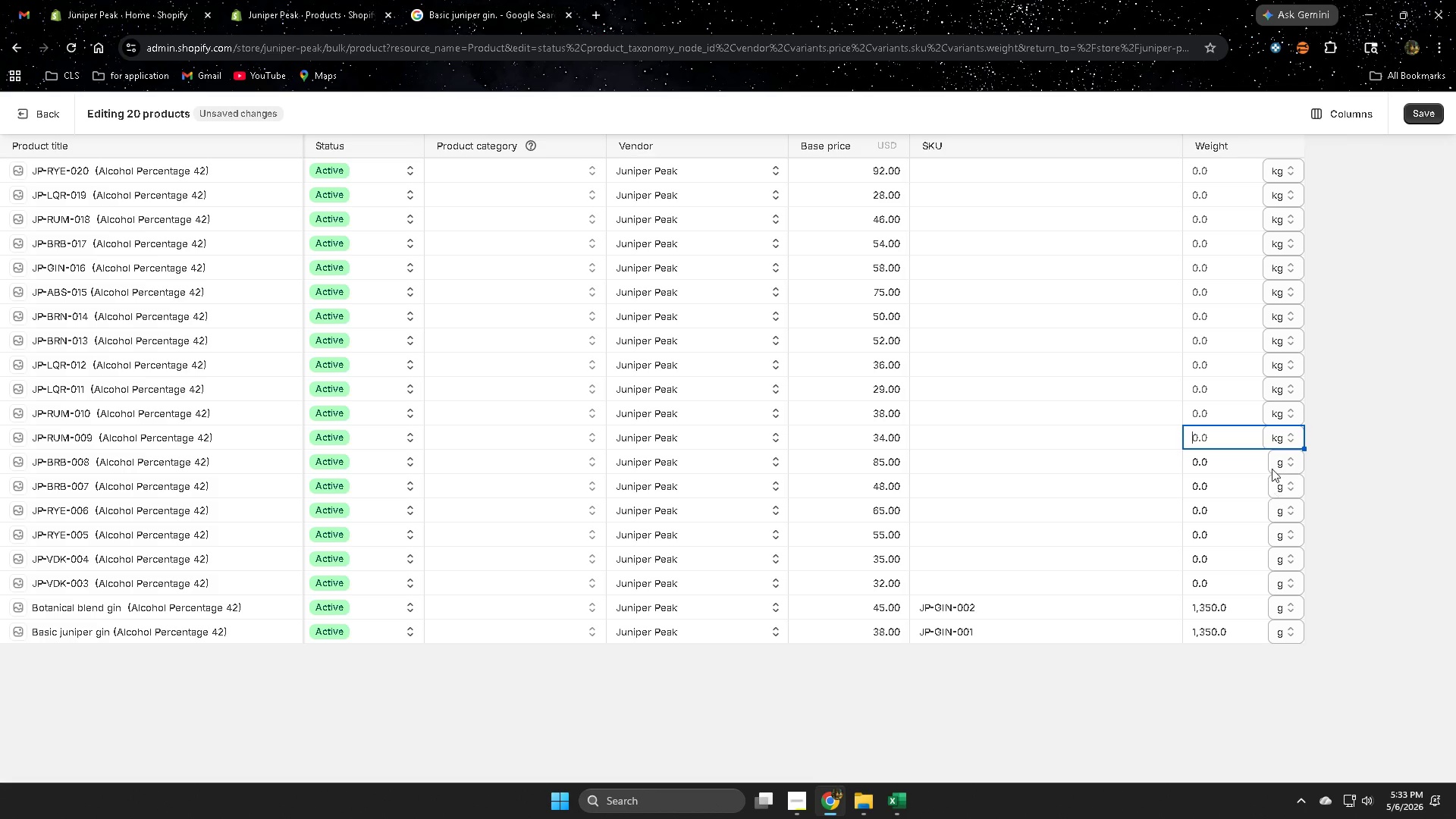 
left_click([1282, 438])
 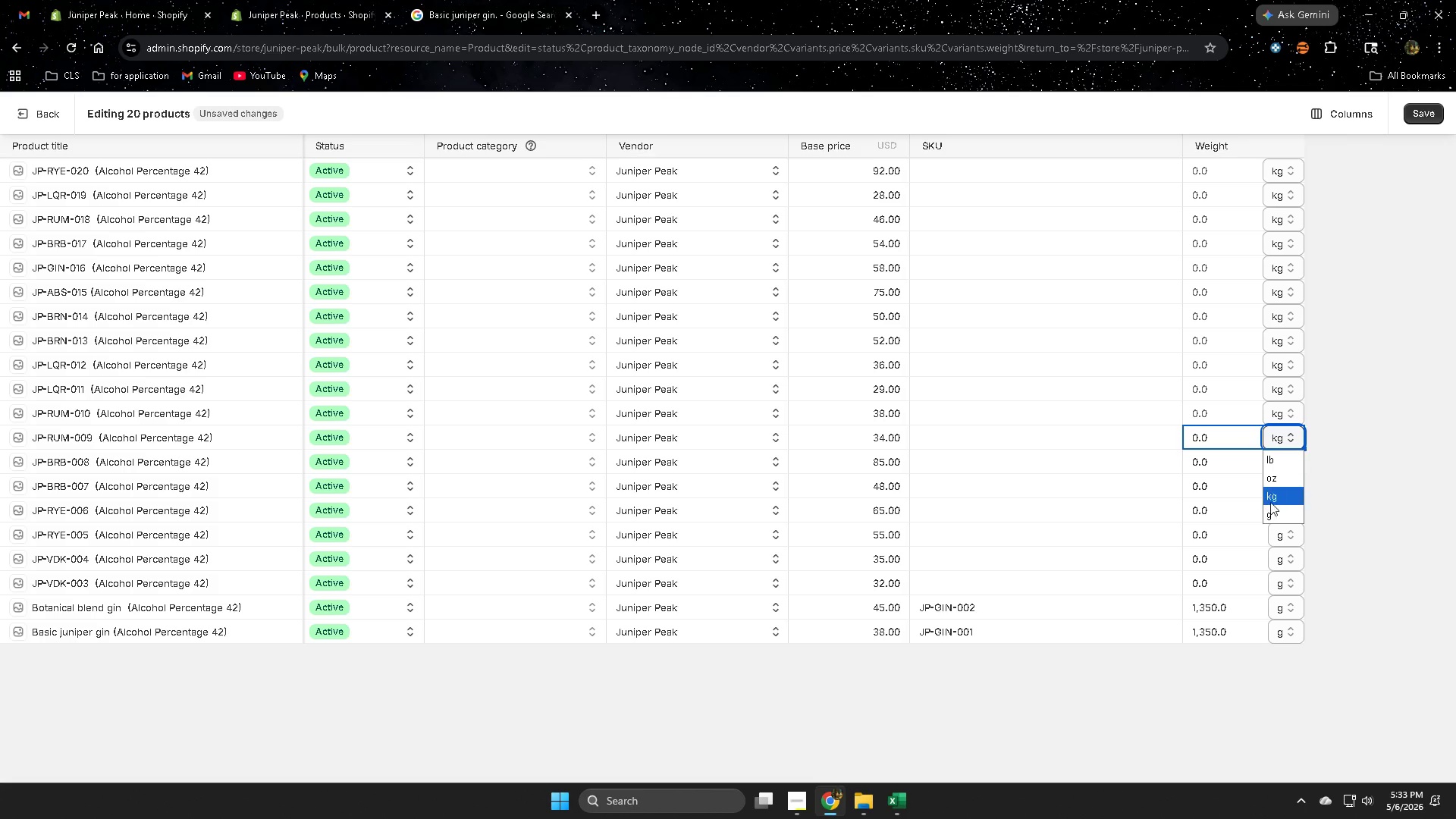 
left_click([1270, 516])
 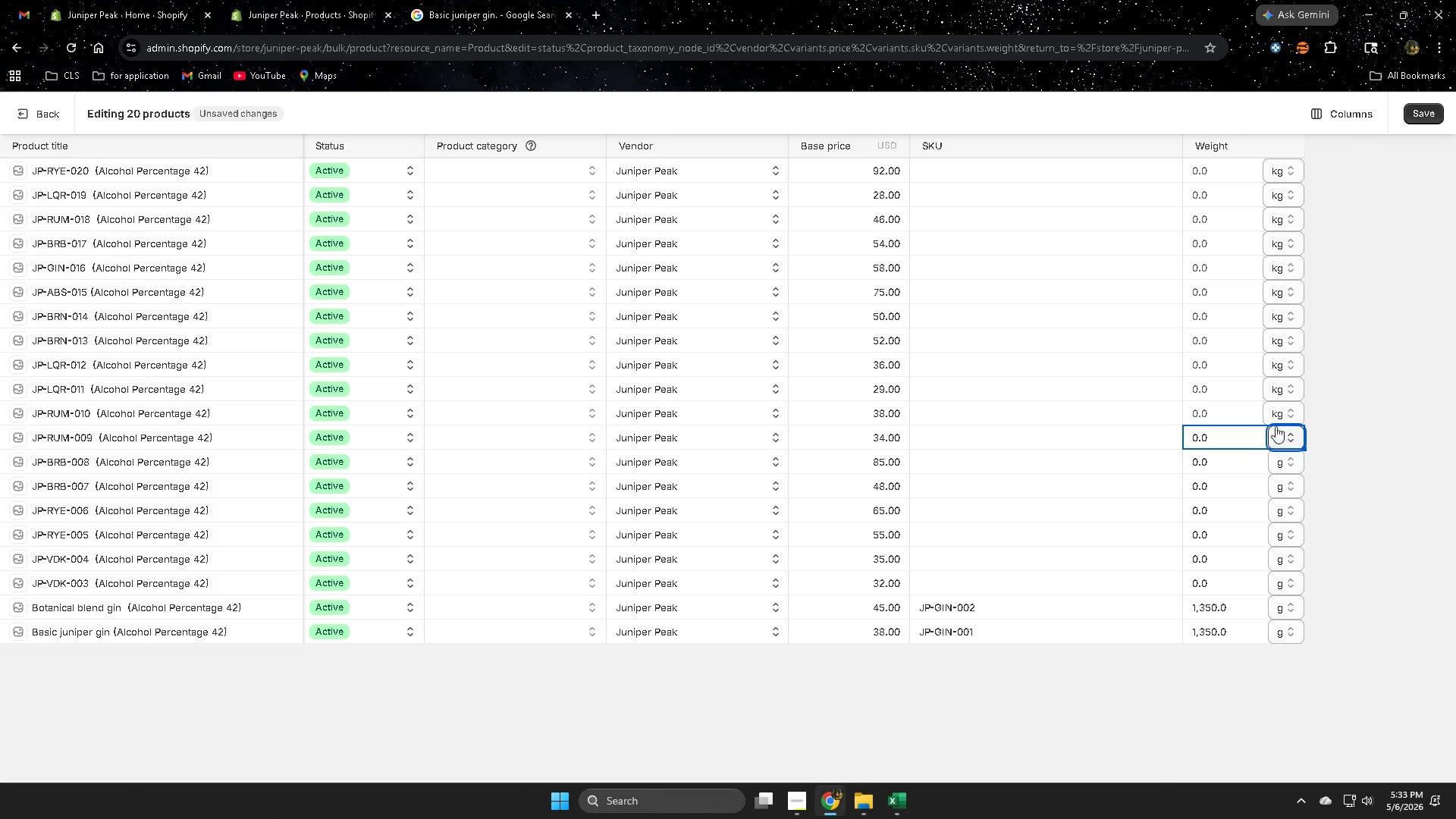 
left_click([1276, 417])
 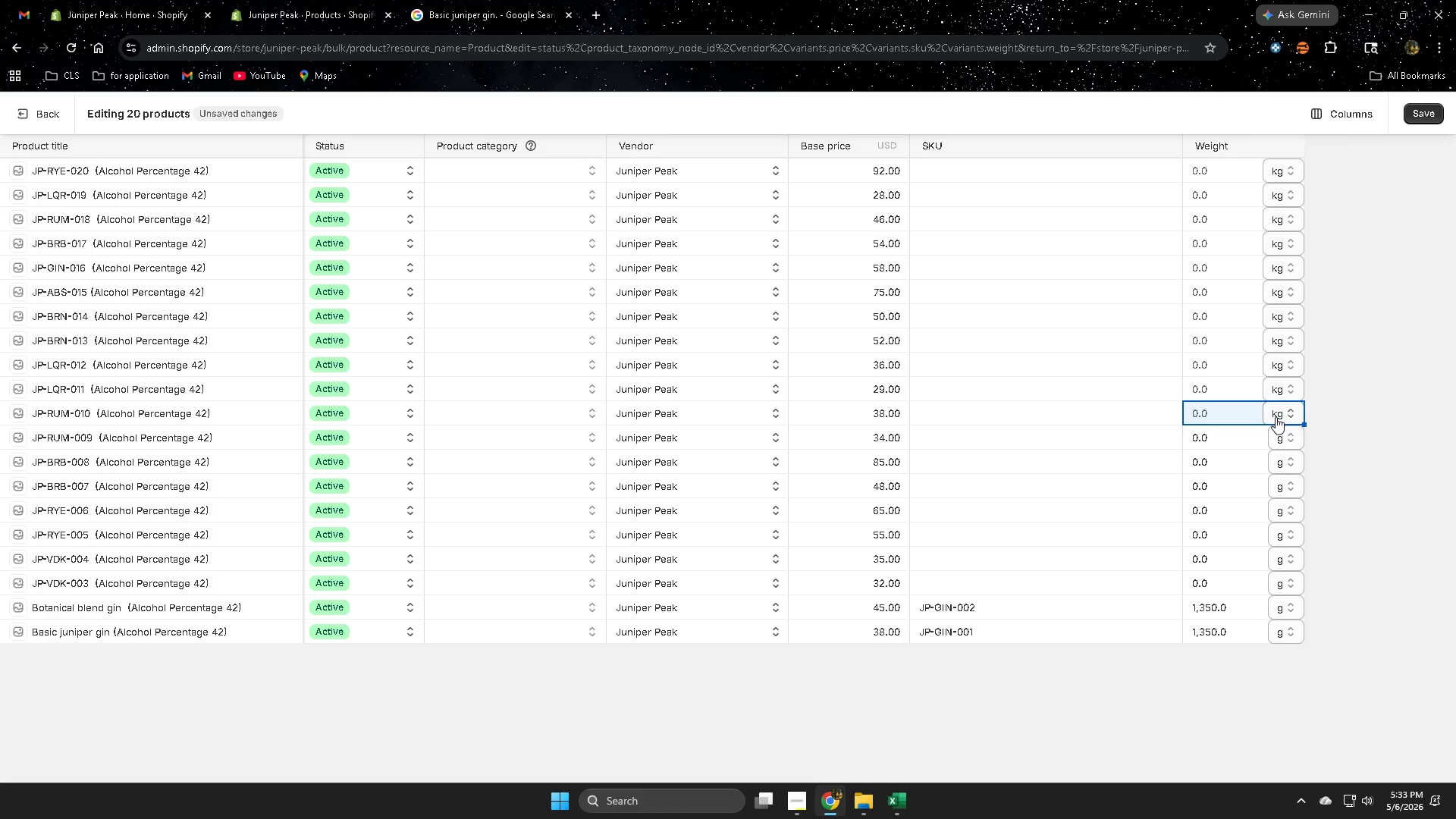 
left_click([1276, 414])
 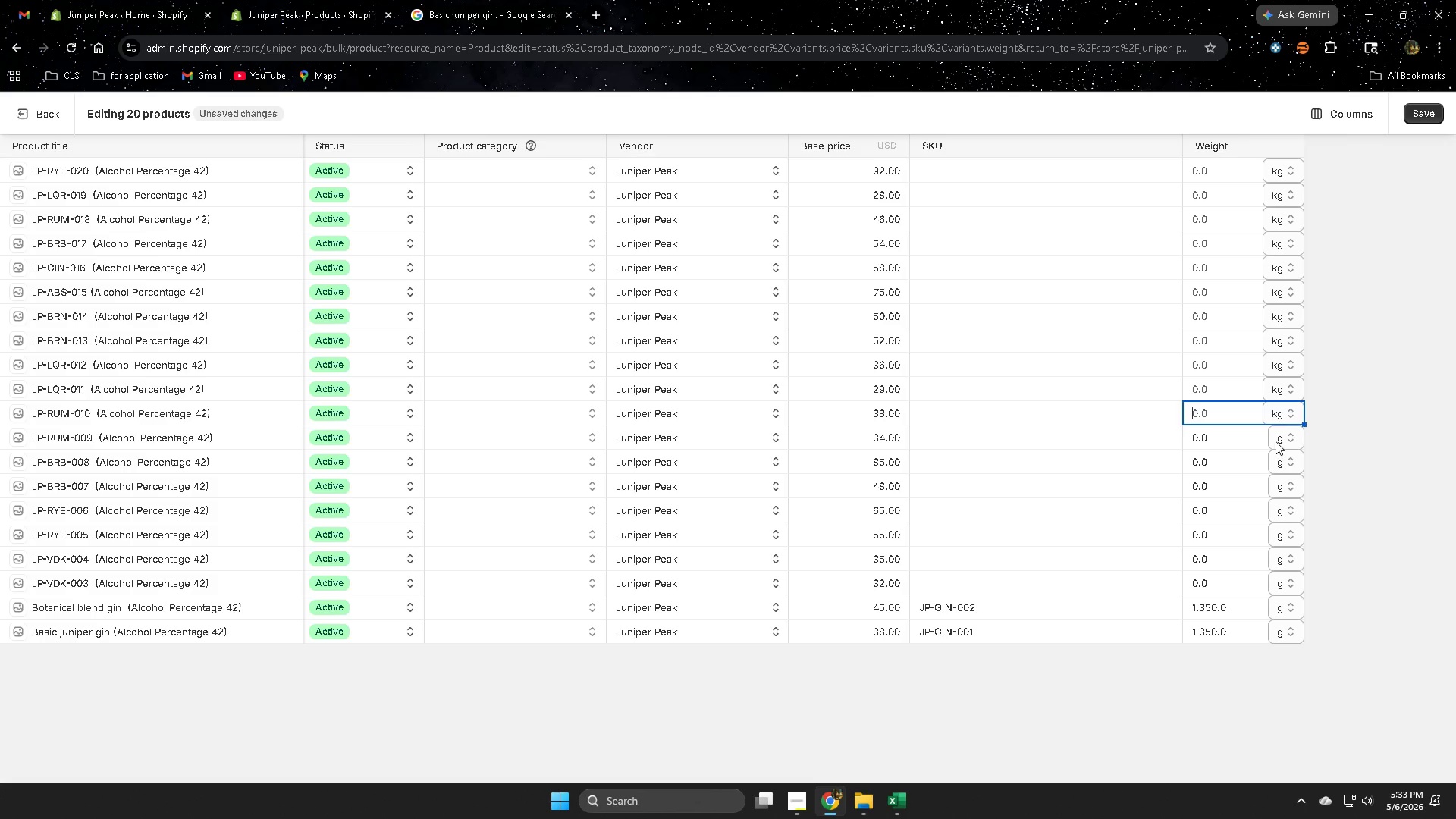 
left_click([1277, 412])
 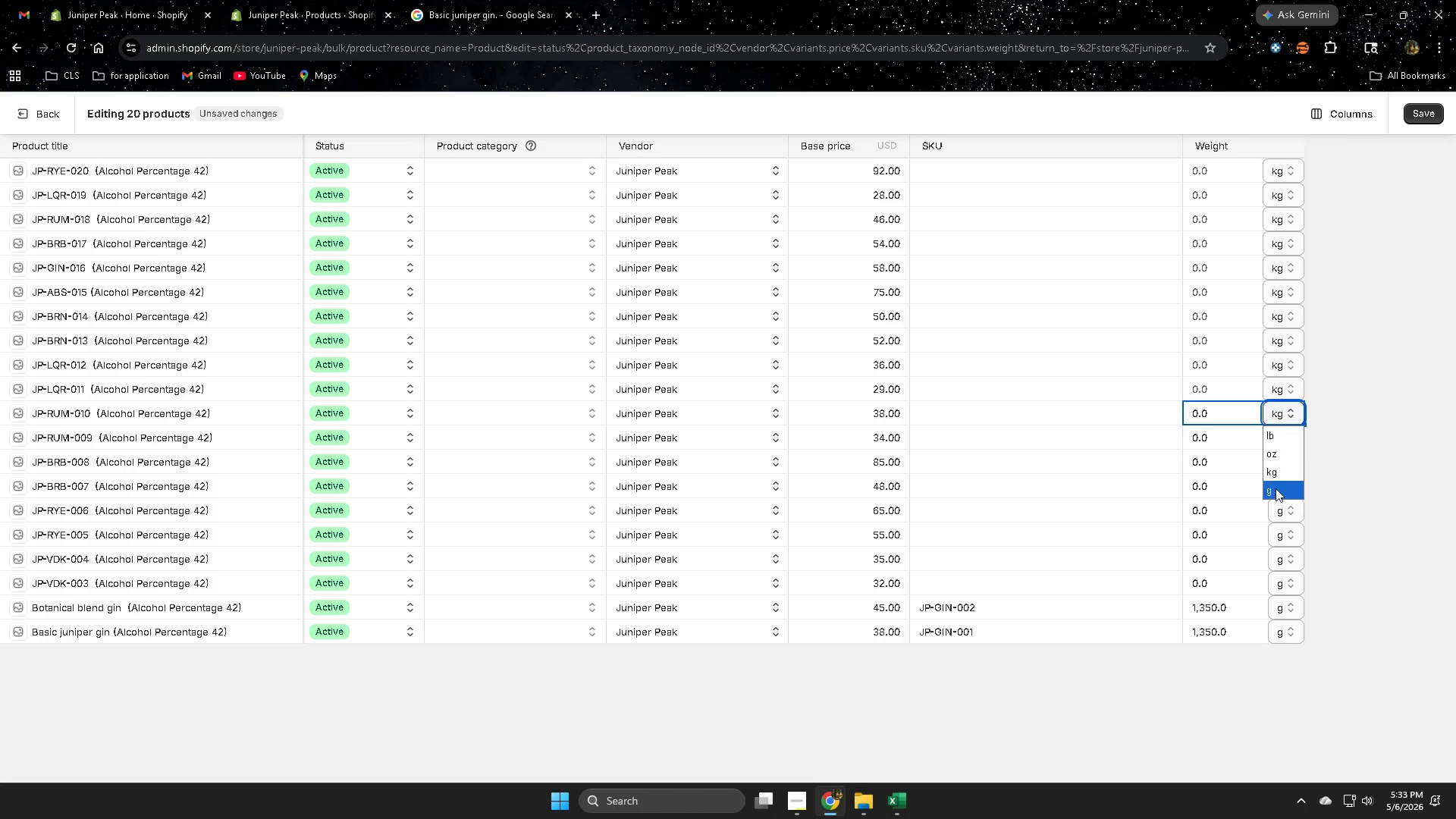 
left_click([1276, 490])
 